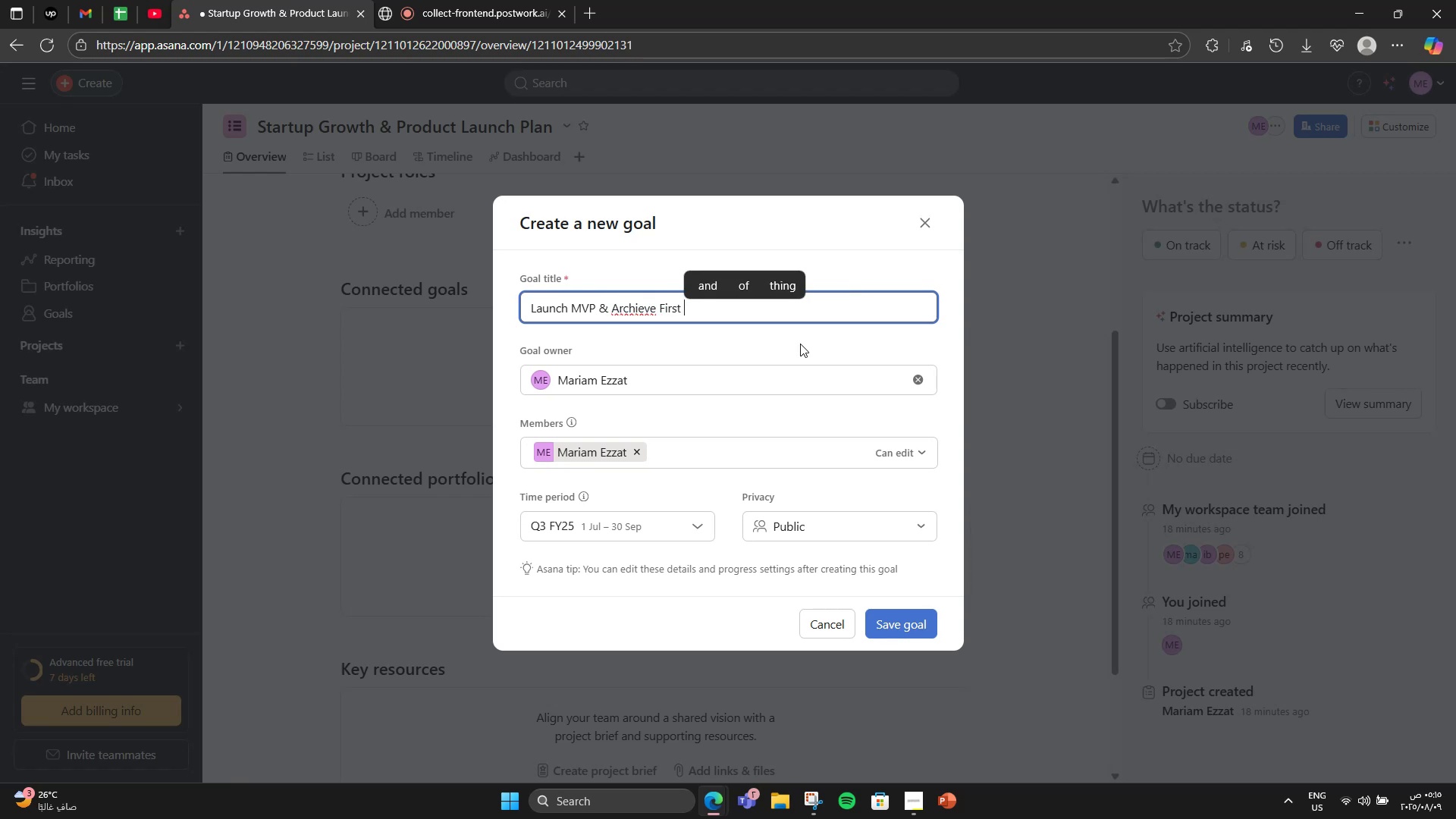 
right_click([637, 318])
 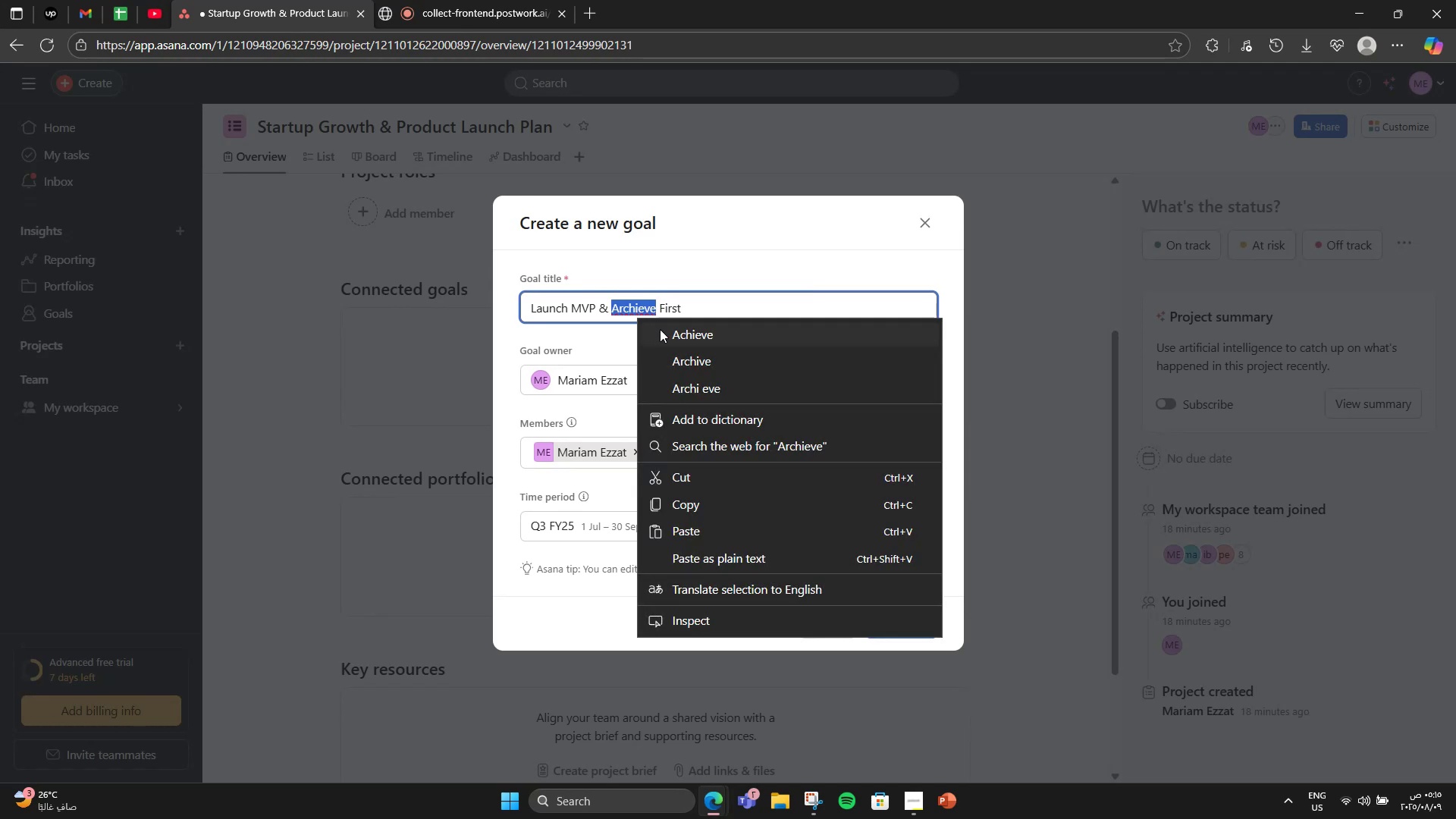 
left_click([660, 329])
 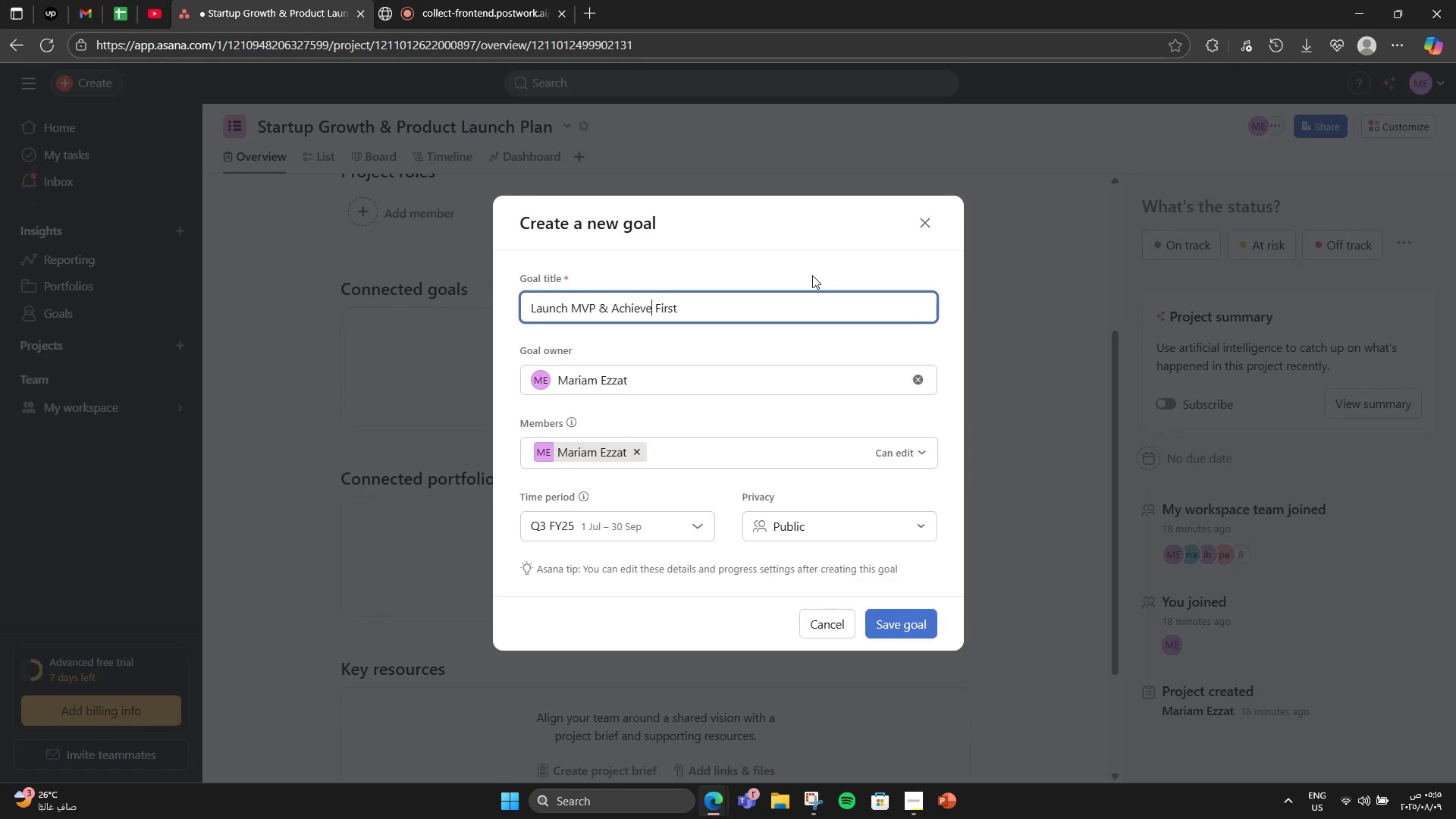 
left_click([754, 295])
 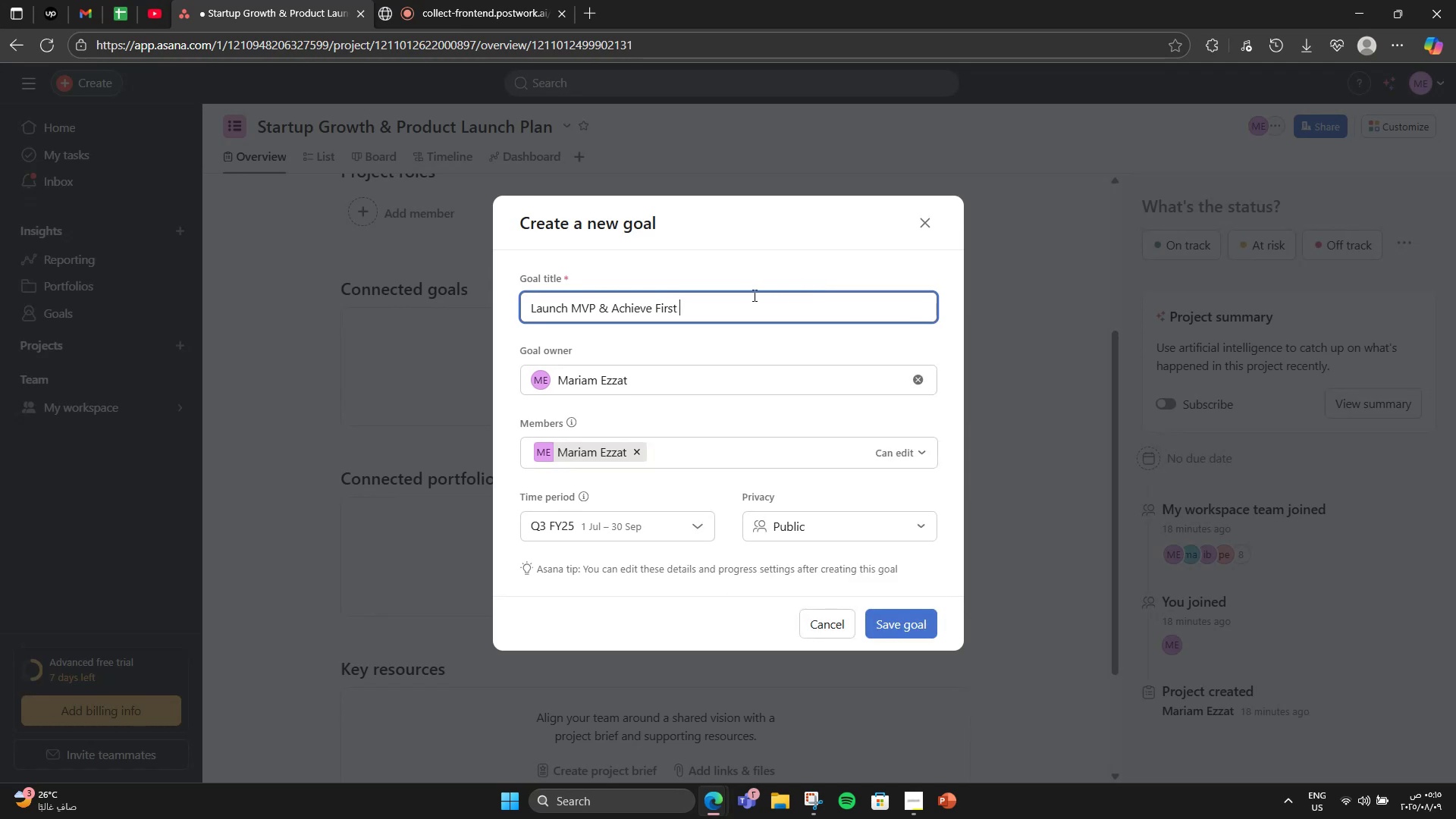 
type(100 Active Users)
 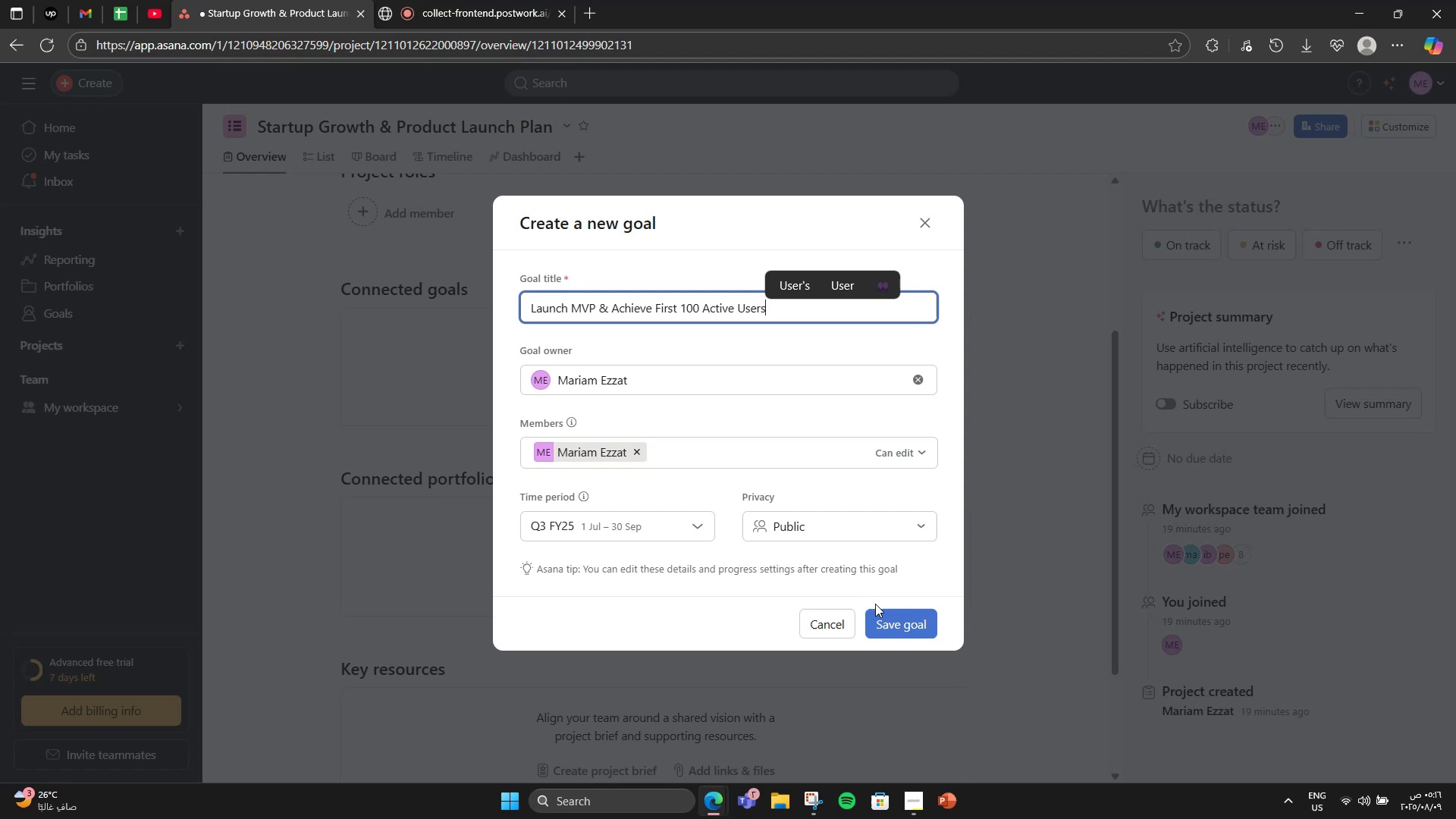 
left_click([891, 616])
 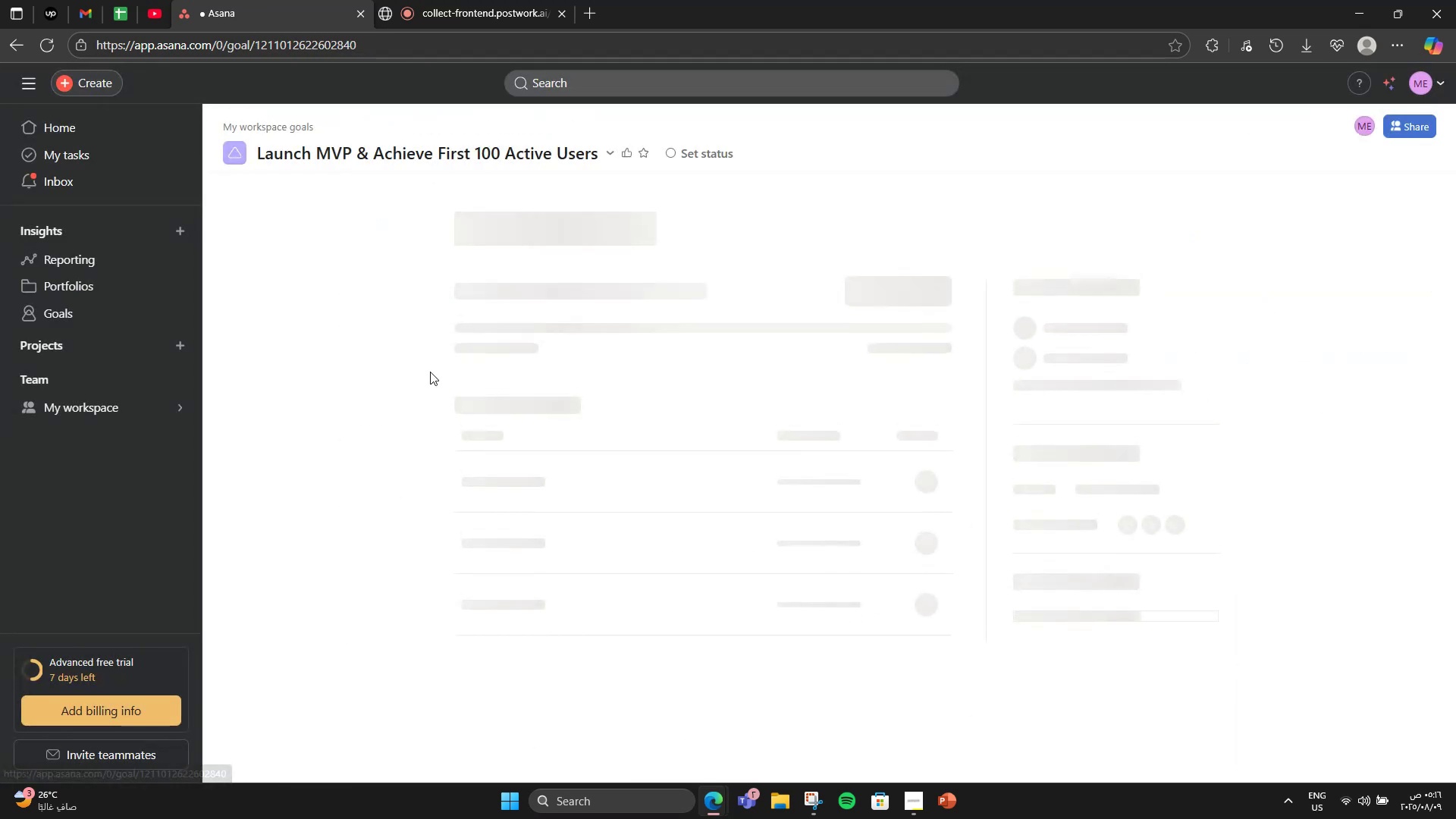 
scroll: coordinate [608, 530], scroll_direction: down, amount: 13.0
 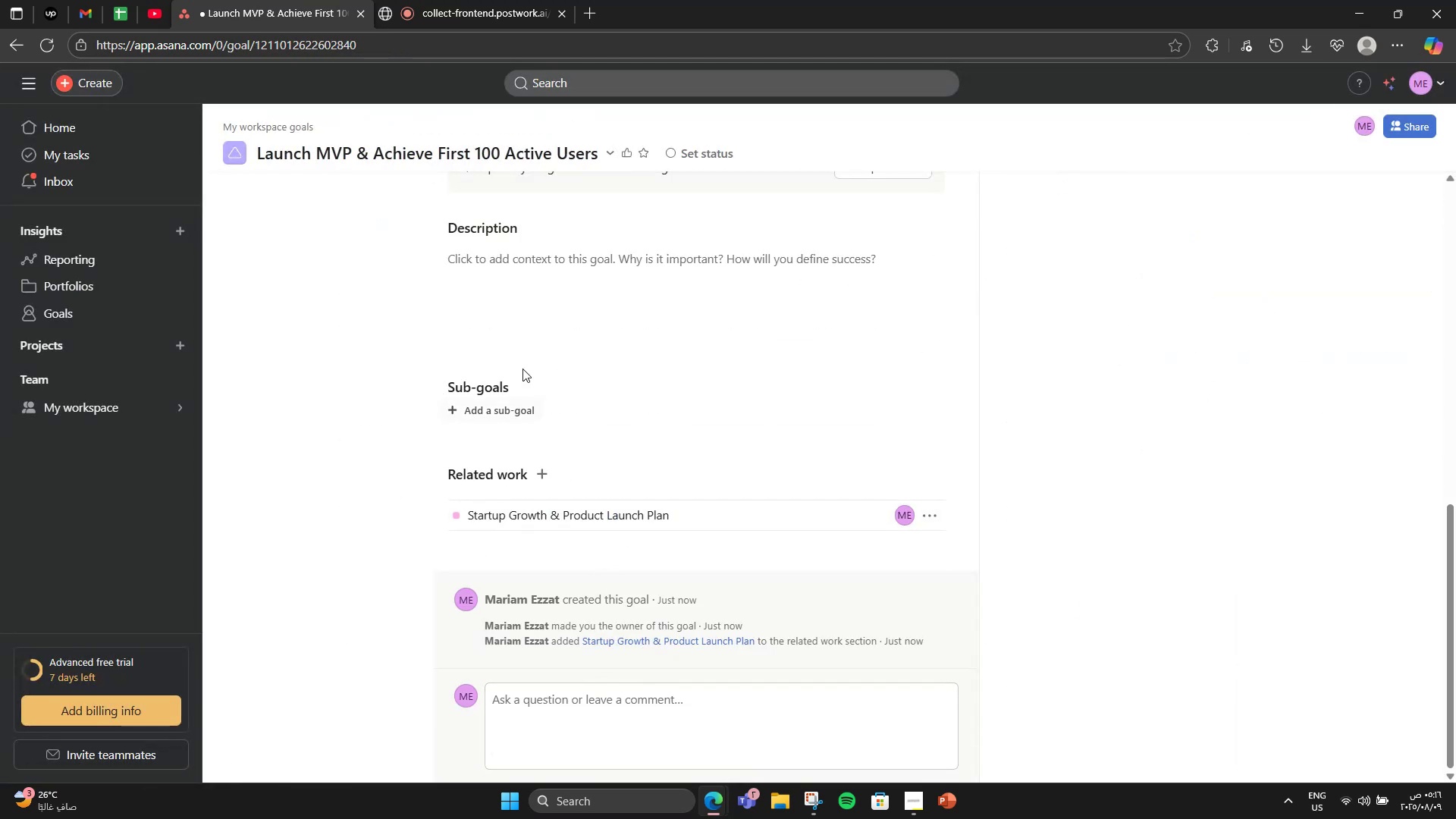 
left_click([532, 291])
 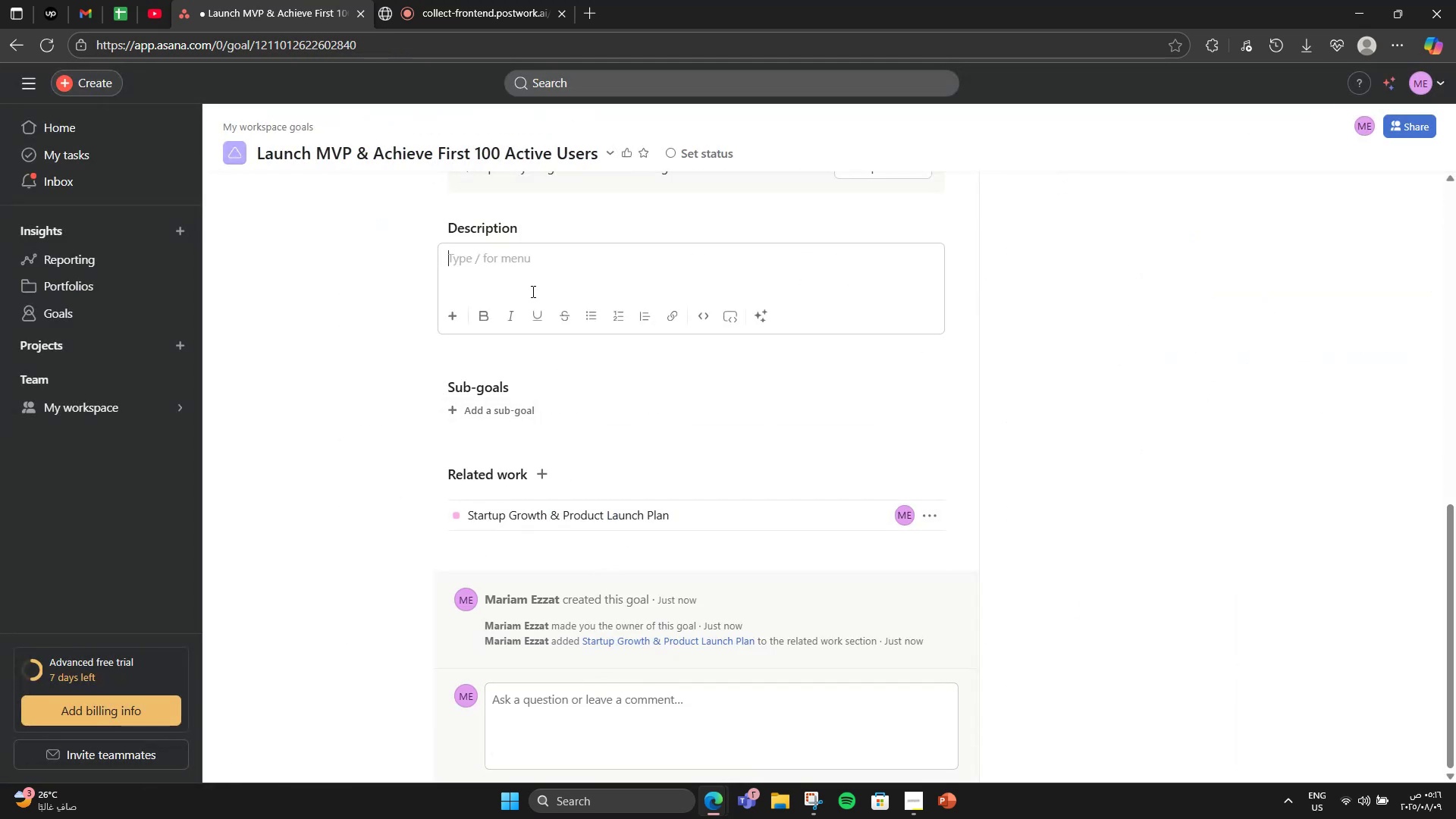 
scroll: coordinate [532, 291], scroll_direction: up, amount: 1.0
 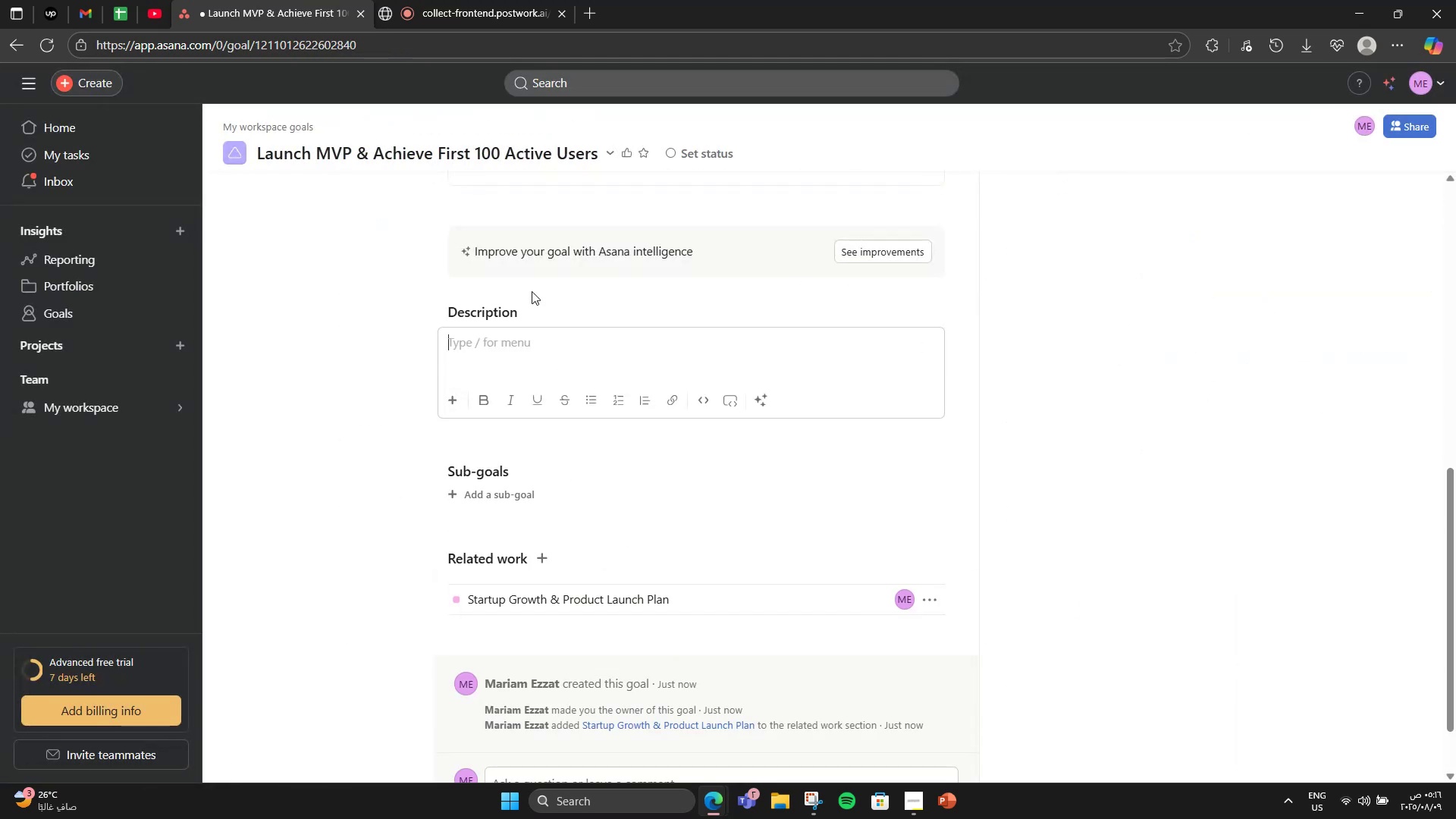 
type(SA)
key(Backspace)
type(uccessfully design,build )
key(Backspace)
key(Backspace)
key(Backspace)
key(Backspace)
key(Backspace)
key(Backspace)
type( build, and launch our MVP by september 30,)
 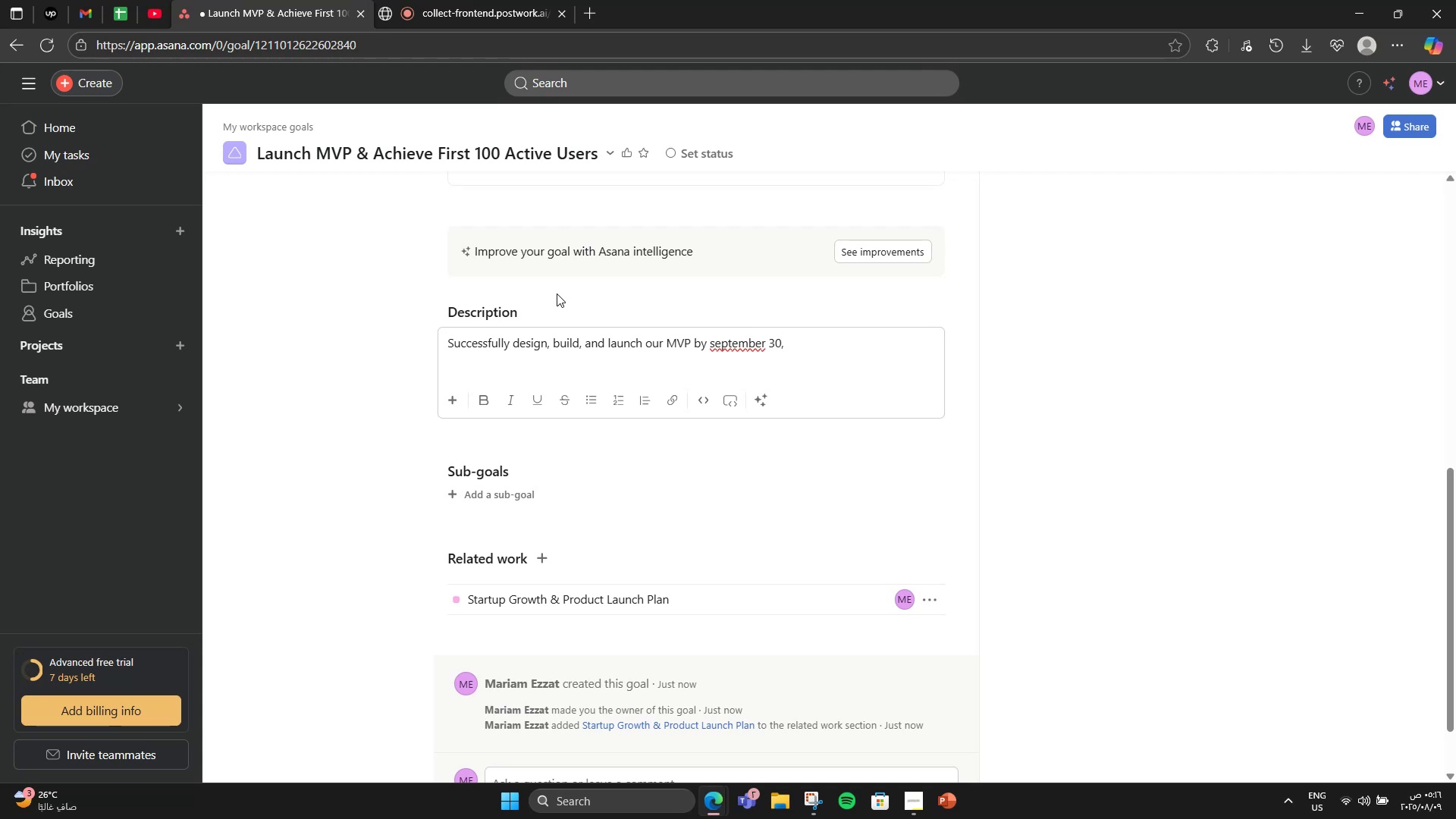 
left_click([718, 336])
 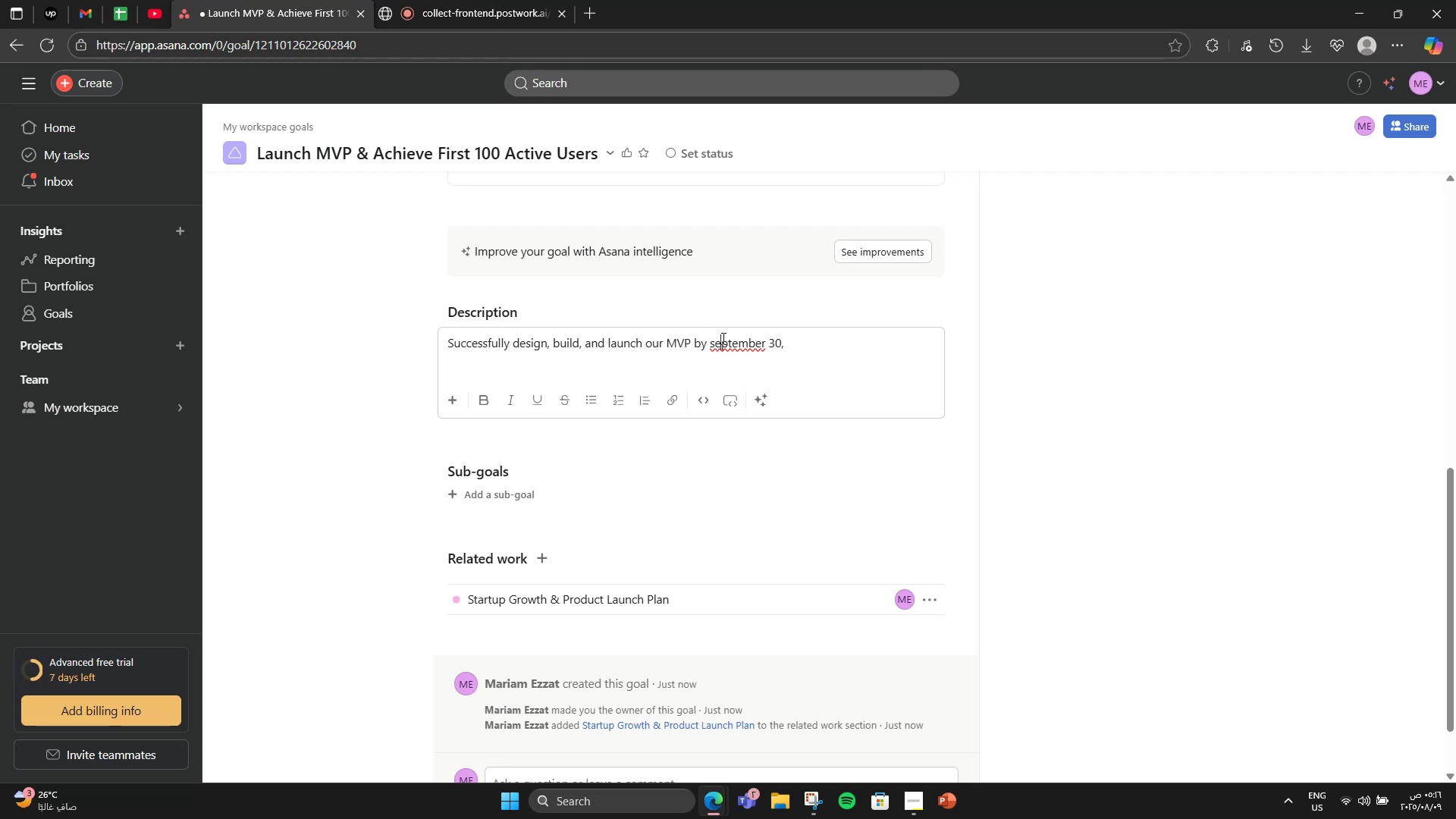 
key(ArrowLeft)
 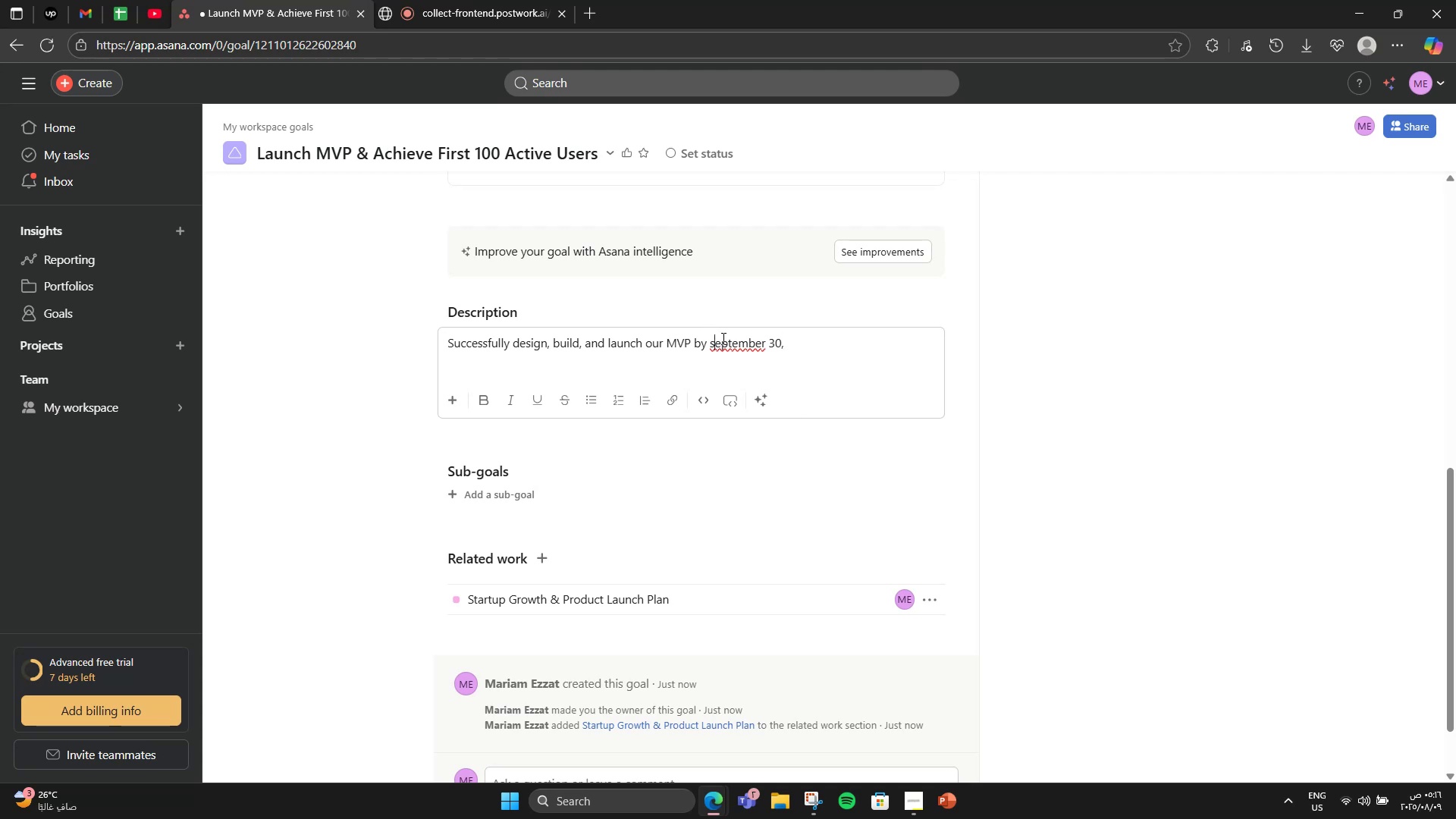 
key(Backspace)
 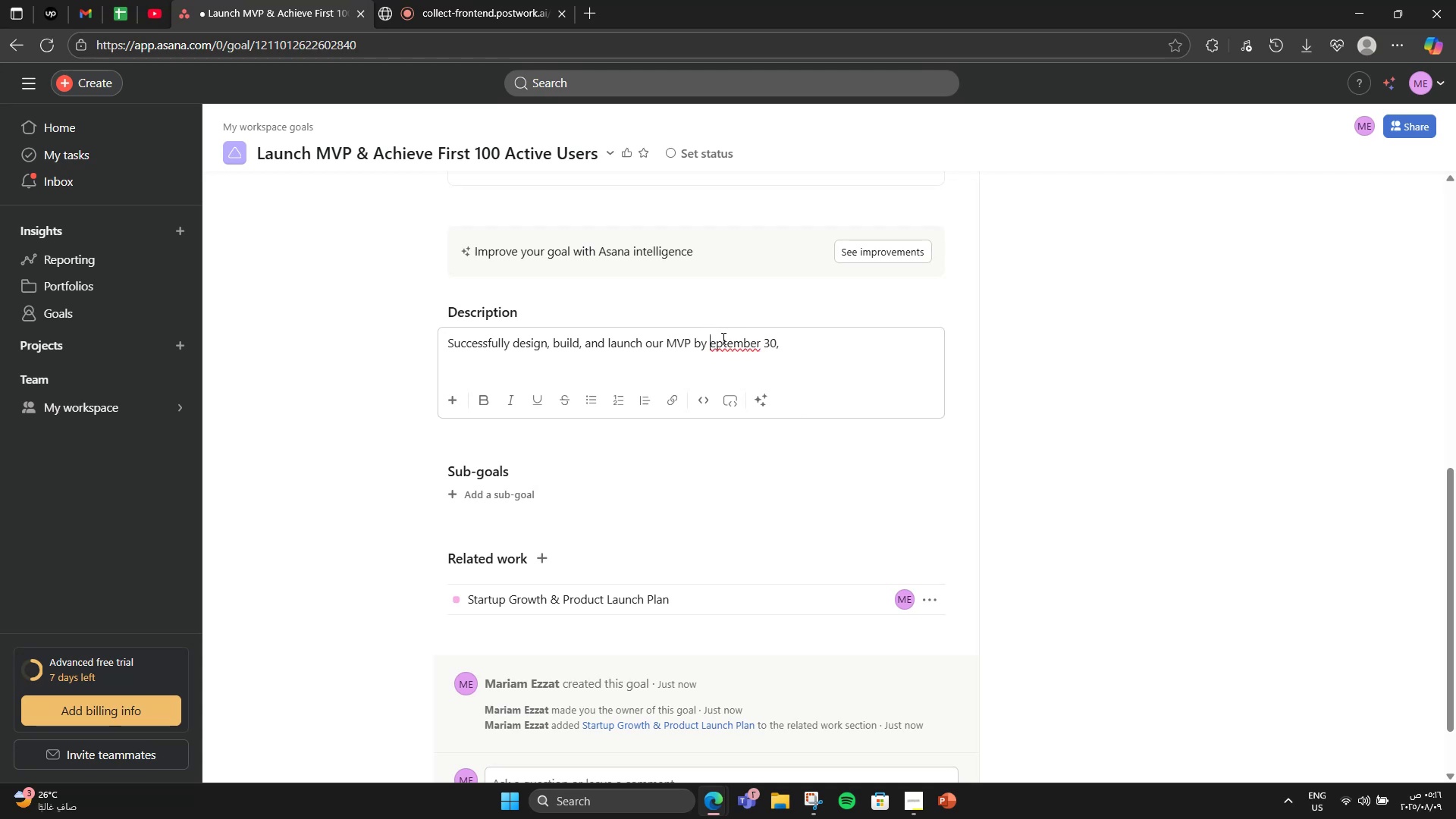 
key(S)
 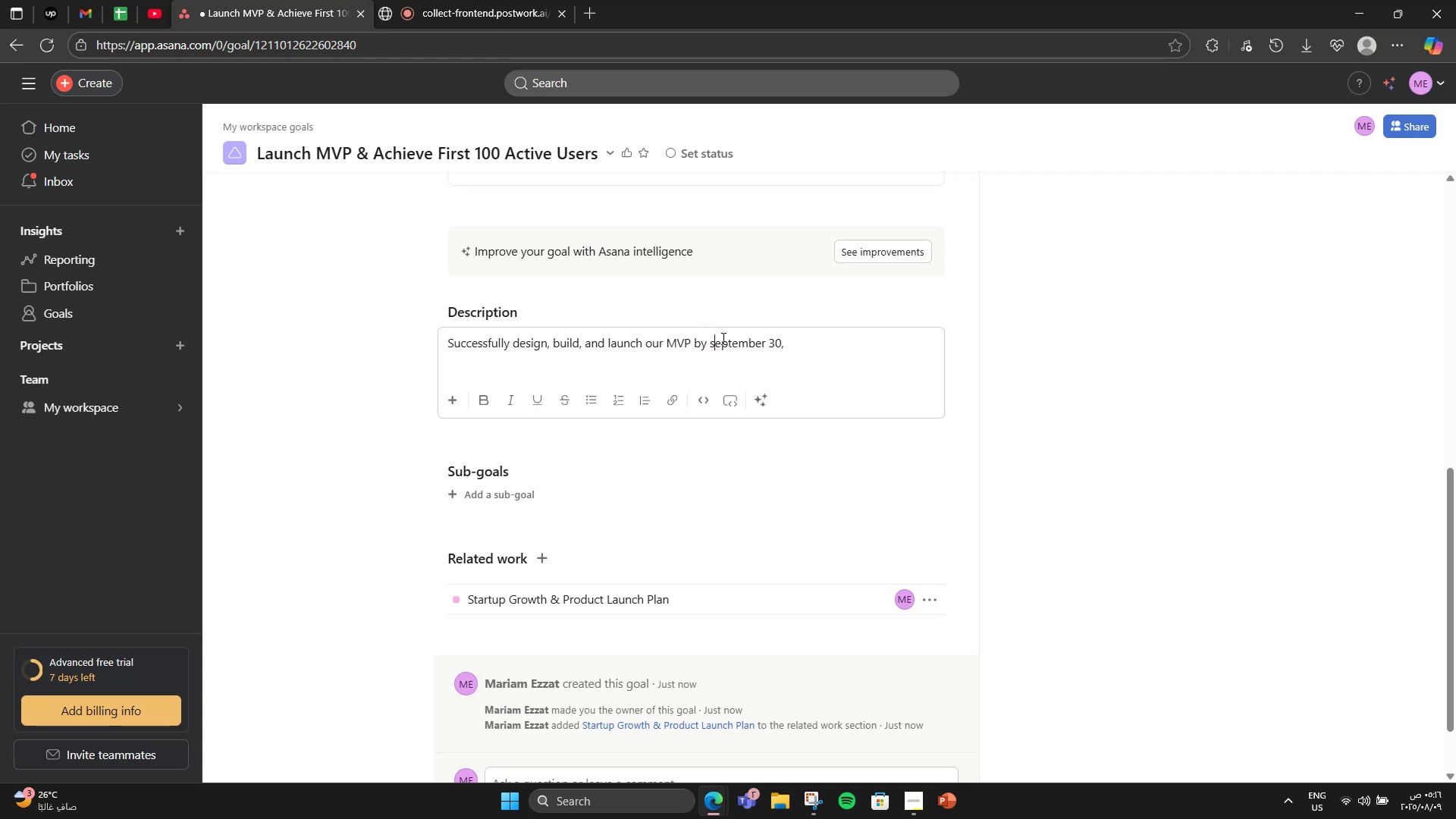 
key(Backspace)
 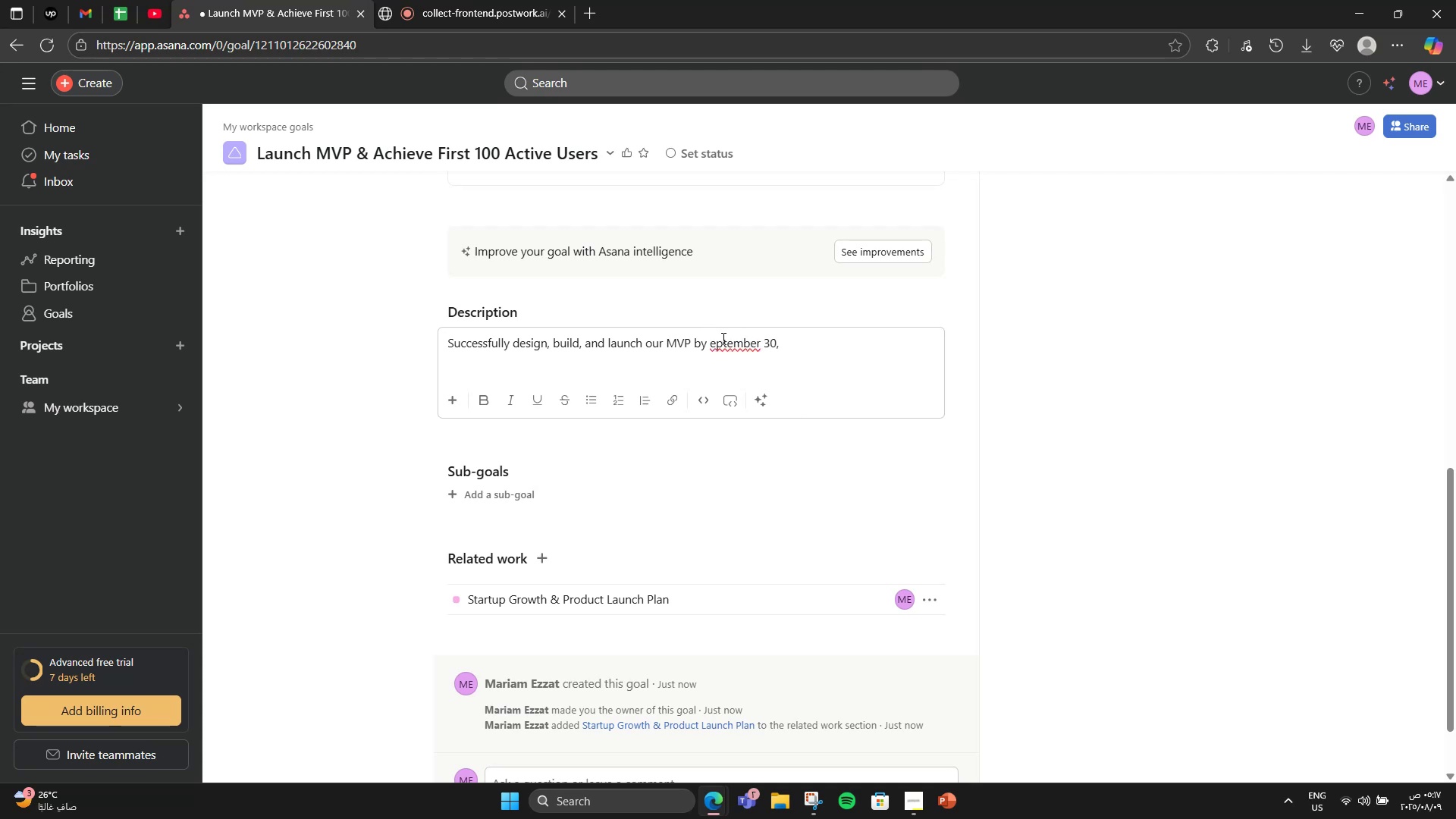 
key(CapsLock)
 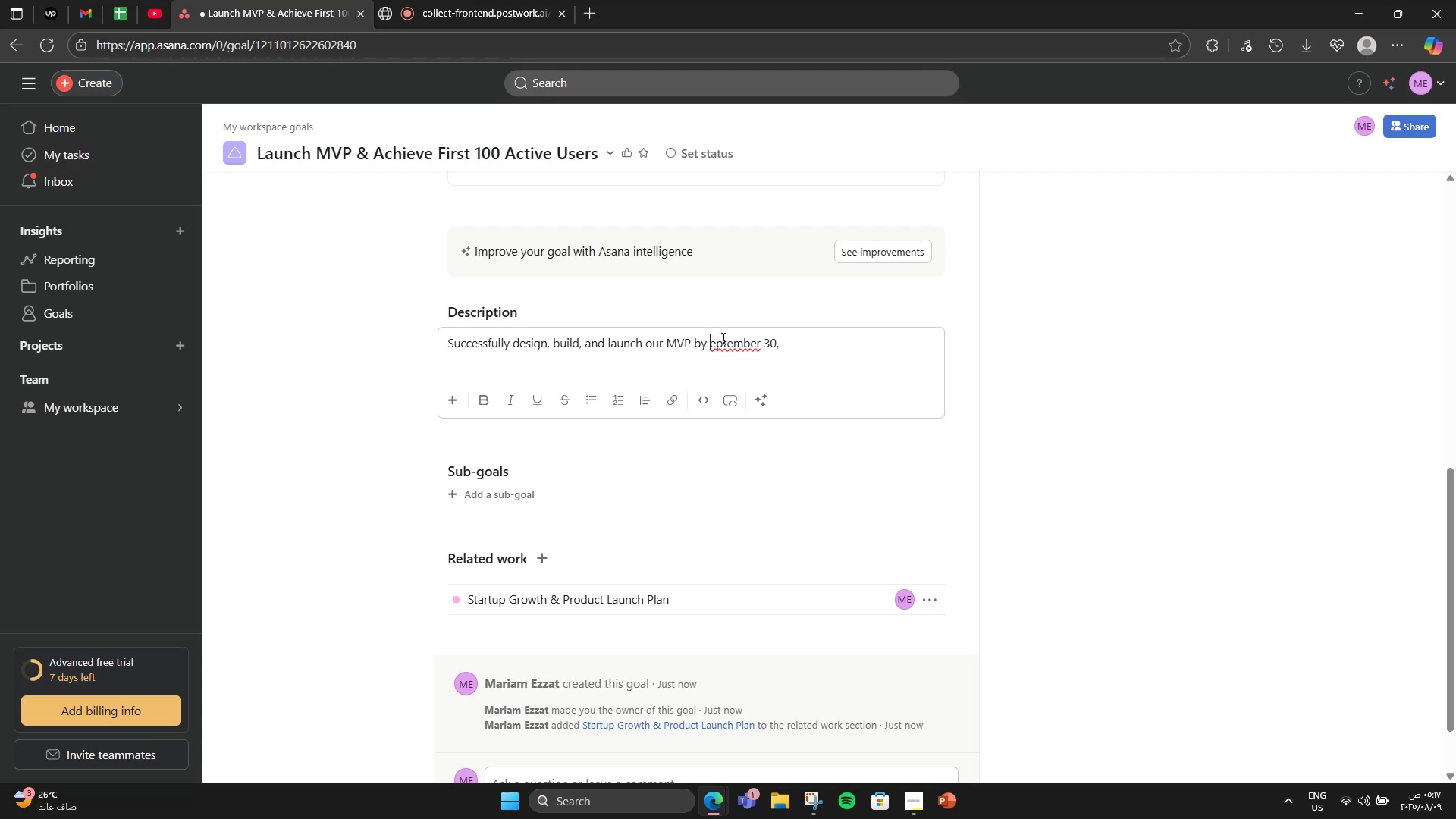 
key(S)
 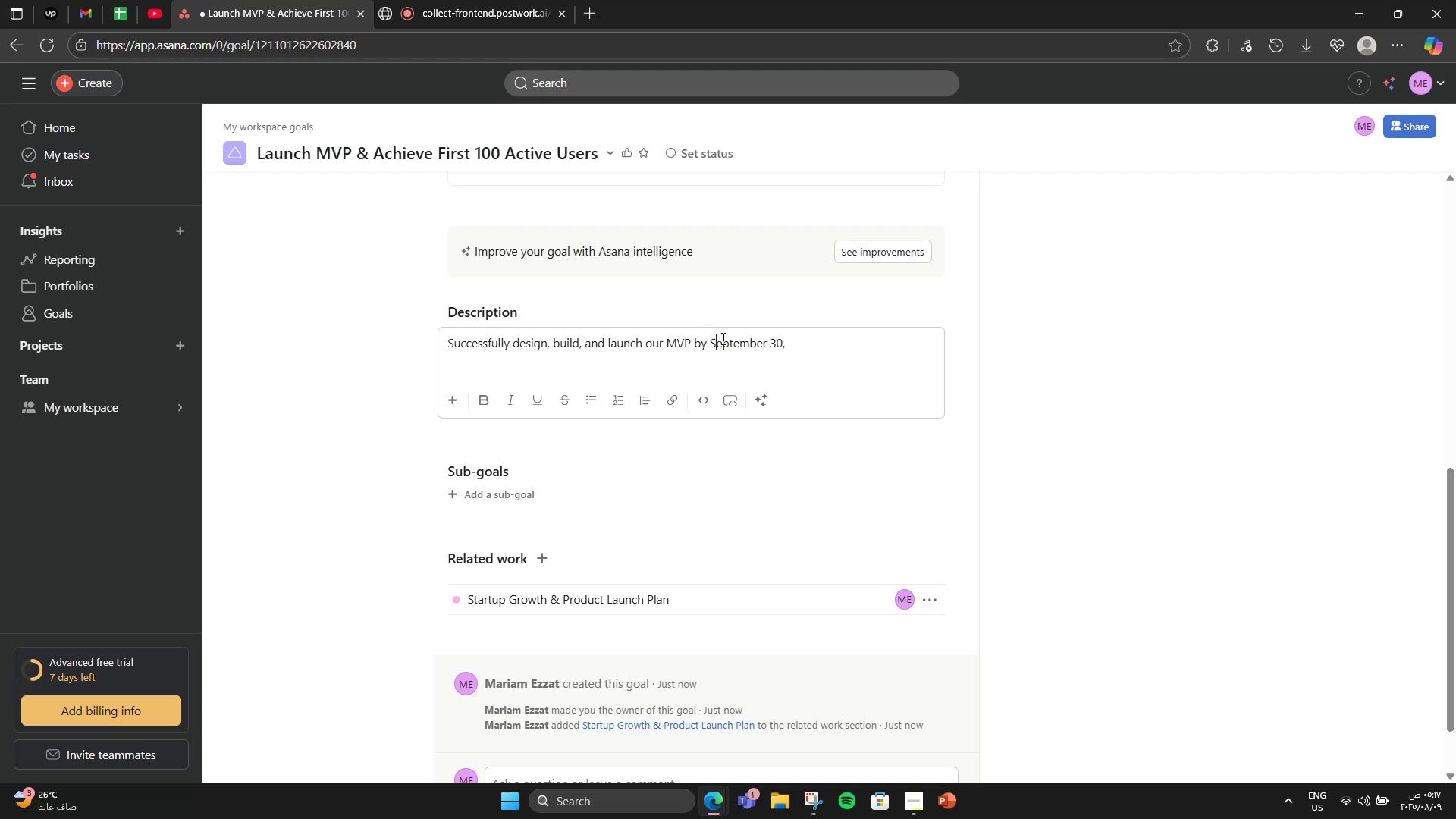 
key(Numpad0)
 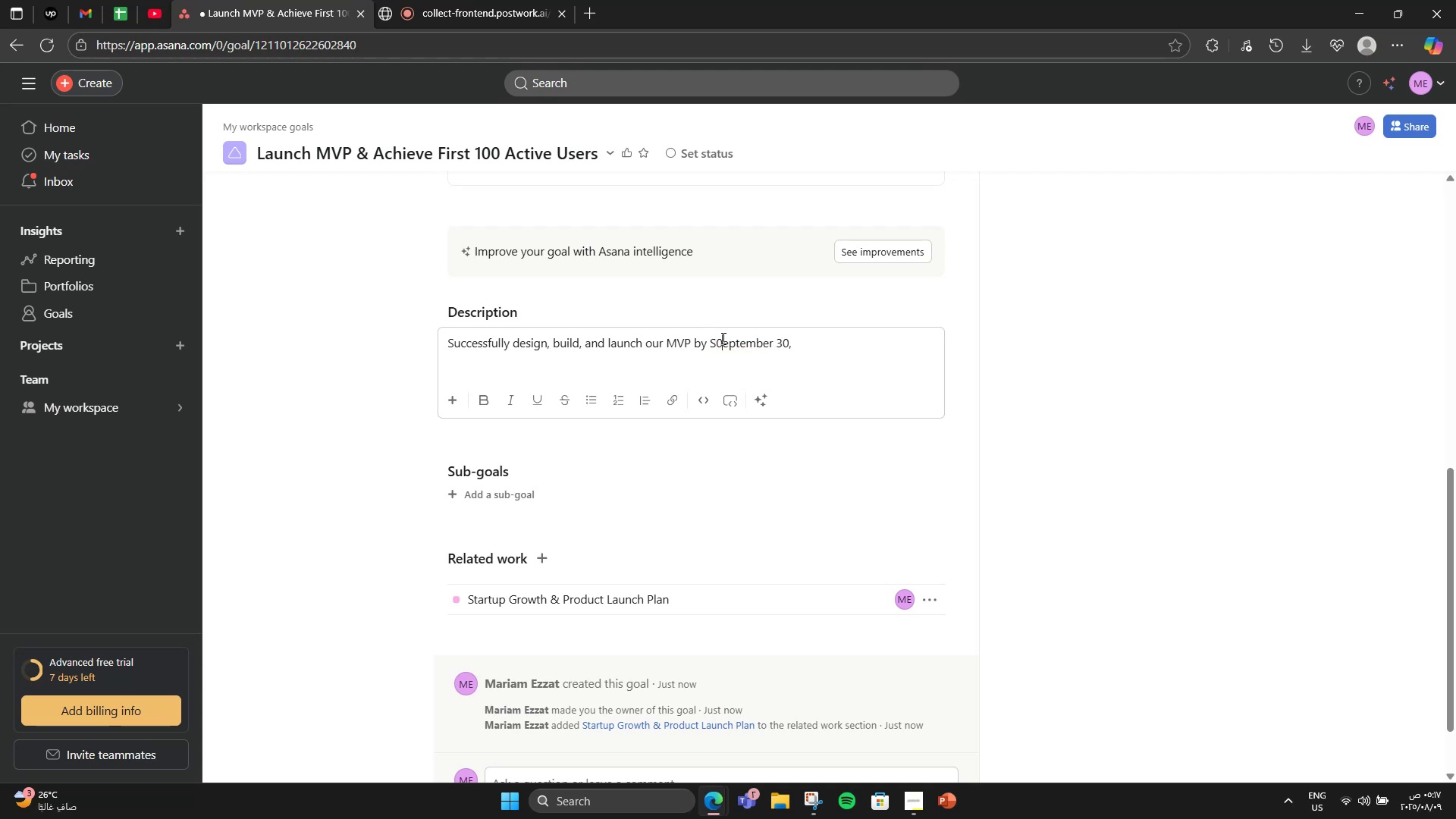 
key(Backspace)
 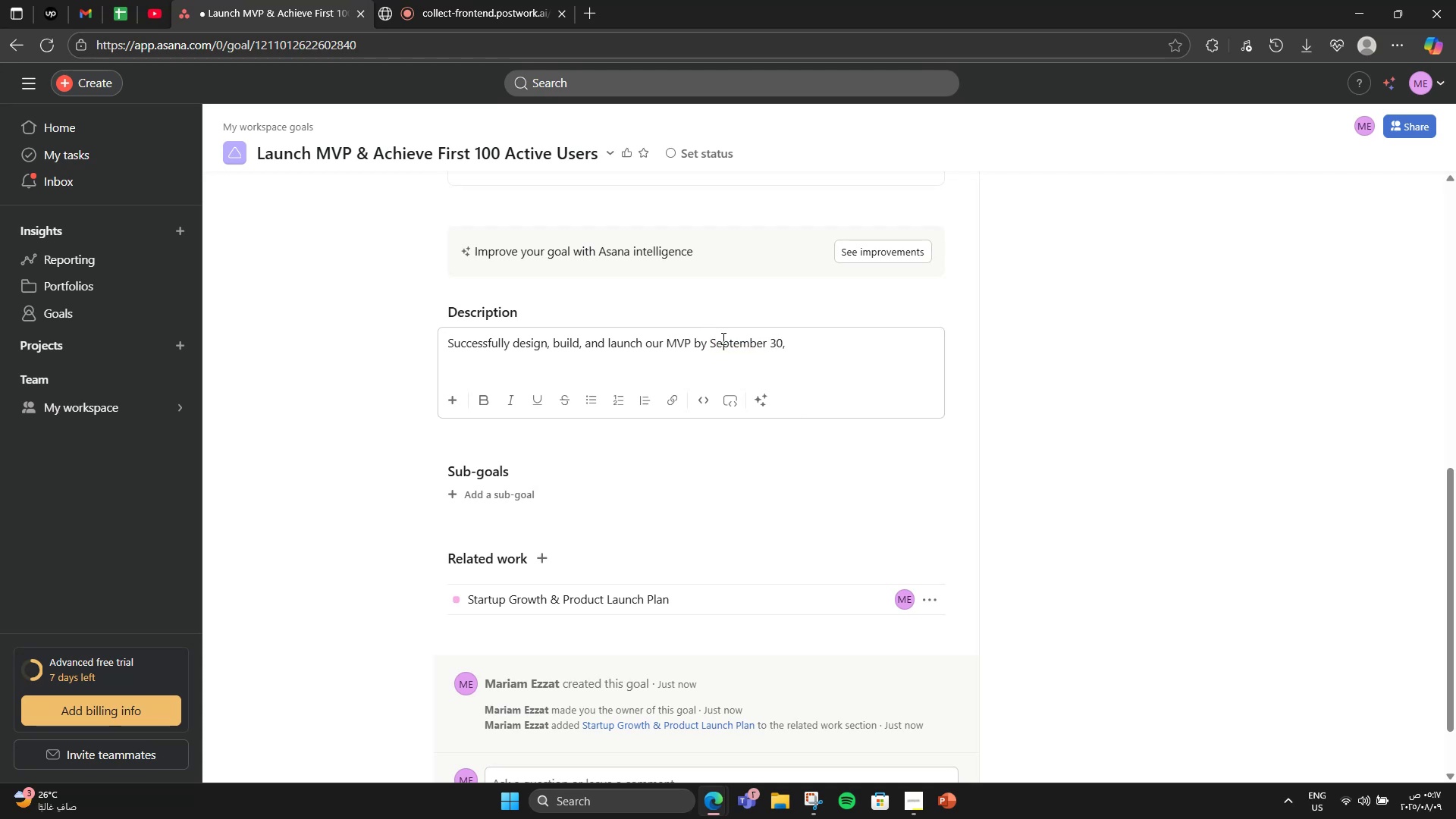 
hold_key(key=ArrowRight, duration=1.04)
 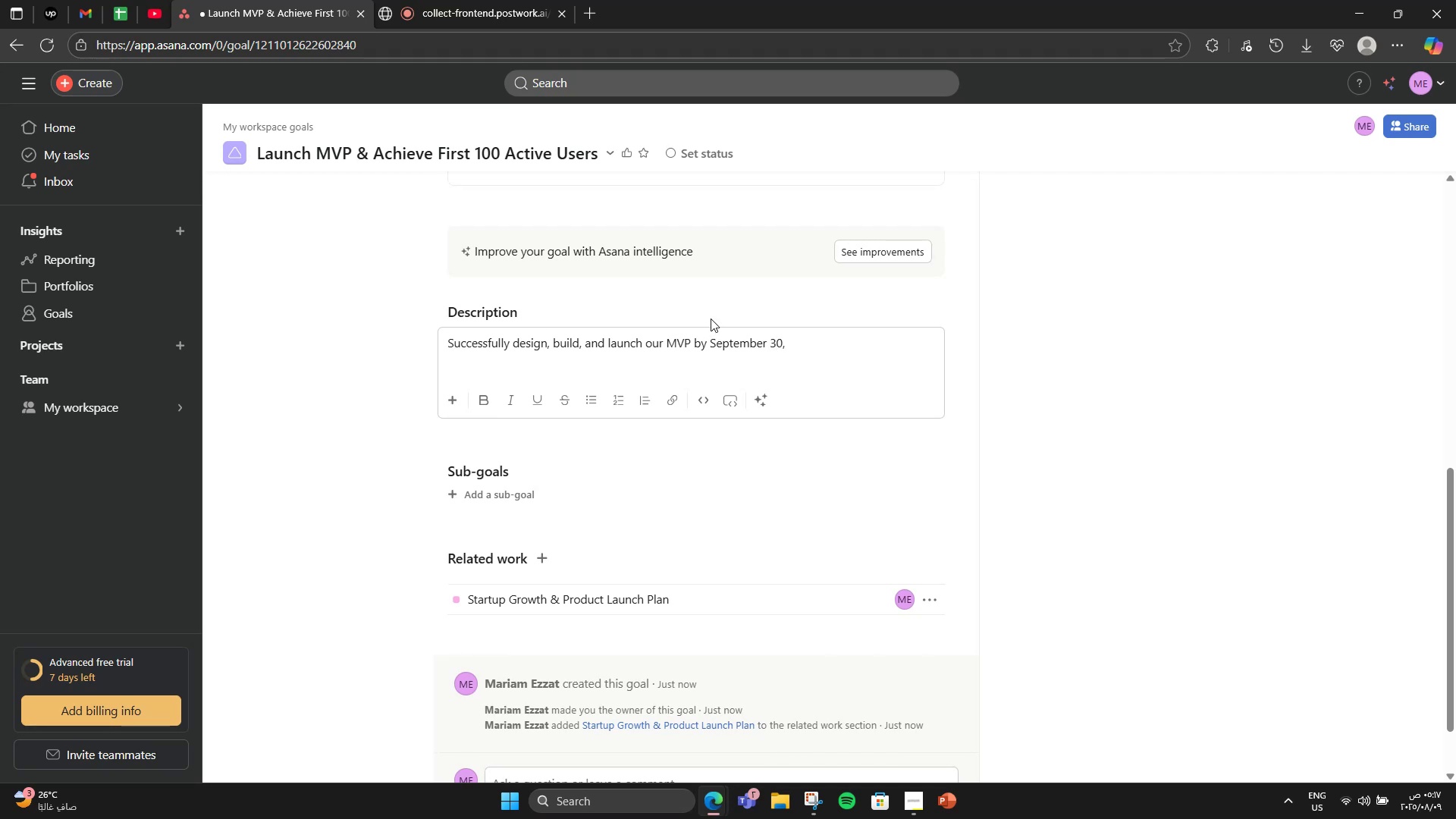 
type( 2025 then qc)
key(Backspace)
key(Backspace)
type(acquire and retain the first 100 r)
key(Backspace)
type(active users within 30 )
 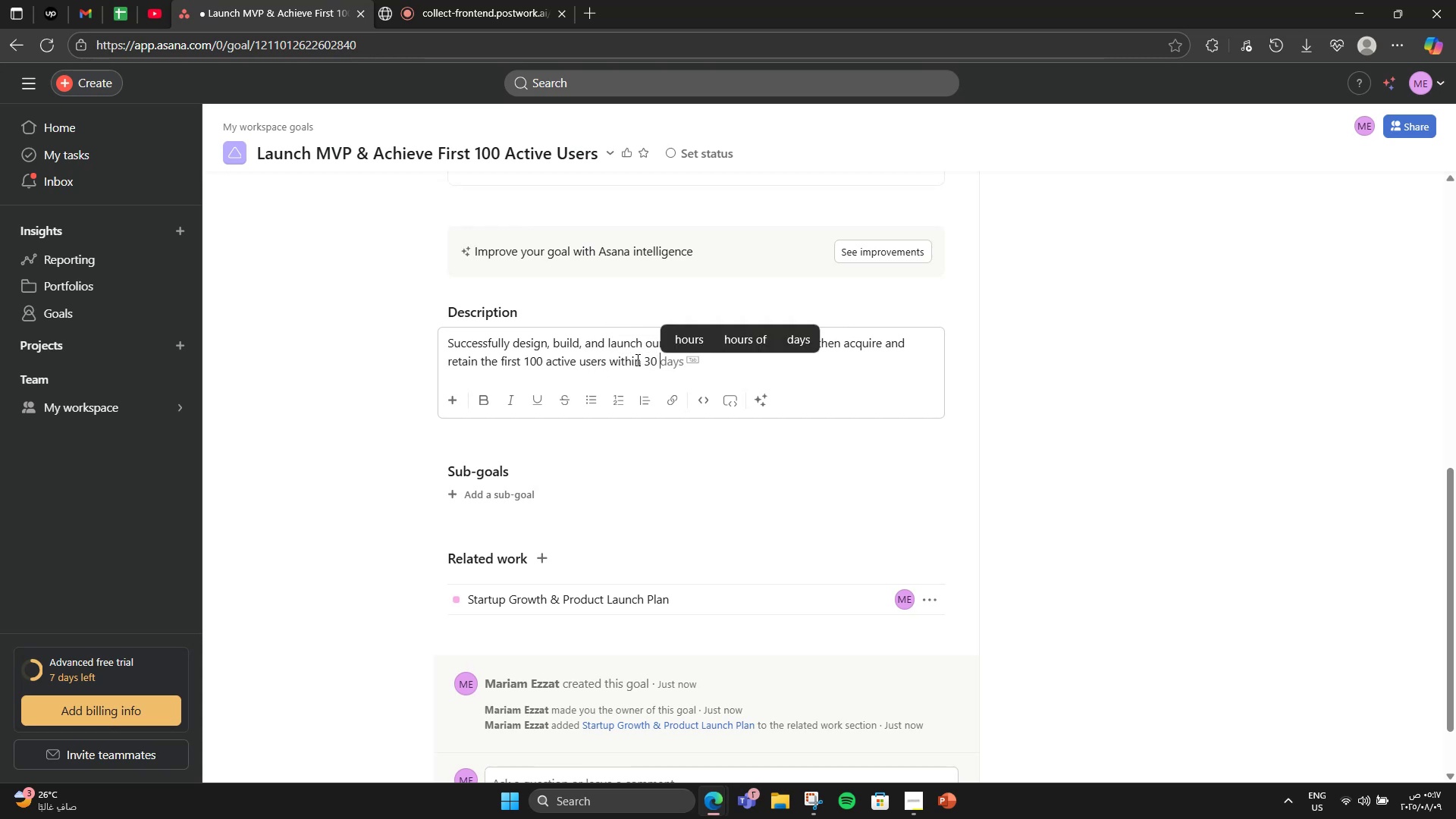 
key(ArrowRight)
 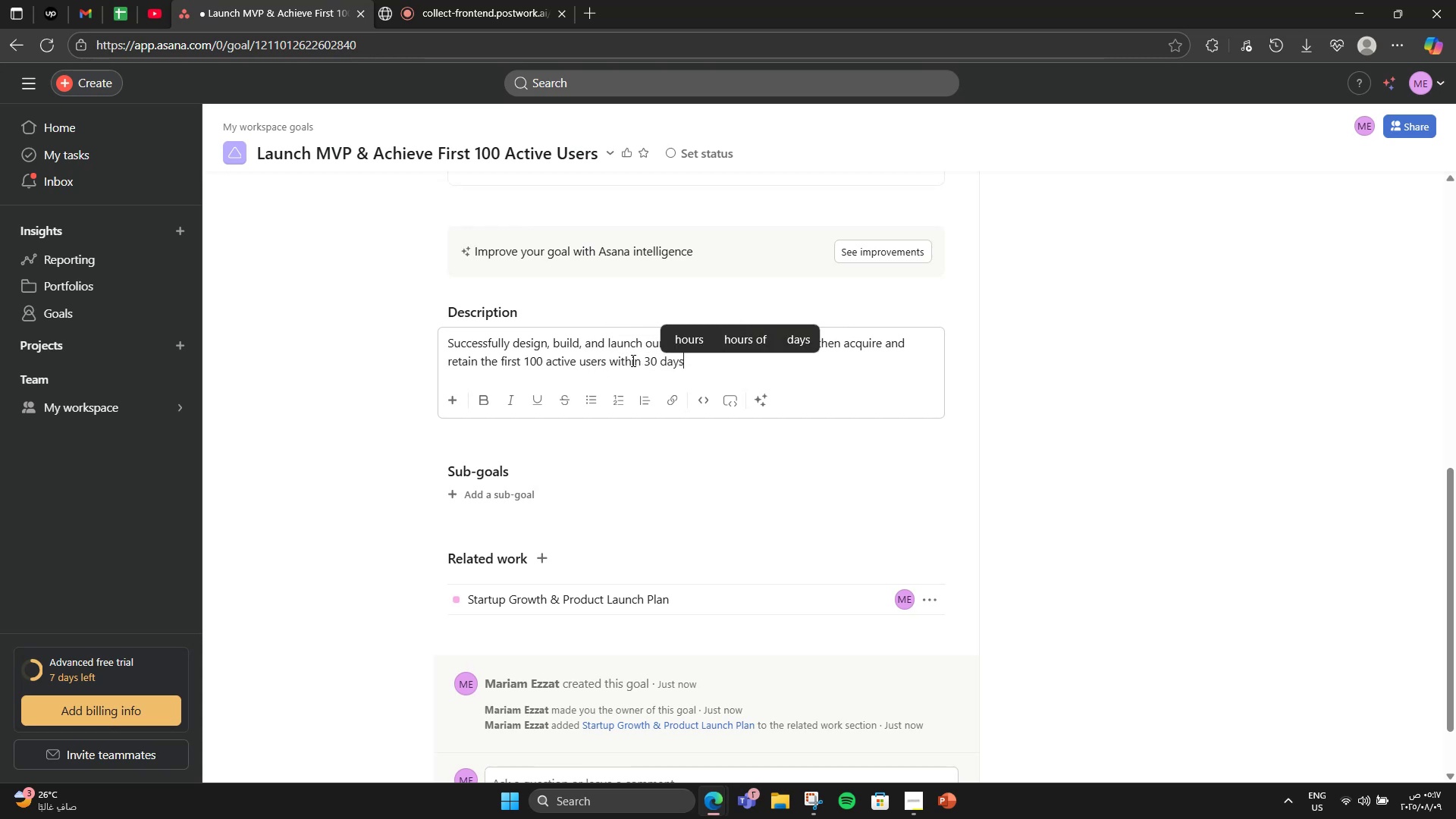 
type( of launch)
 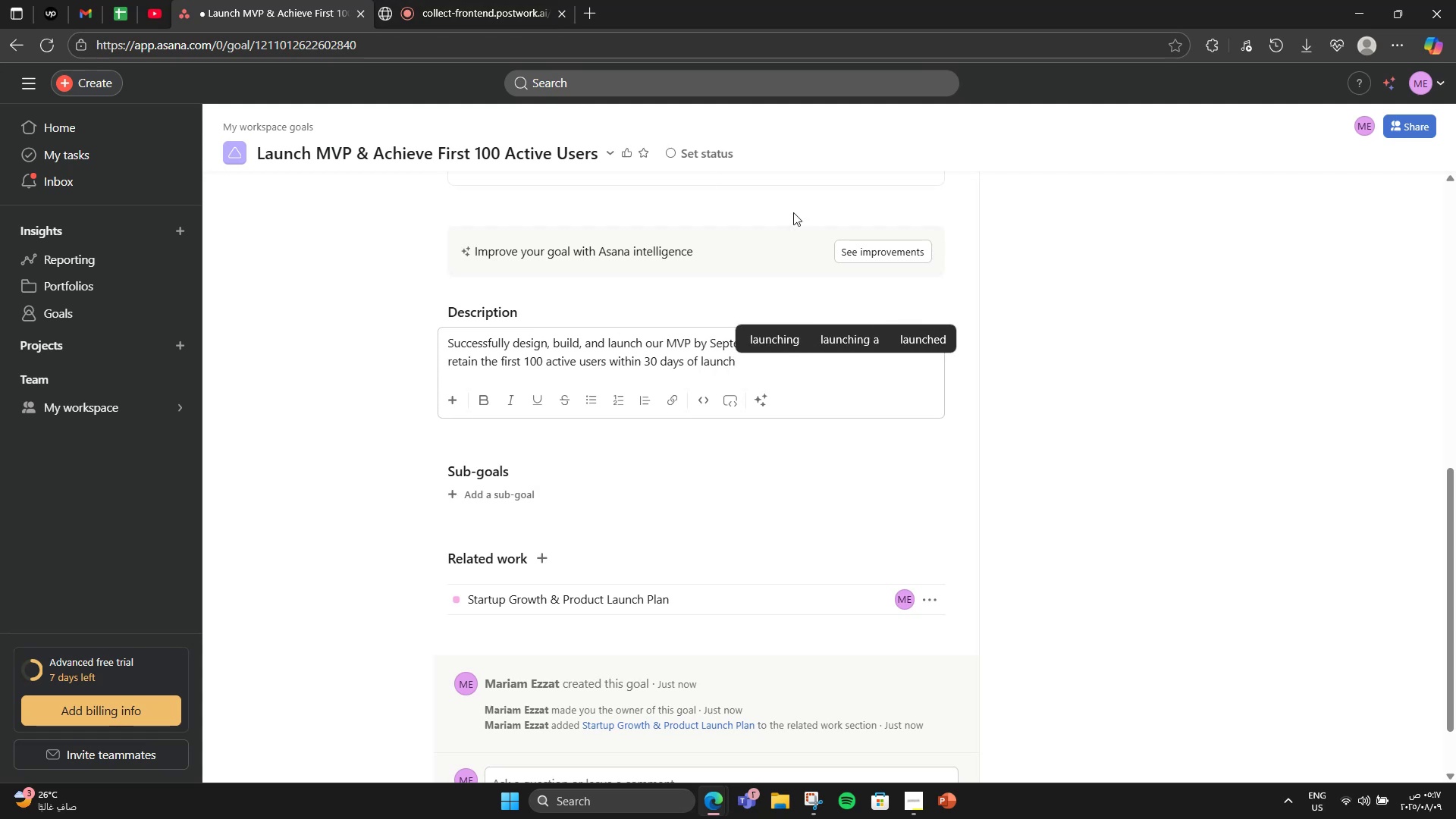 
scroll: coordinate [641, 503], scroll_direction: up, amount: 2.0
 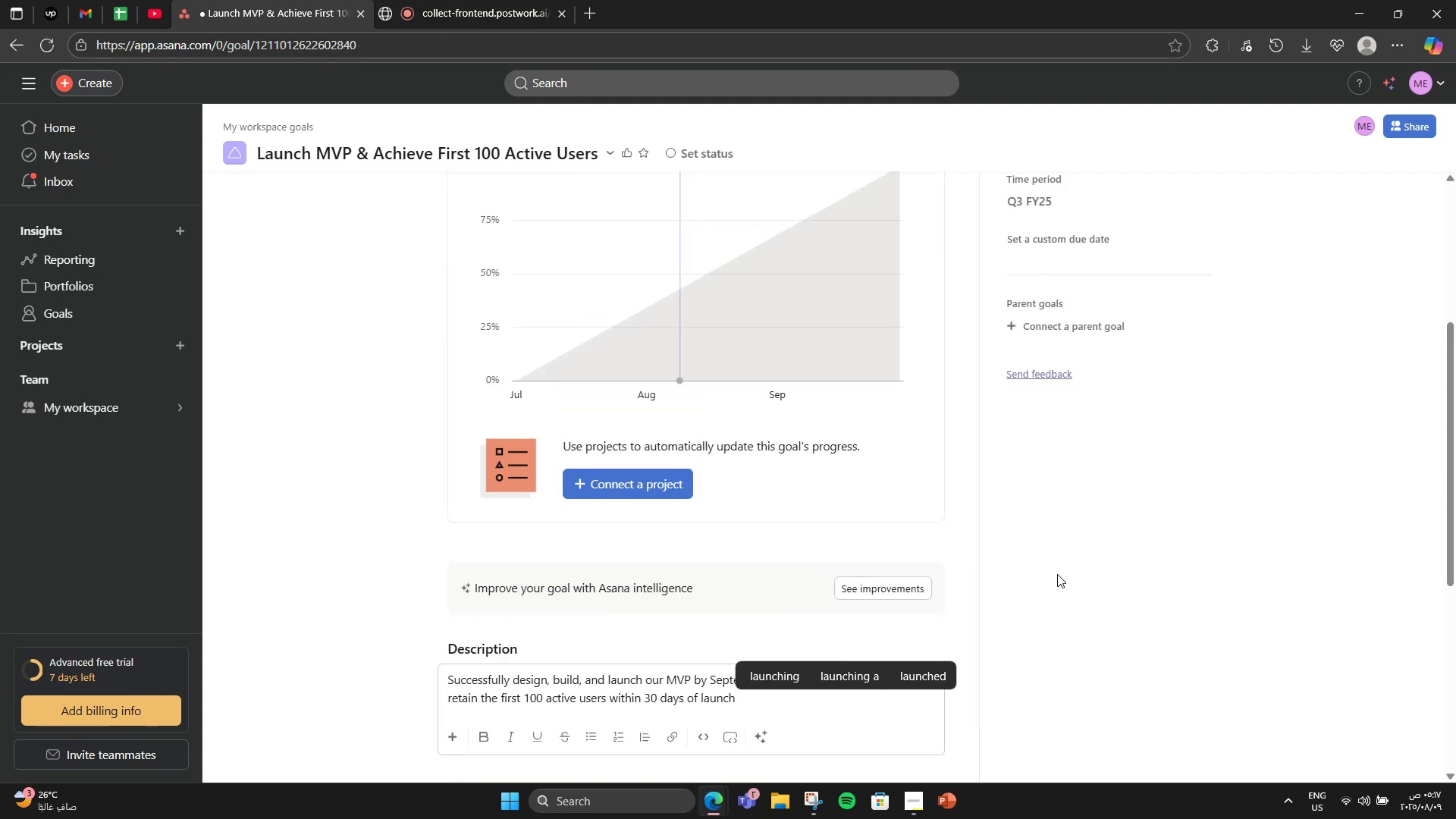 
left_click([1057, 574])
 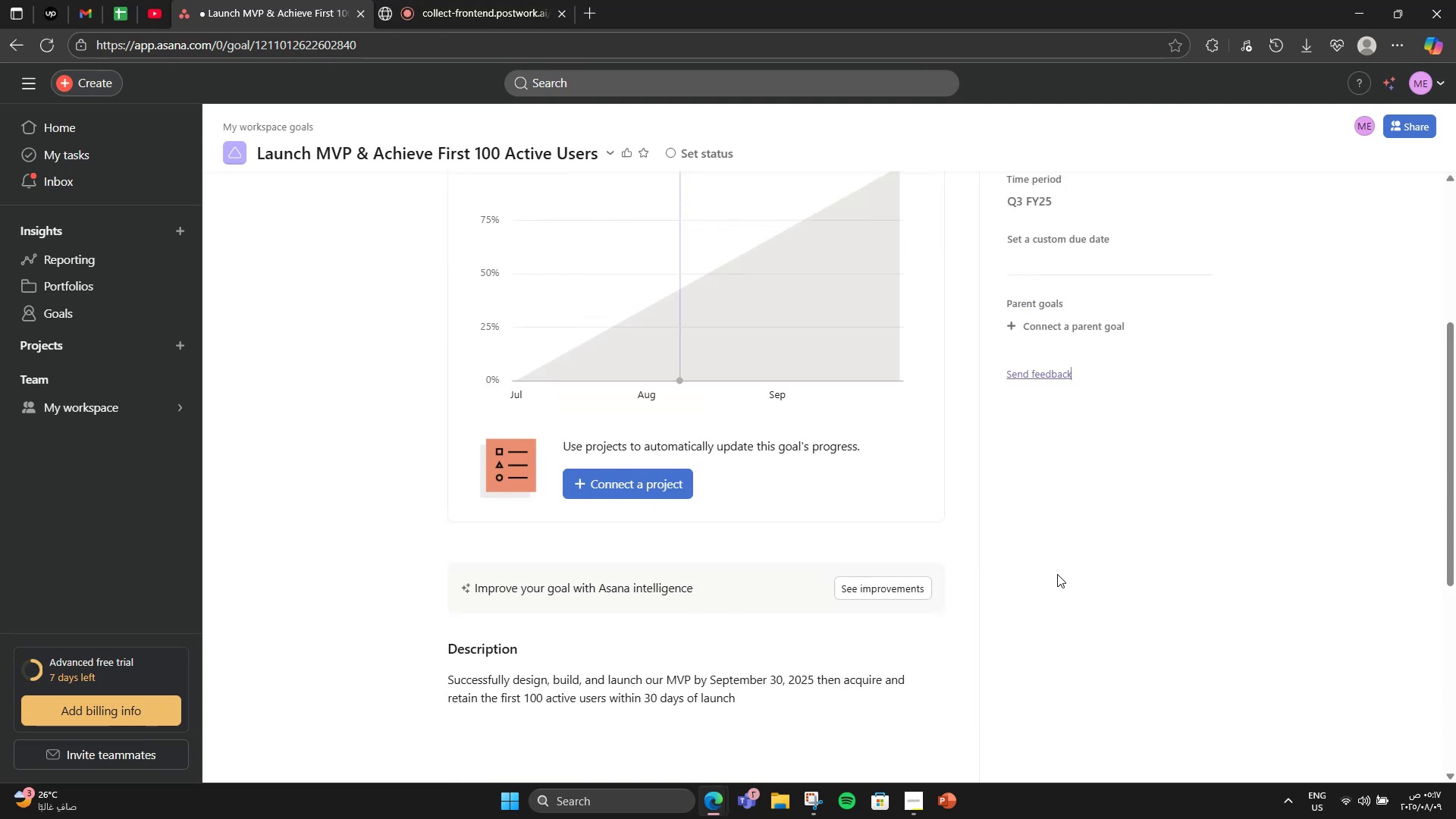 
scroll: coordinate [1057, 574], scroll_direction: up, amount: 6.0
 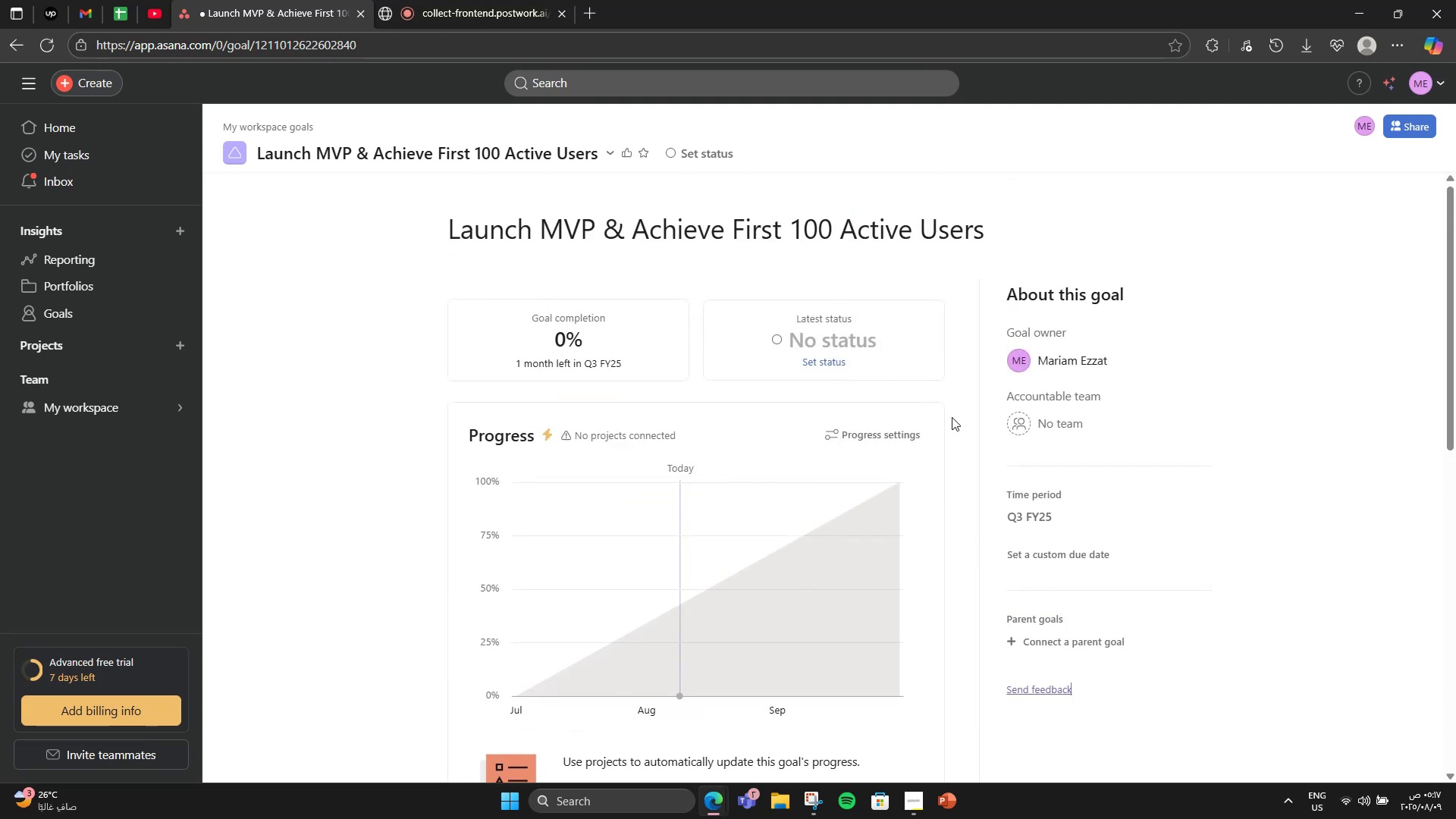 
mouse_move([1060, 528])
 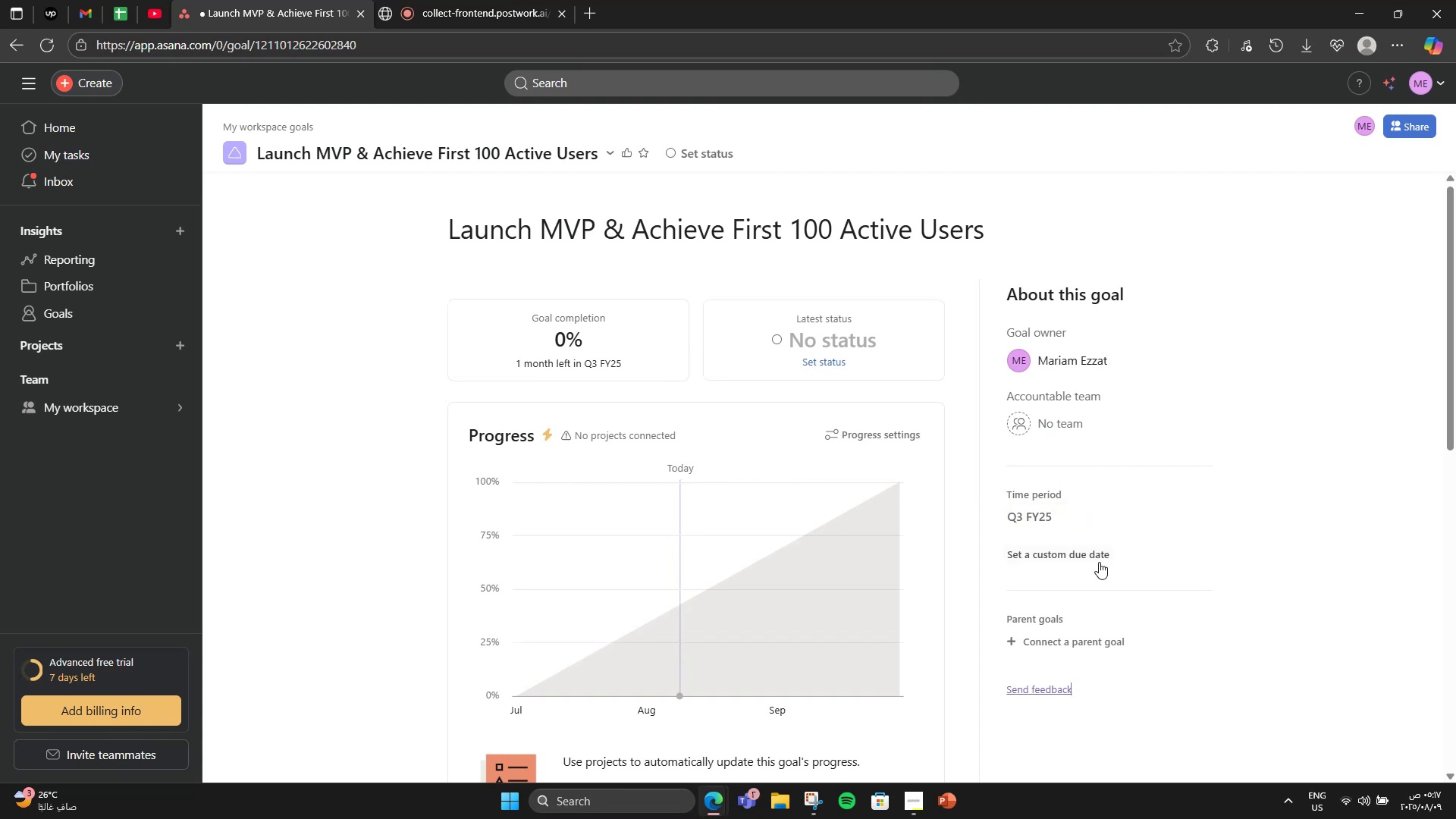 
scroll: coordinate [737, 482], scroll_direction: down, amount: 12.0
 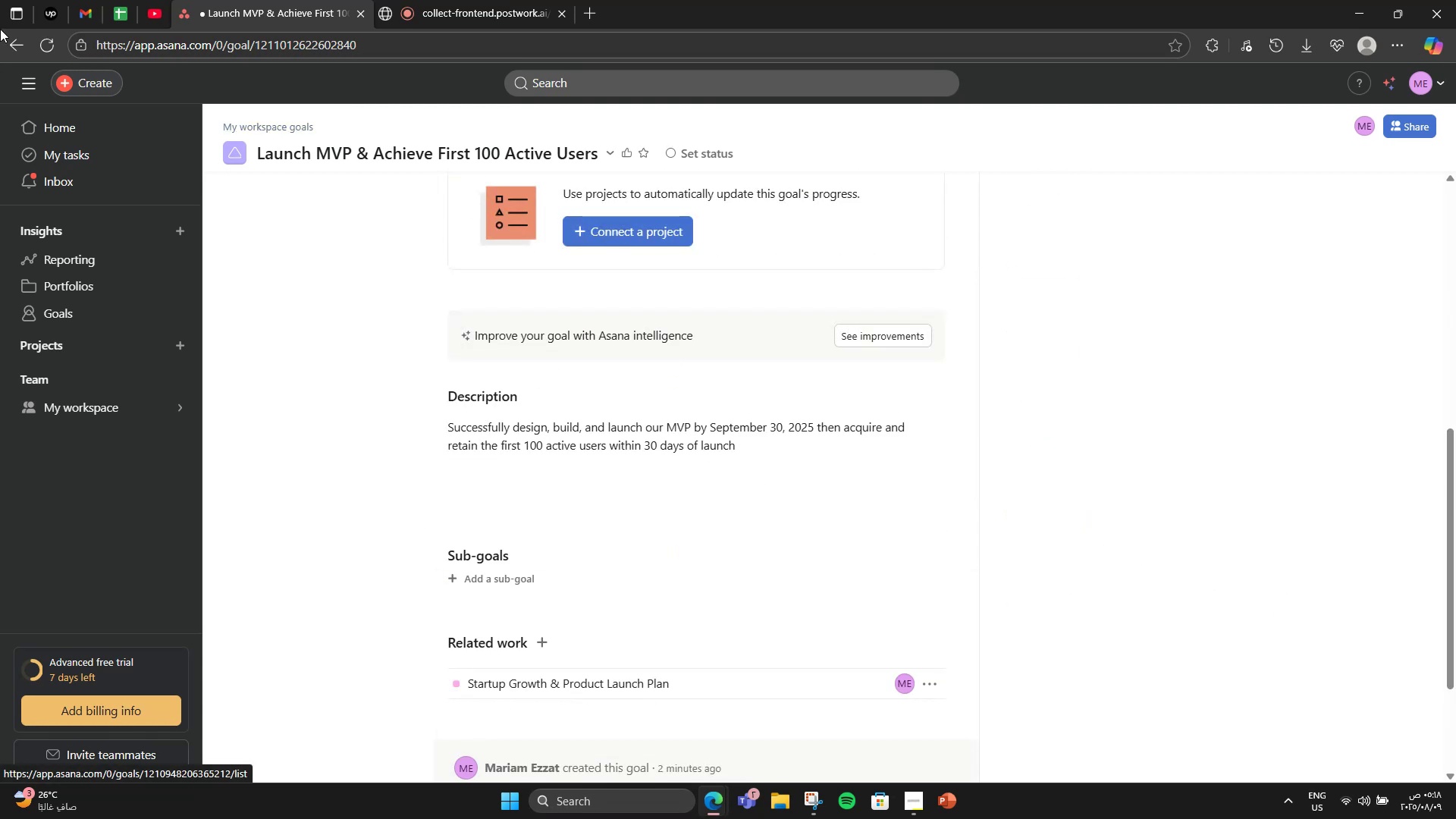 
left_click([26, 53])
 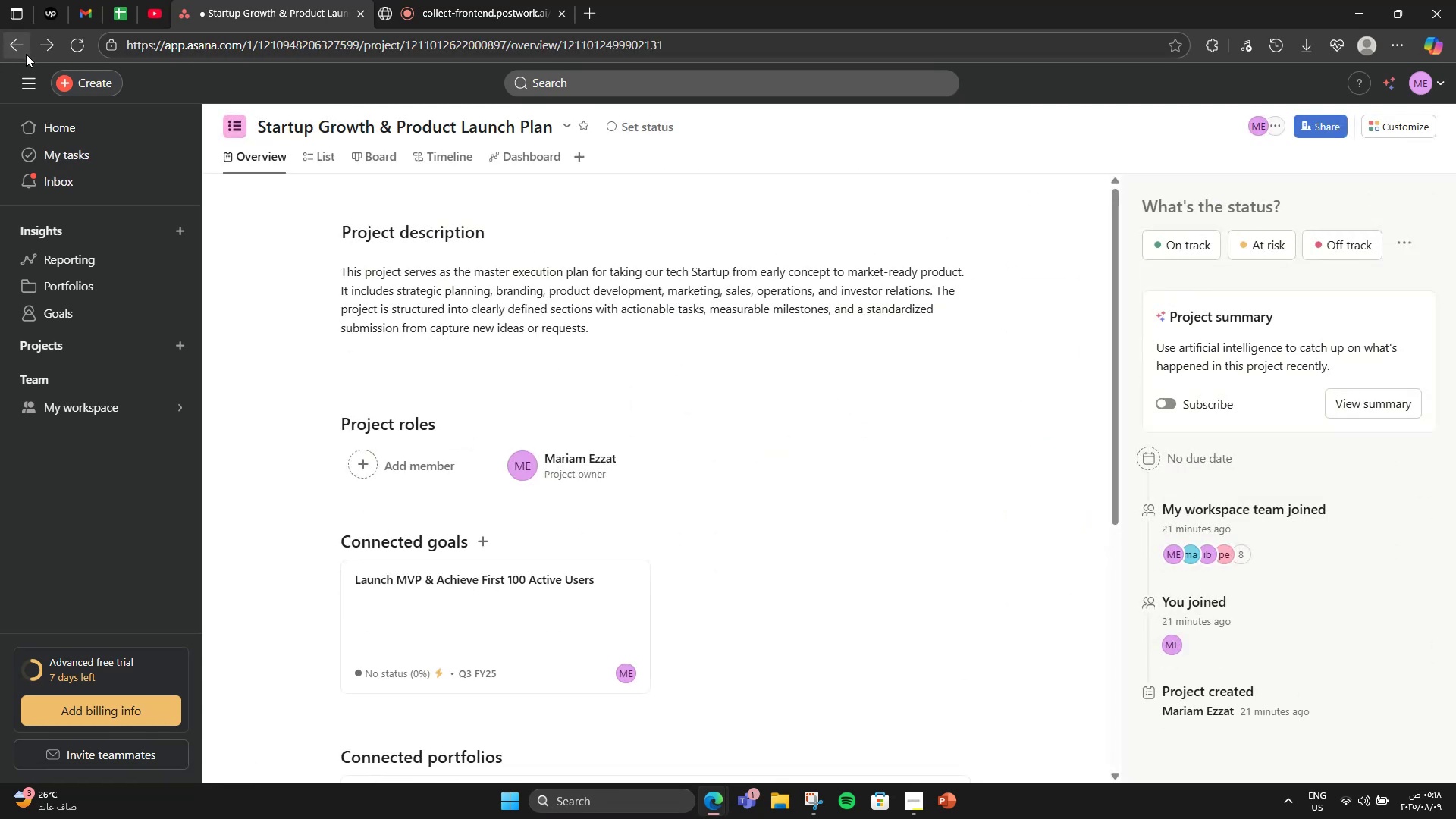 
scroll: coordinate [513, 362], scroll_direction: down, amount: 3.0
 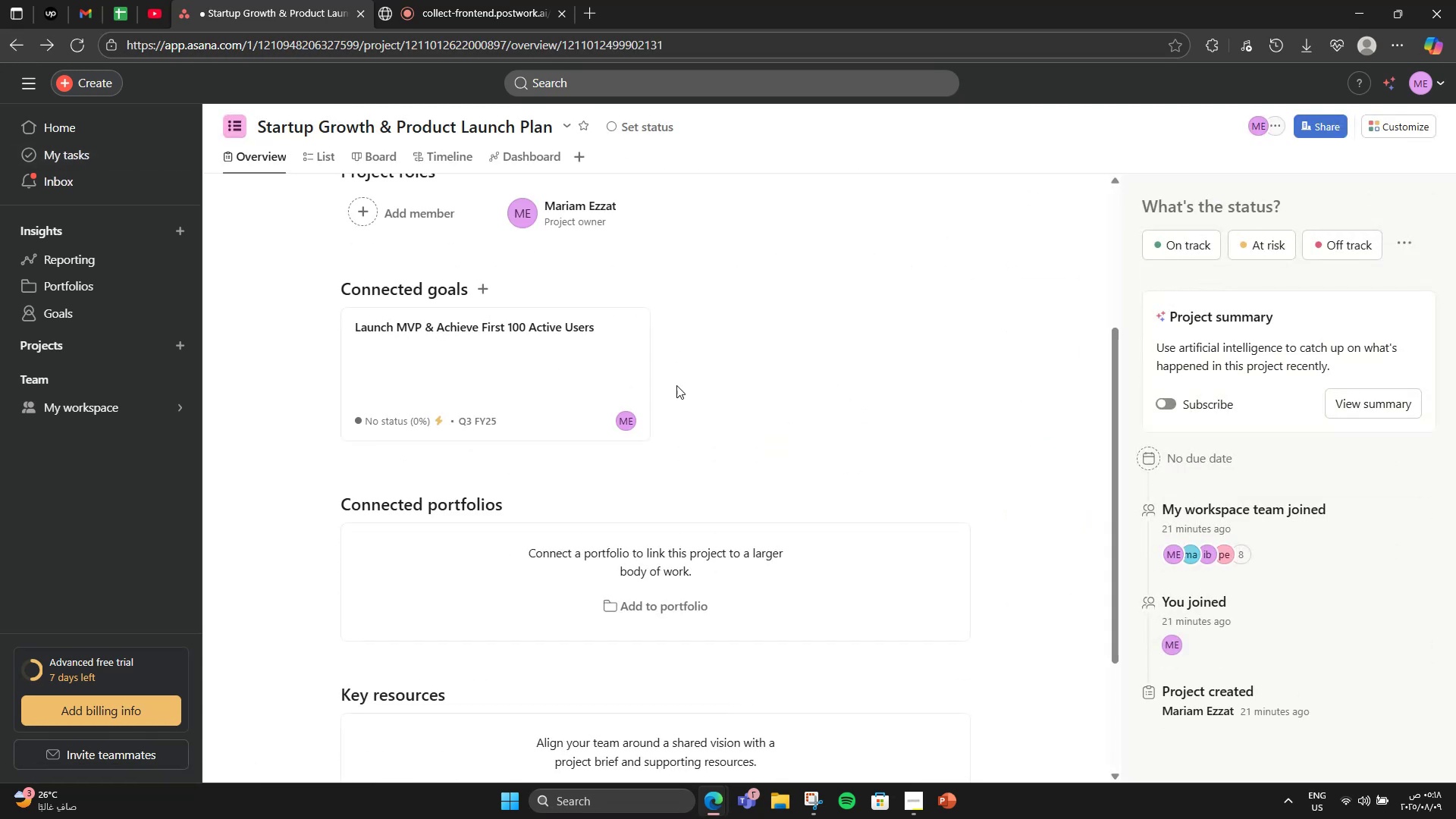 
scroll: coordinate [445, 240], scroll_direction: up, amount: 6.0
 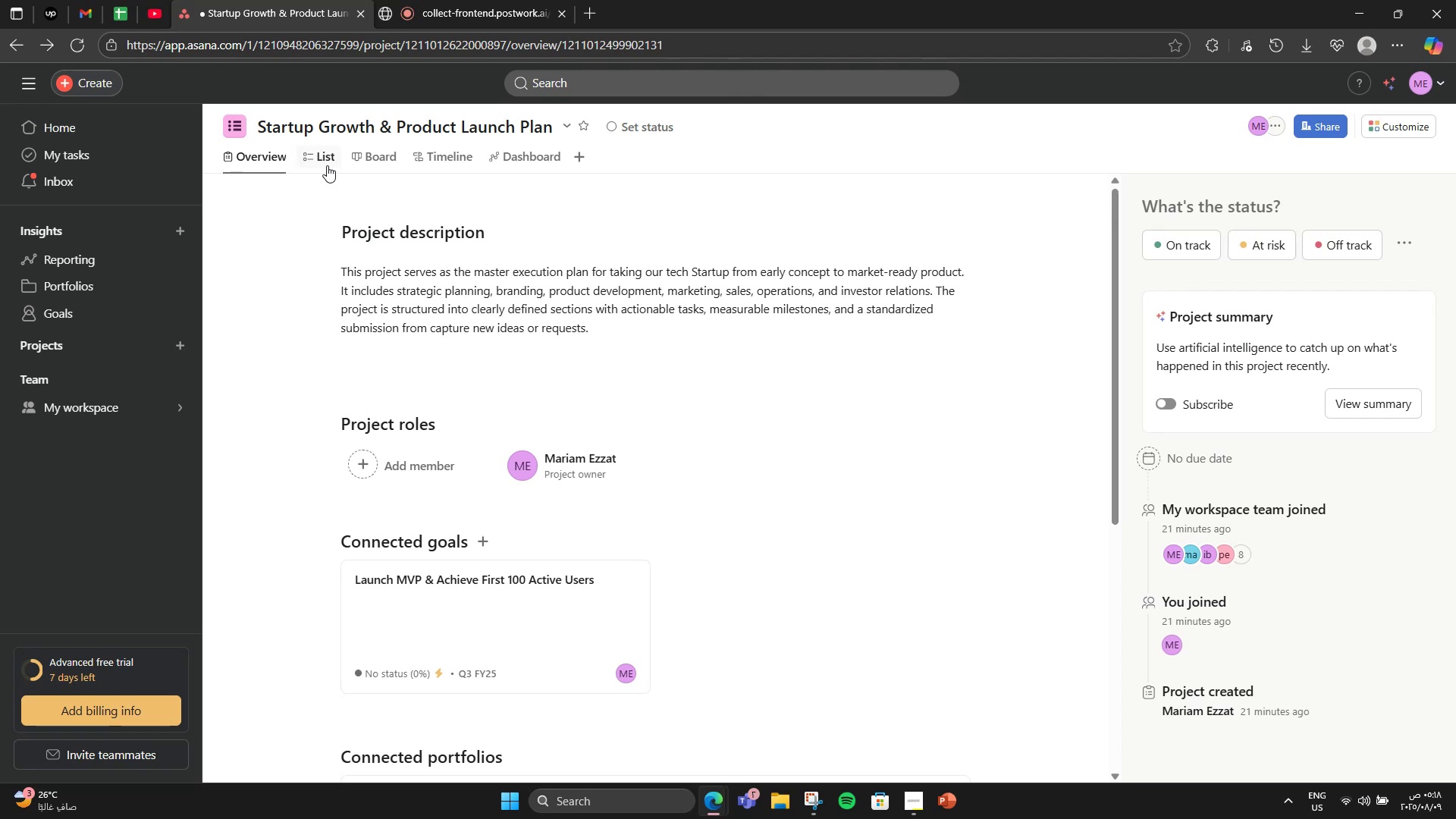 
left_click([310, 162])
 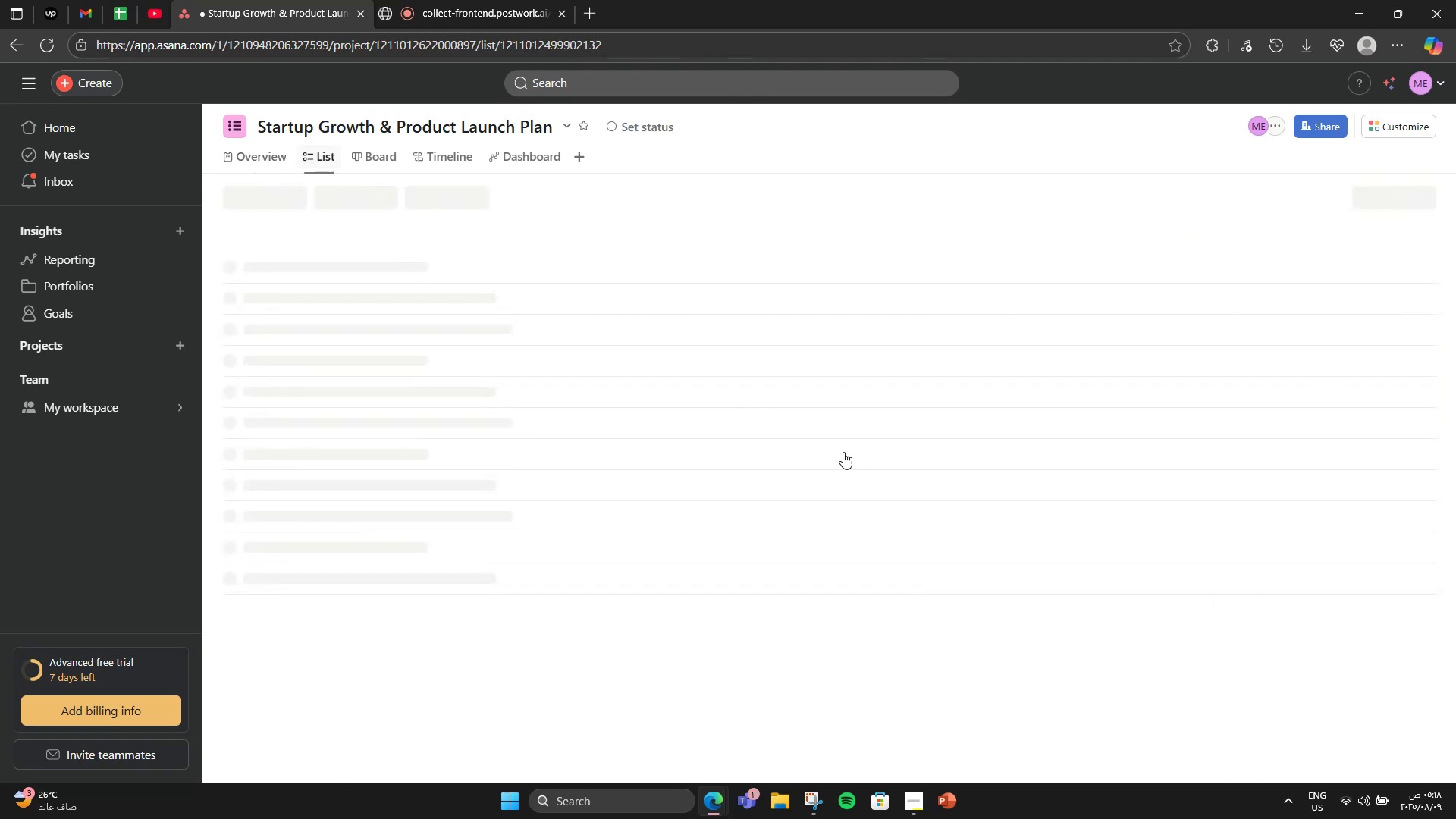 
scroll: coordinate [872, 463], scroll_direction: down, amount: 2.0
 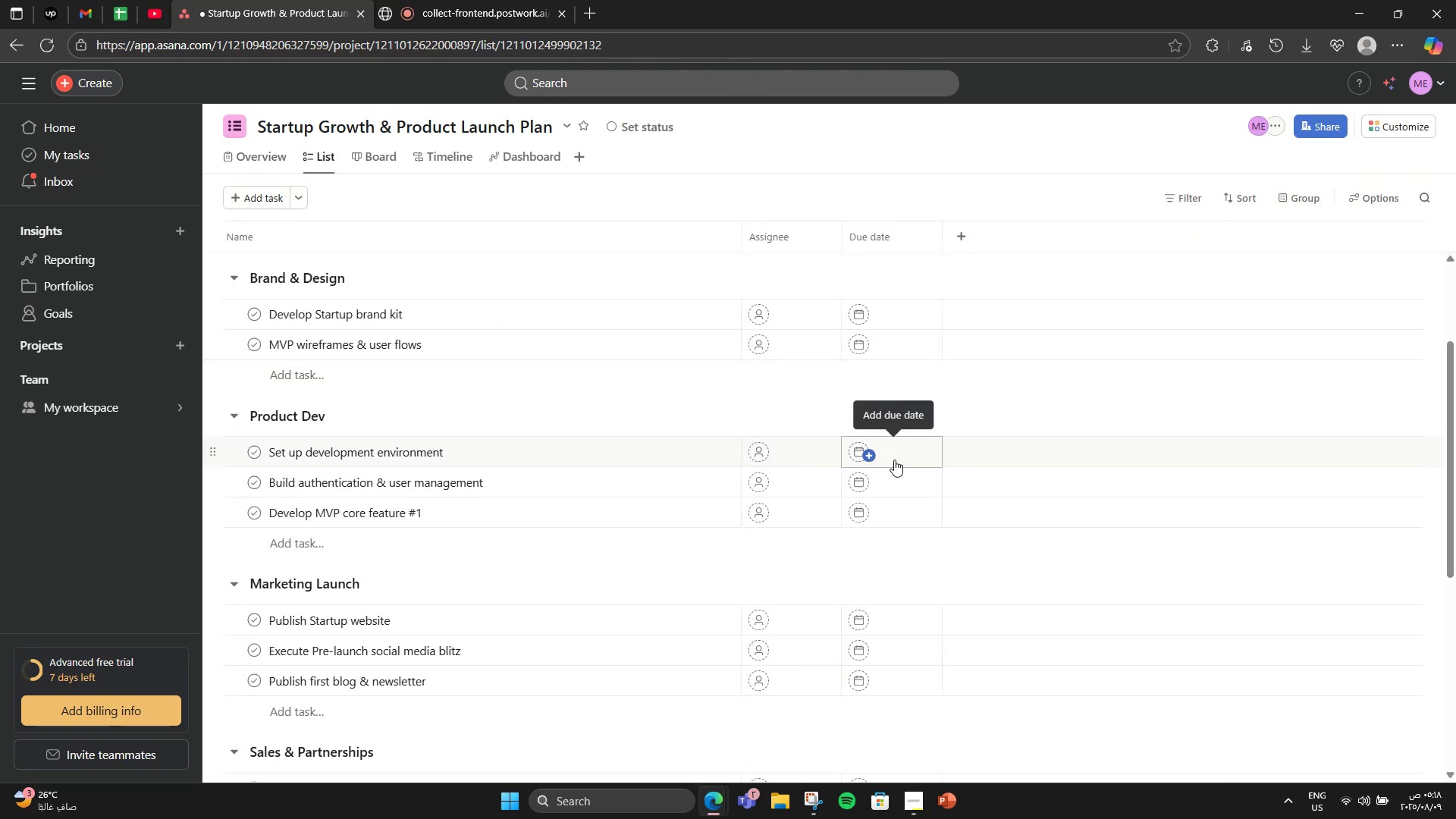 
wait(5.59)
 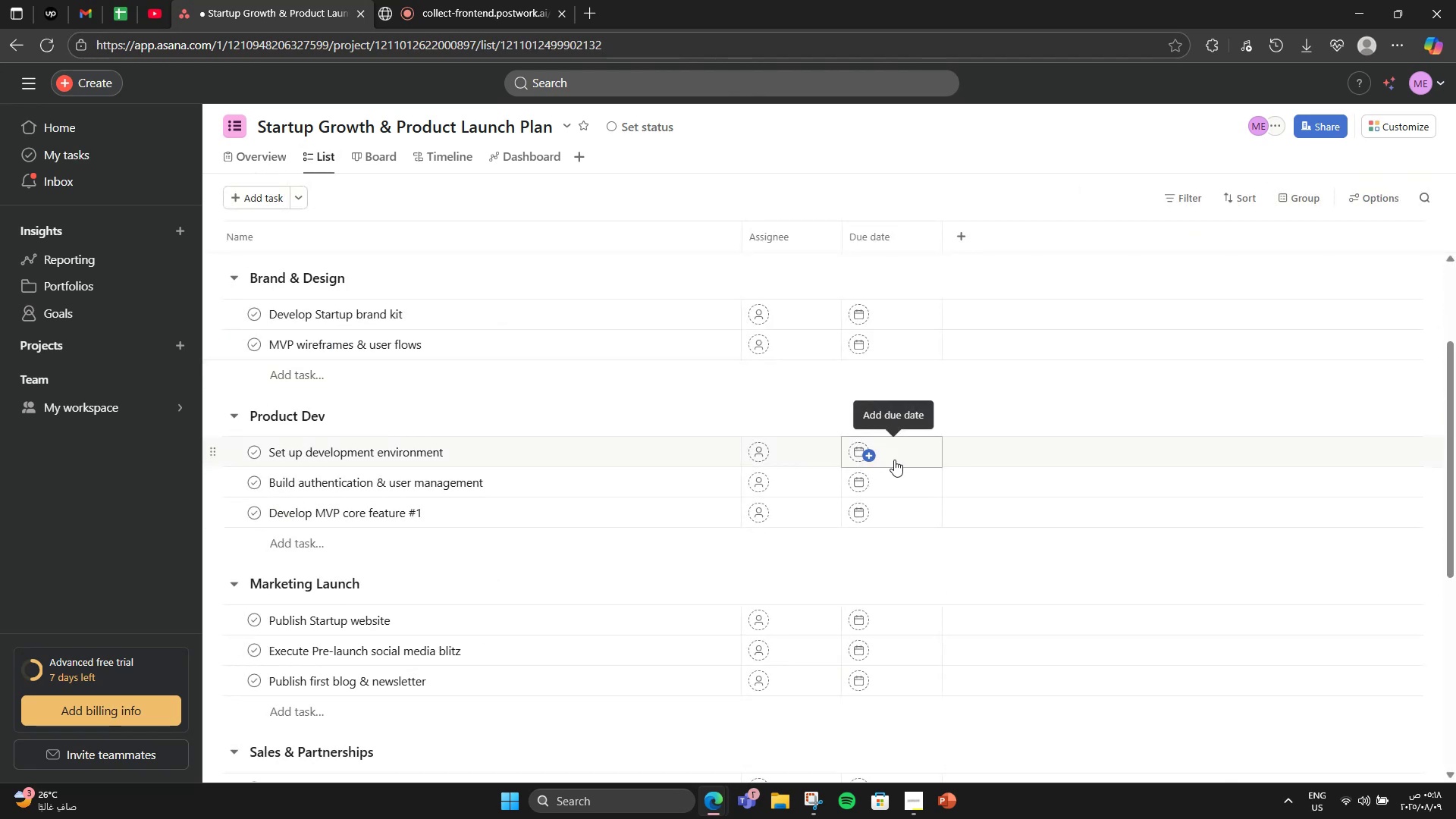 
scroll: coordinate [620, 532], scroll_direction: down, amount: 11.0
 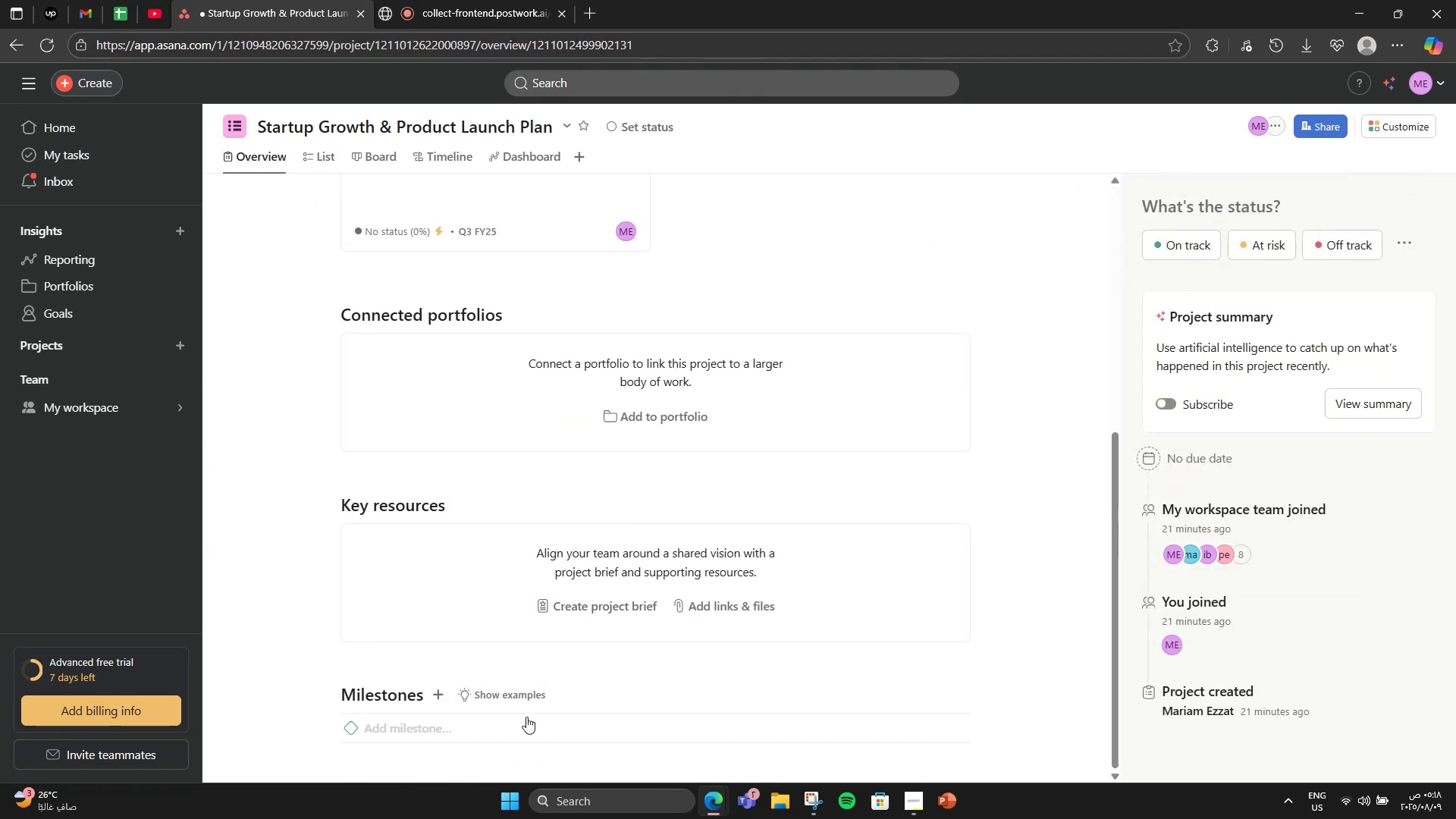 
left_click([518, 725])
 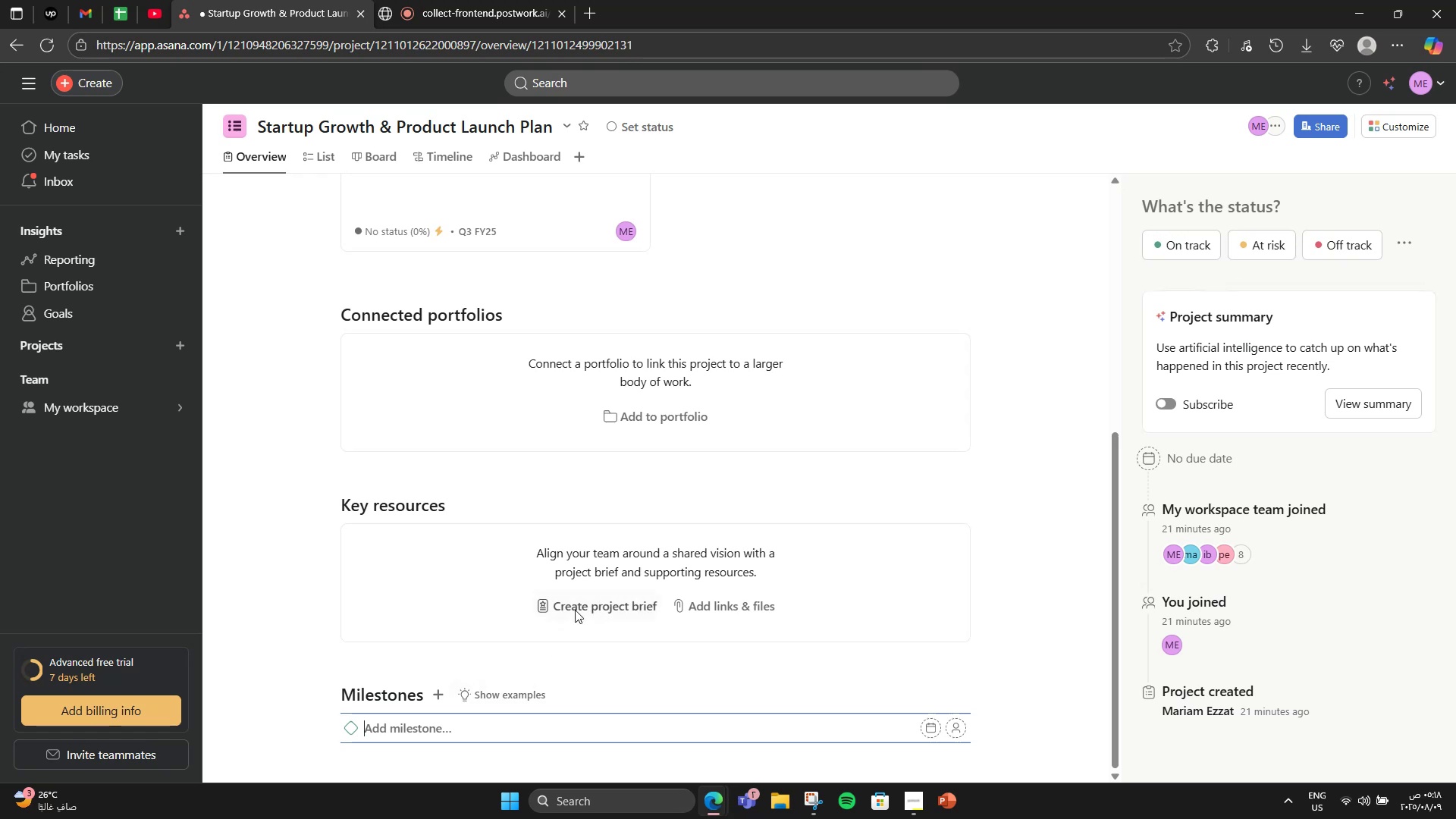 
type(Cp)
key(Backspace)
type(ompany Incorporated)
 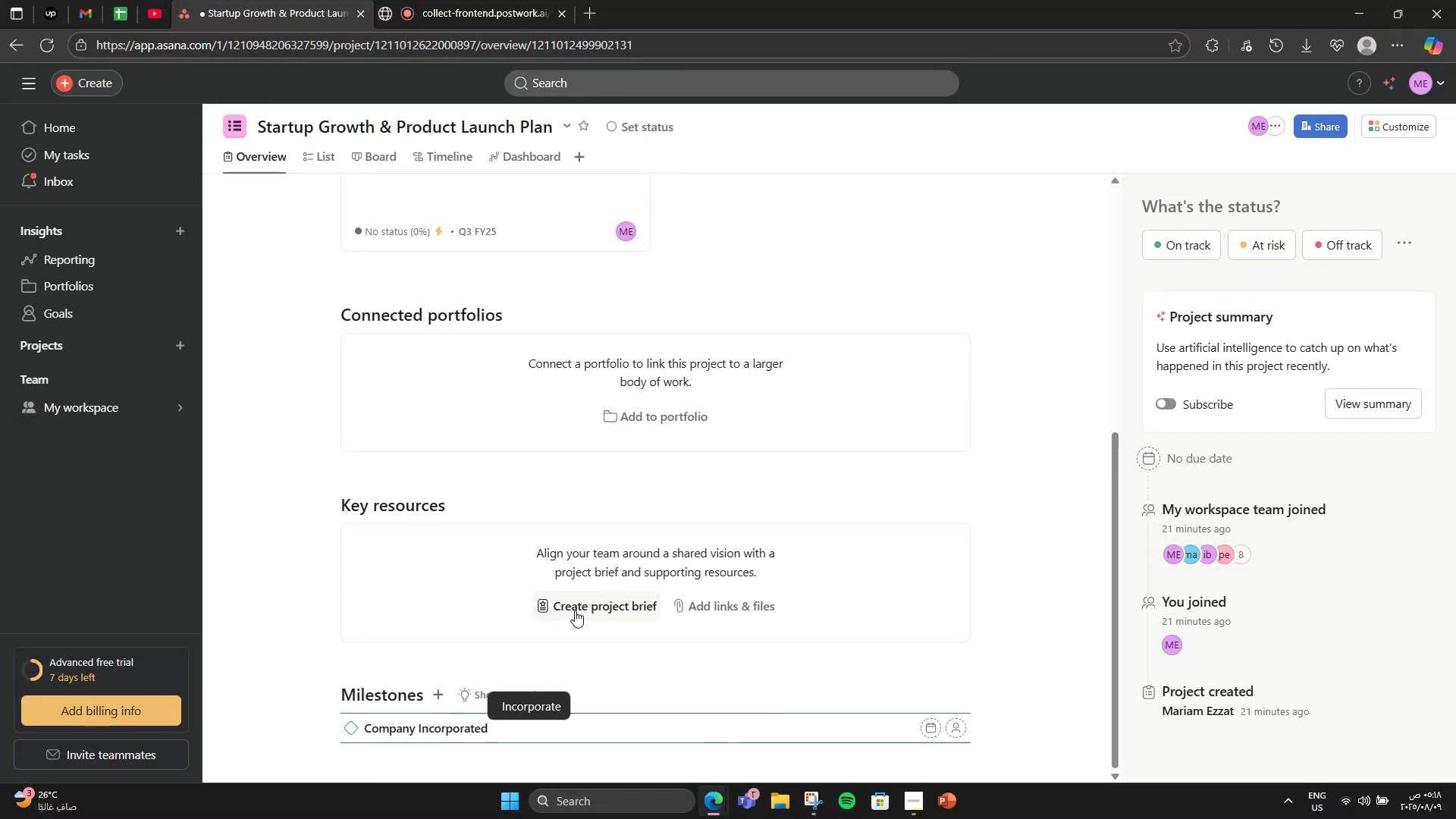 
key(Enter)
 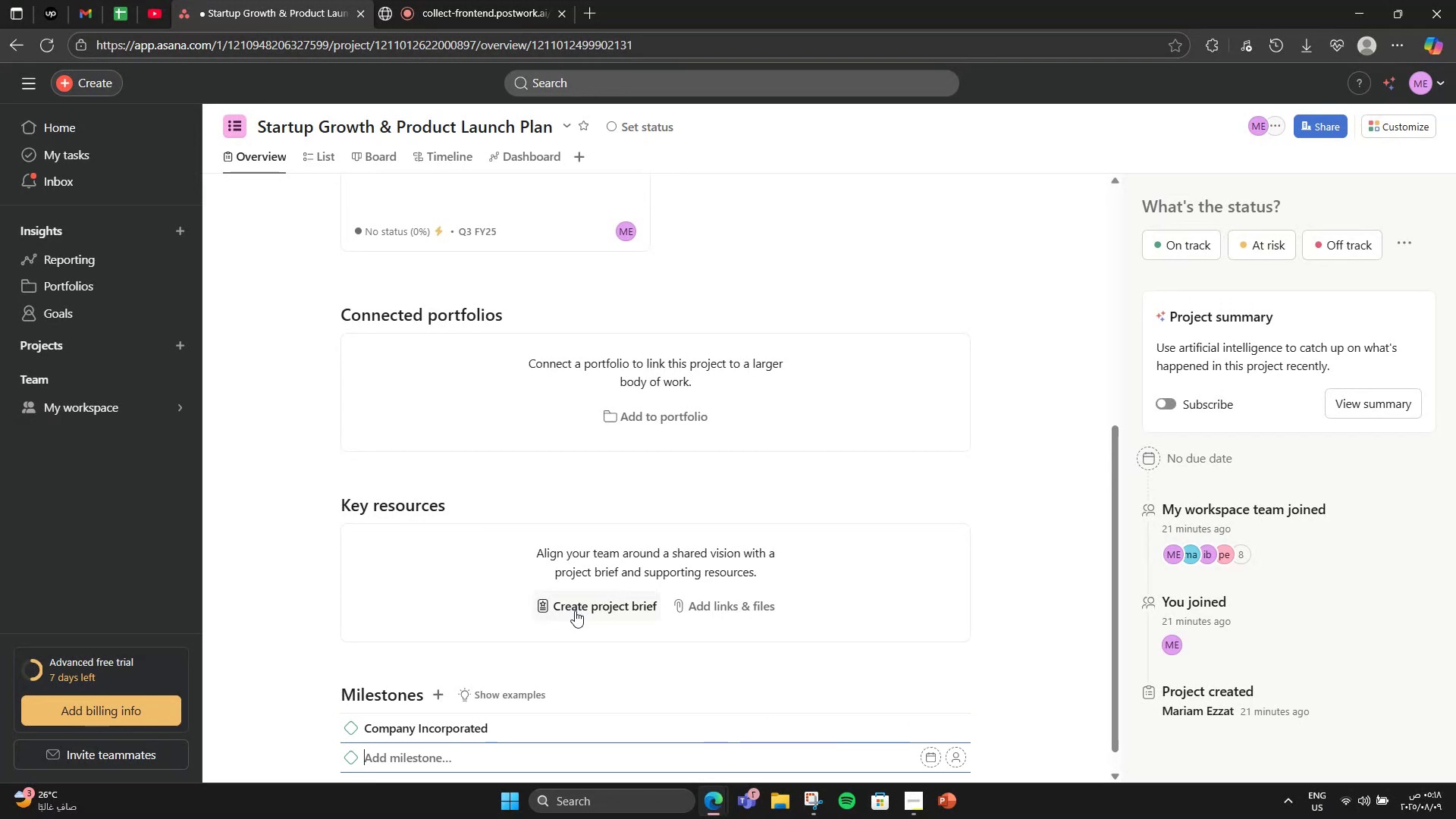 
type(Bran )
key(Backspace)
type(d Identtity )
 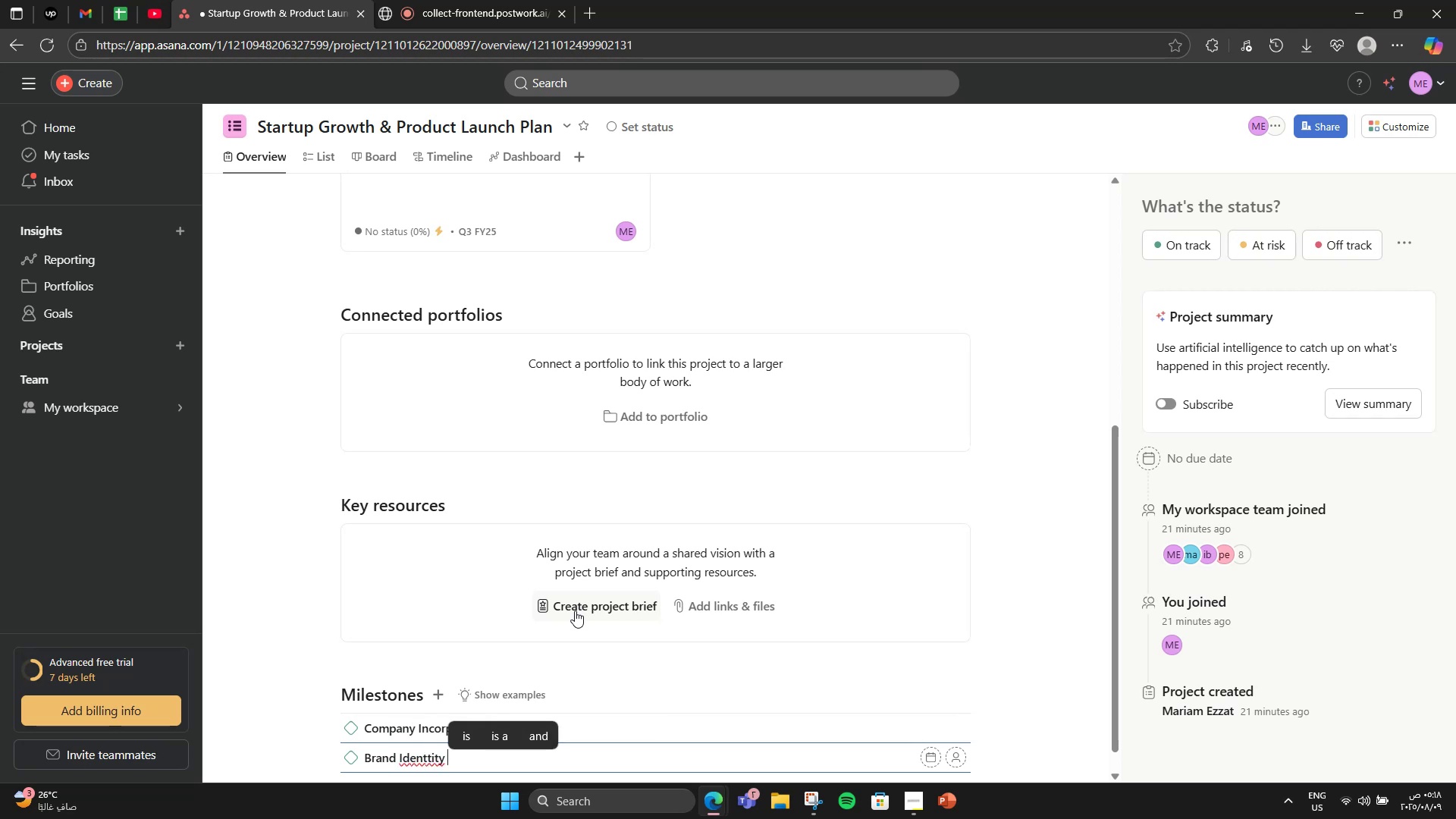 
key(ArrowLeft)
 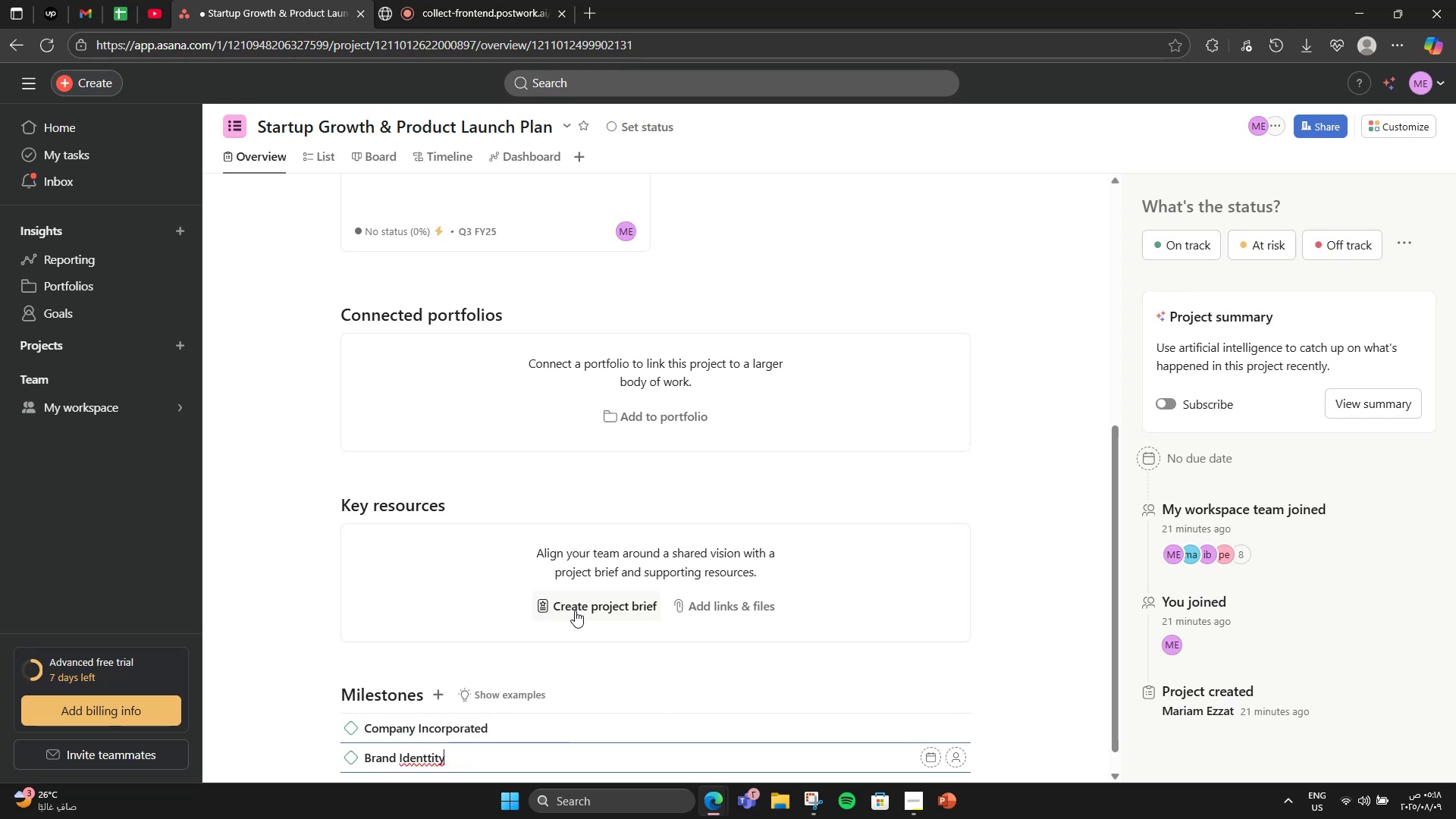 
hold_key(key=ArrowLeft, duration=0.57)
 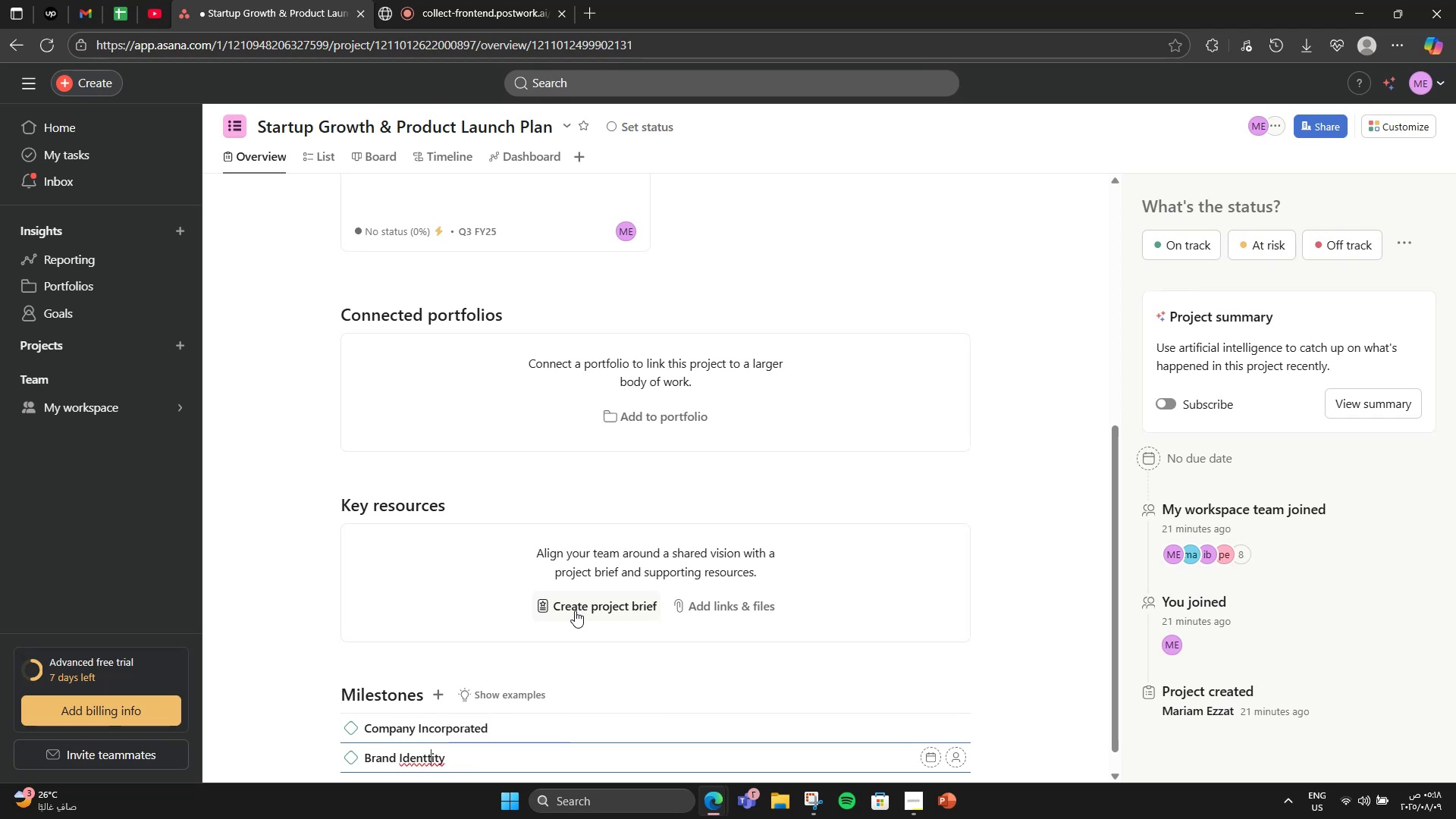 
key(Backspace)
type(Finalized)
 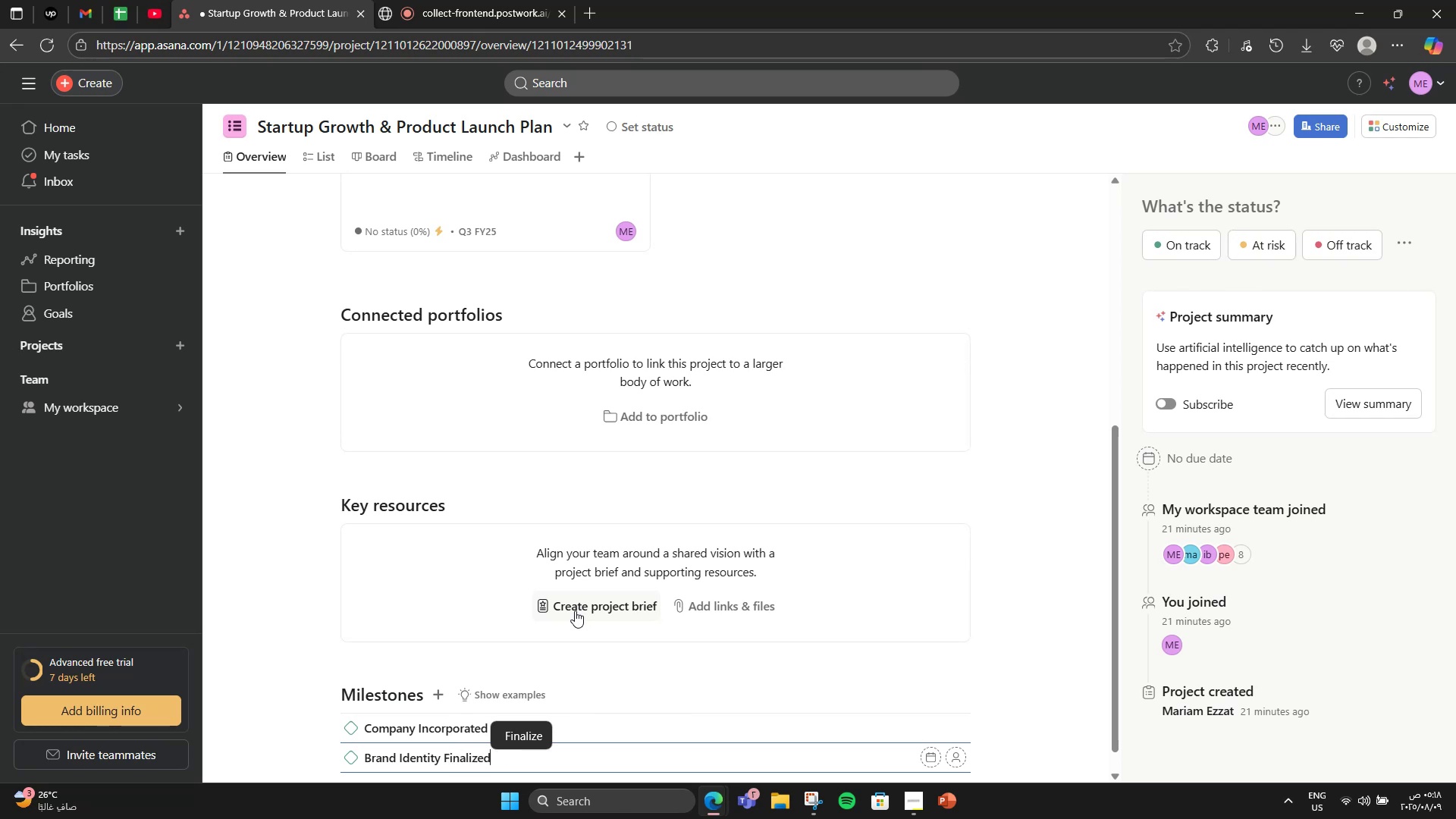 
hold_key(key=ArrowRight, duration=0.68)
 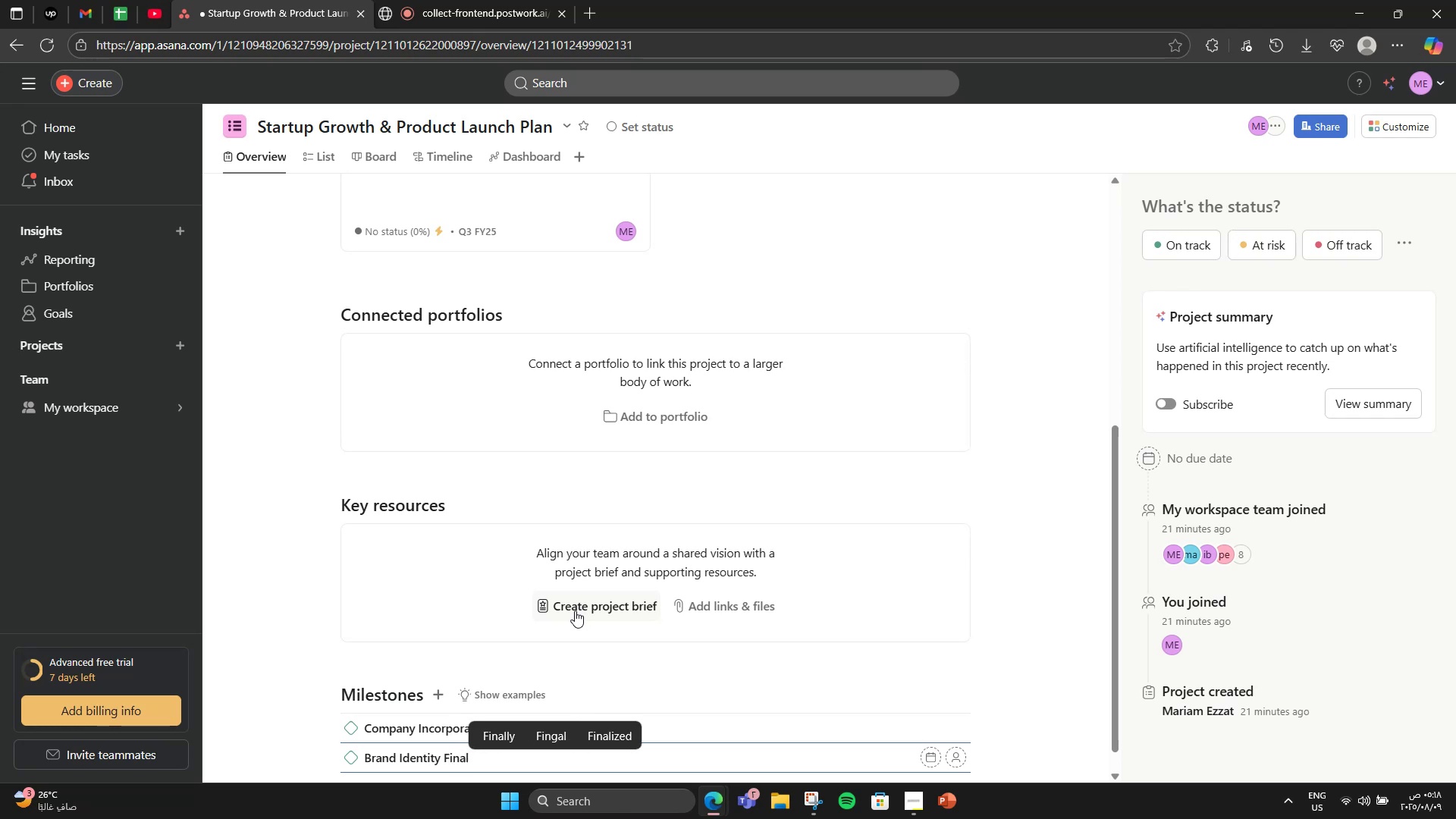 
key(Enter)
 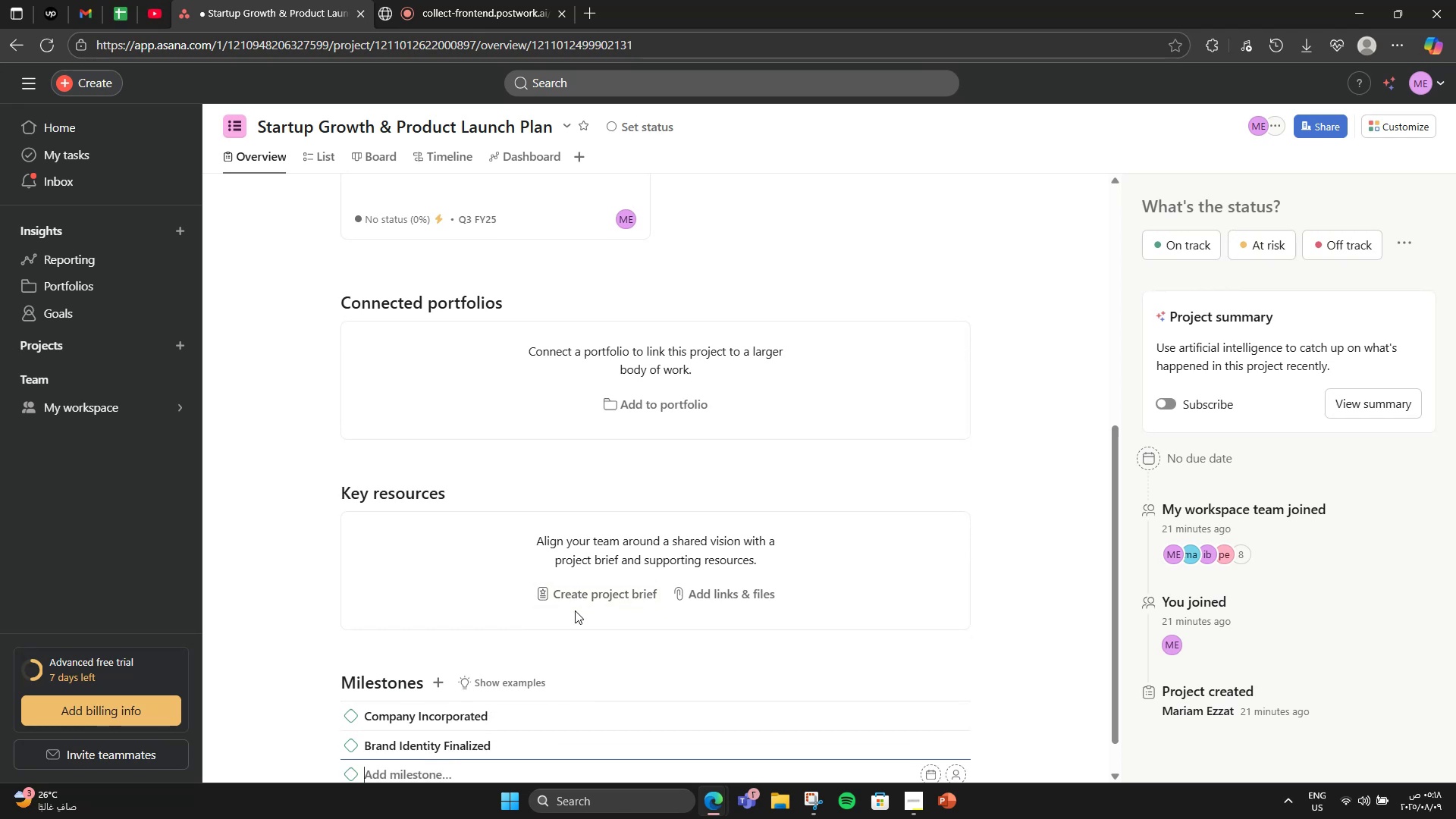 
type(MVB Feature Coml)
key(Backspace)
type(plete)
 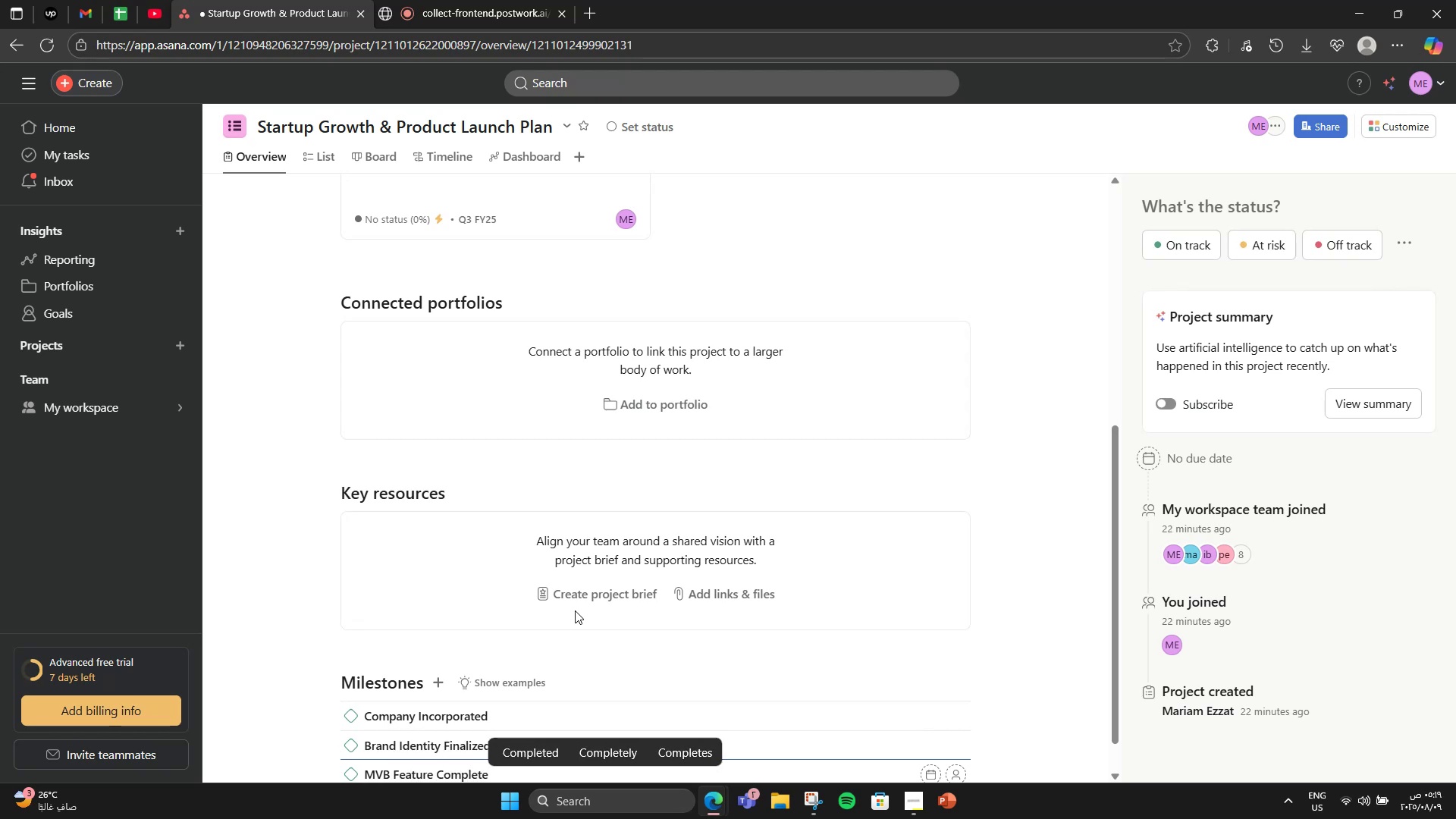 
key(Enter)
 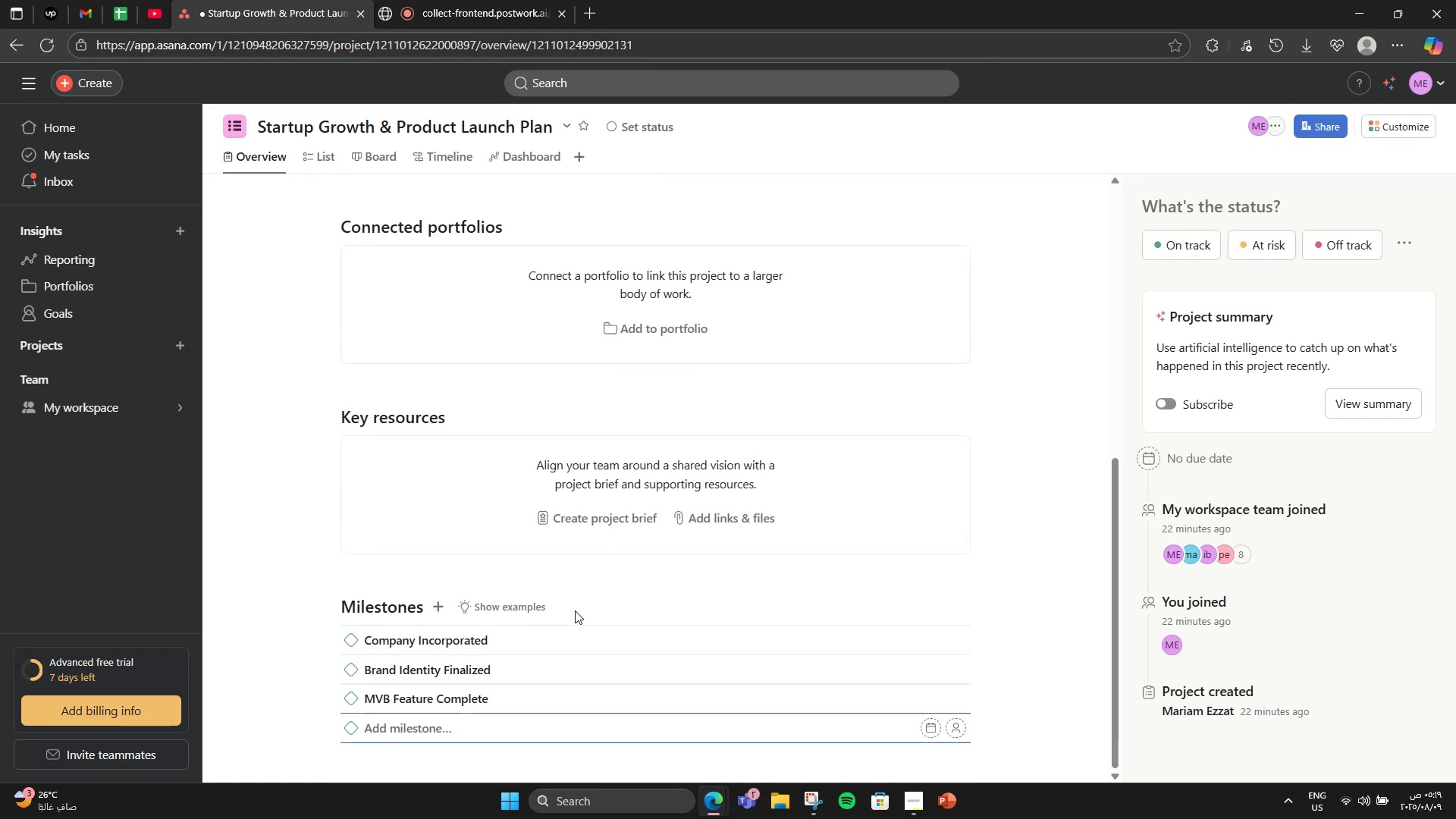 
type(Publiv)
key(Backspace)
type(c Website Live)
 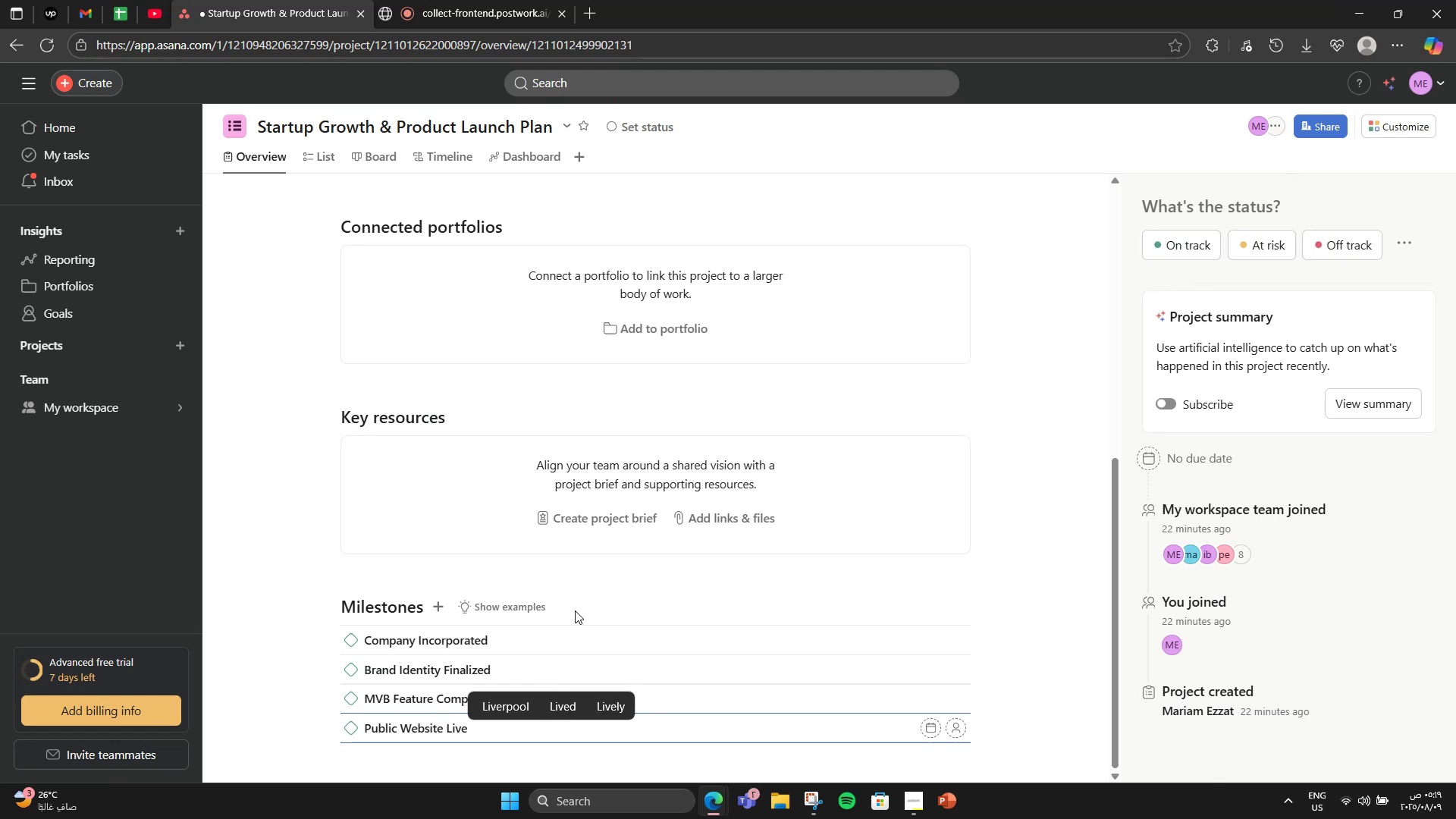 
key(Enter)
 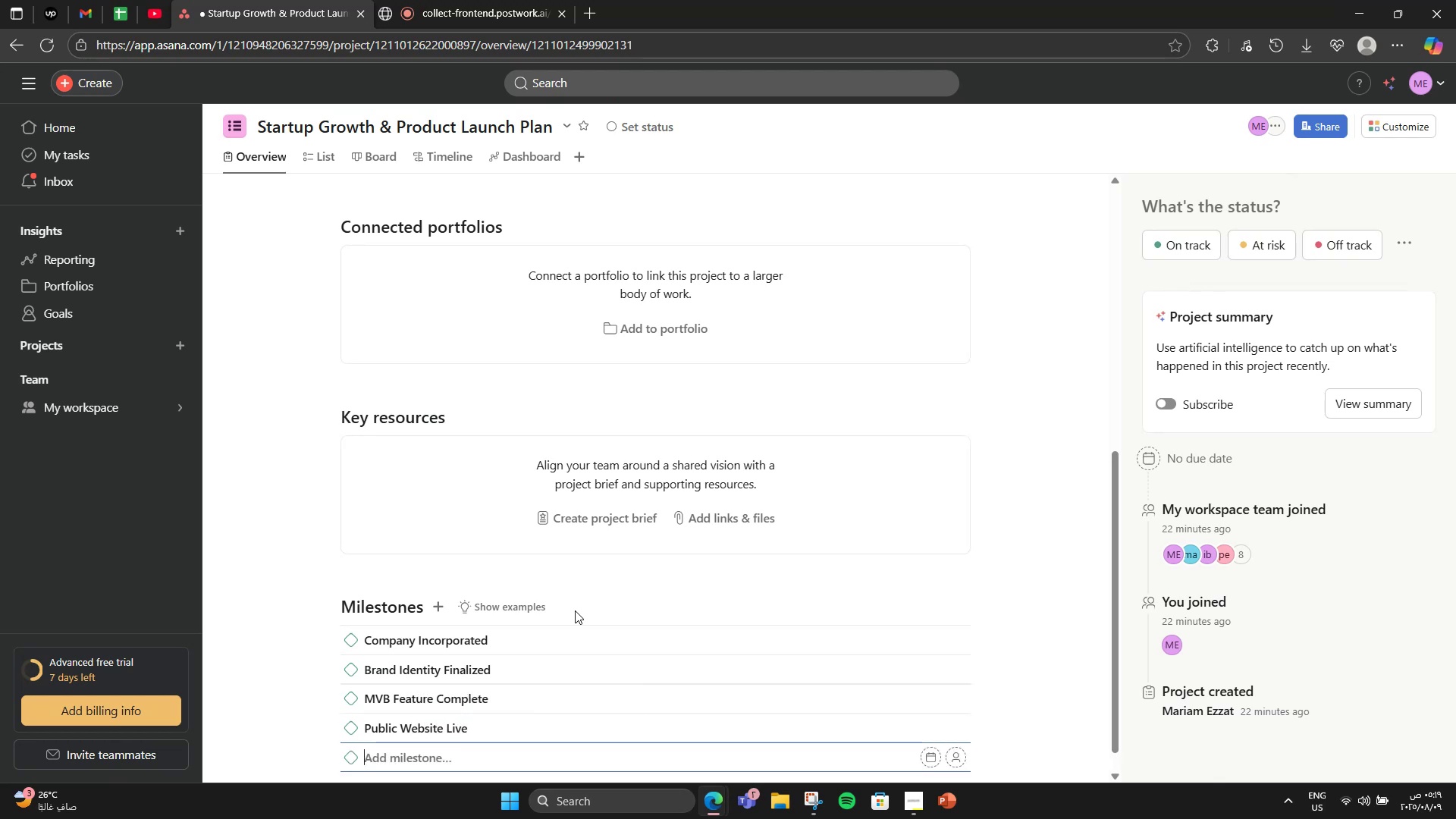 
type(MMV )
key(Backspace)
key(Backspace)
key(Backspace)
type(VB Launch)
 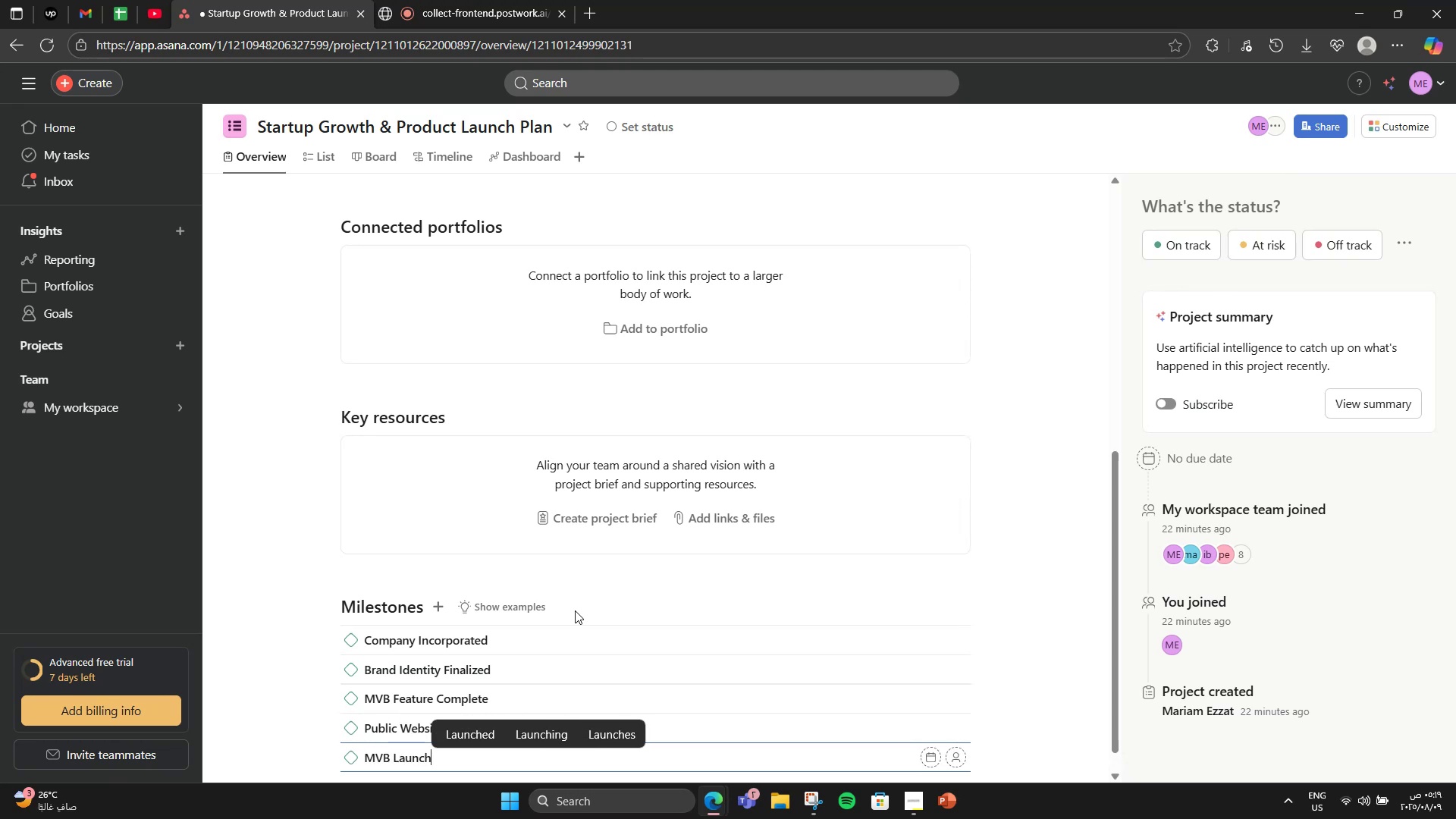 
key(Enter)
 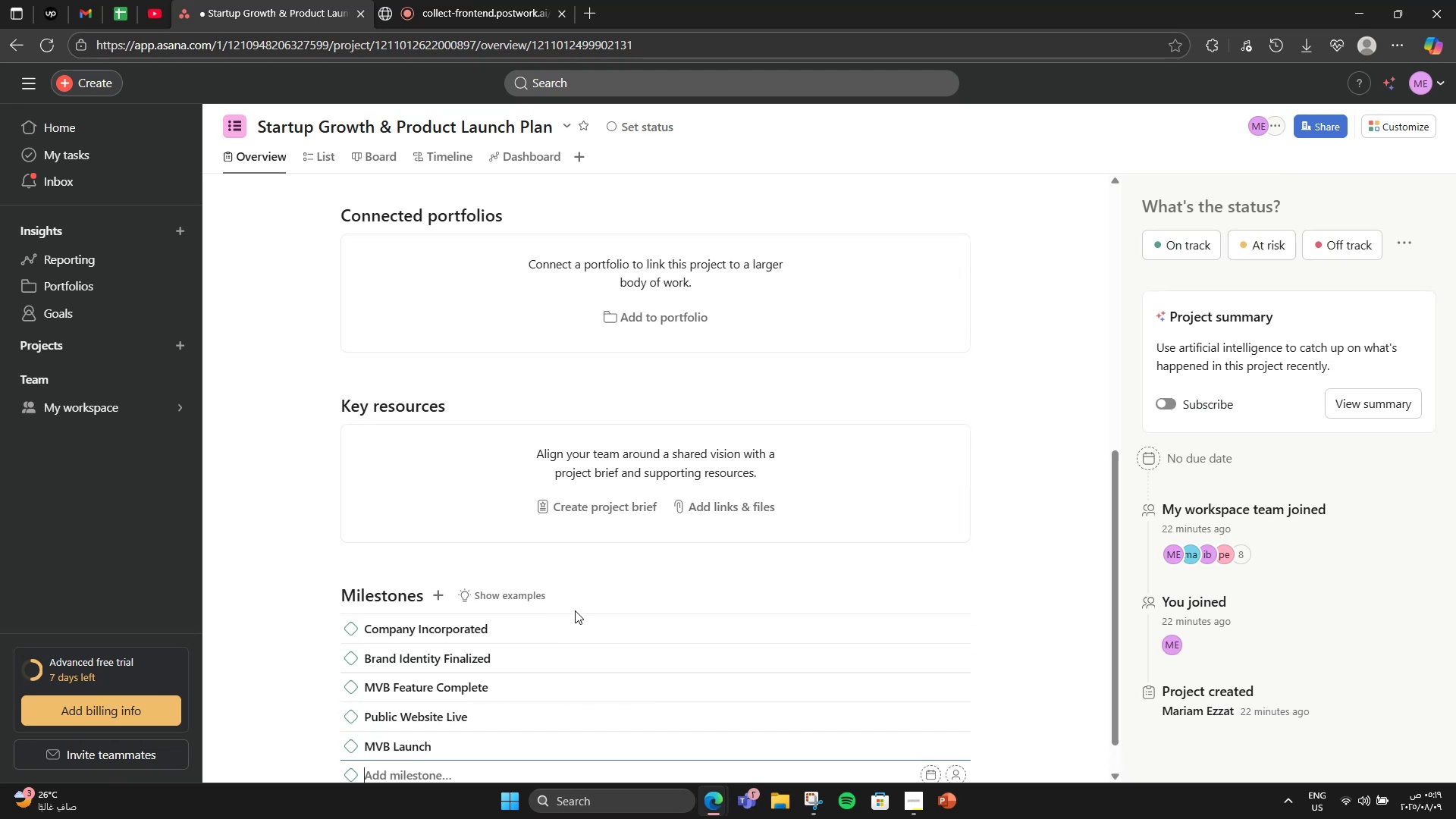 
type(First 100 Users)
 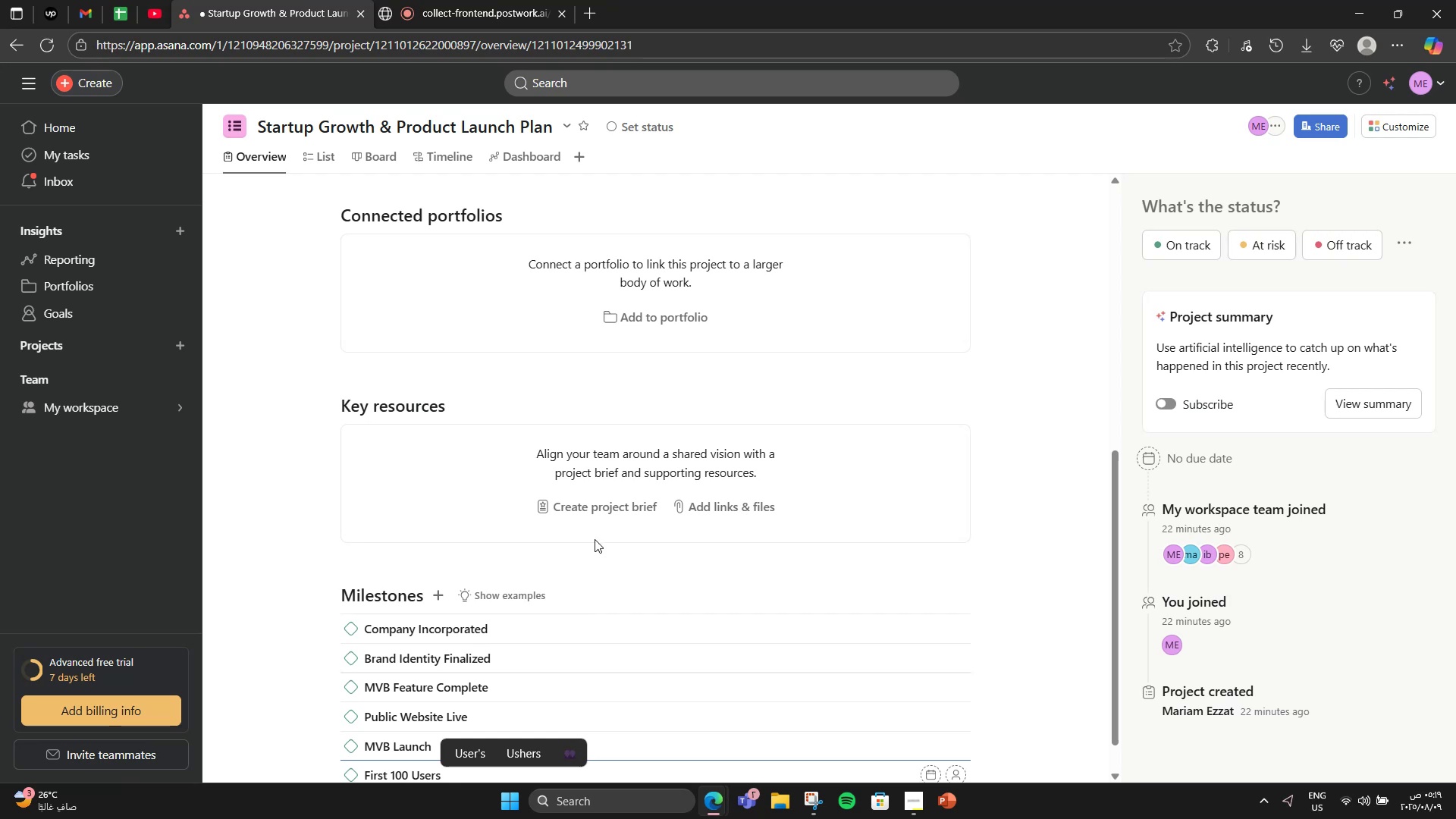 
left_click([607, 572])
 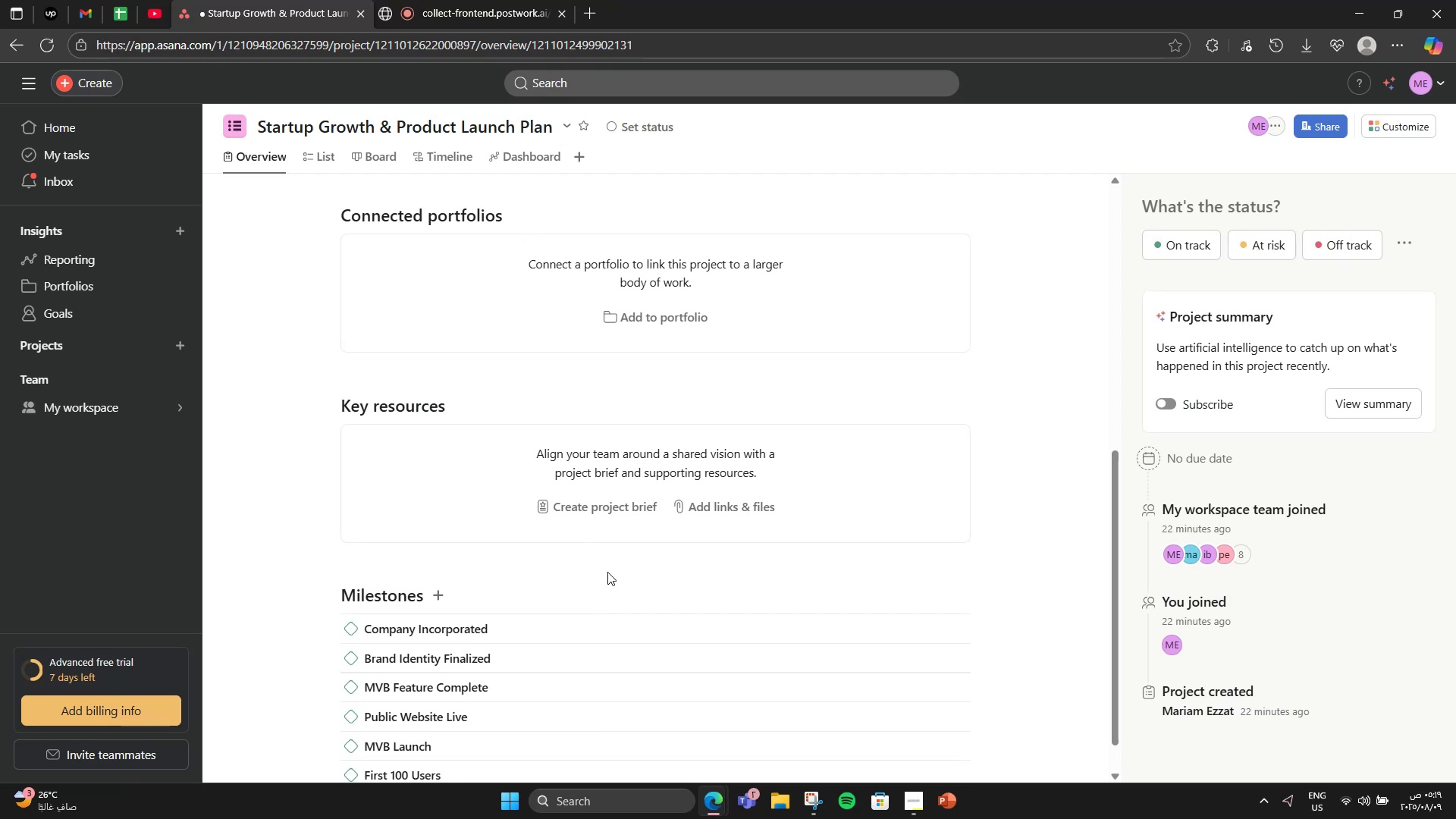 
scroll: coordinate [607, 572], scroll_direction: down, amount: 1.0
 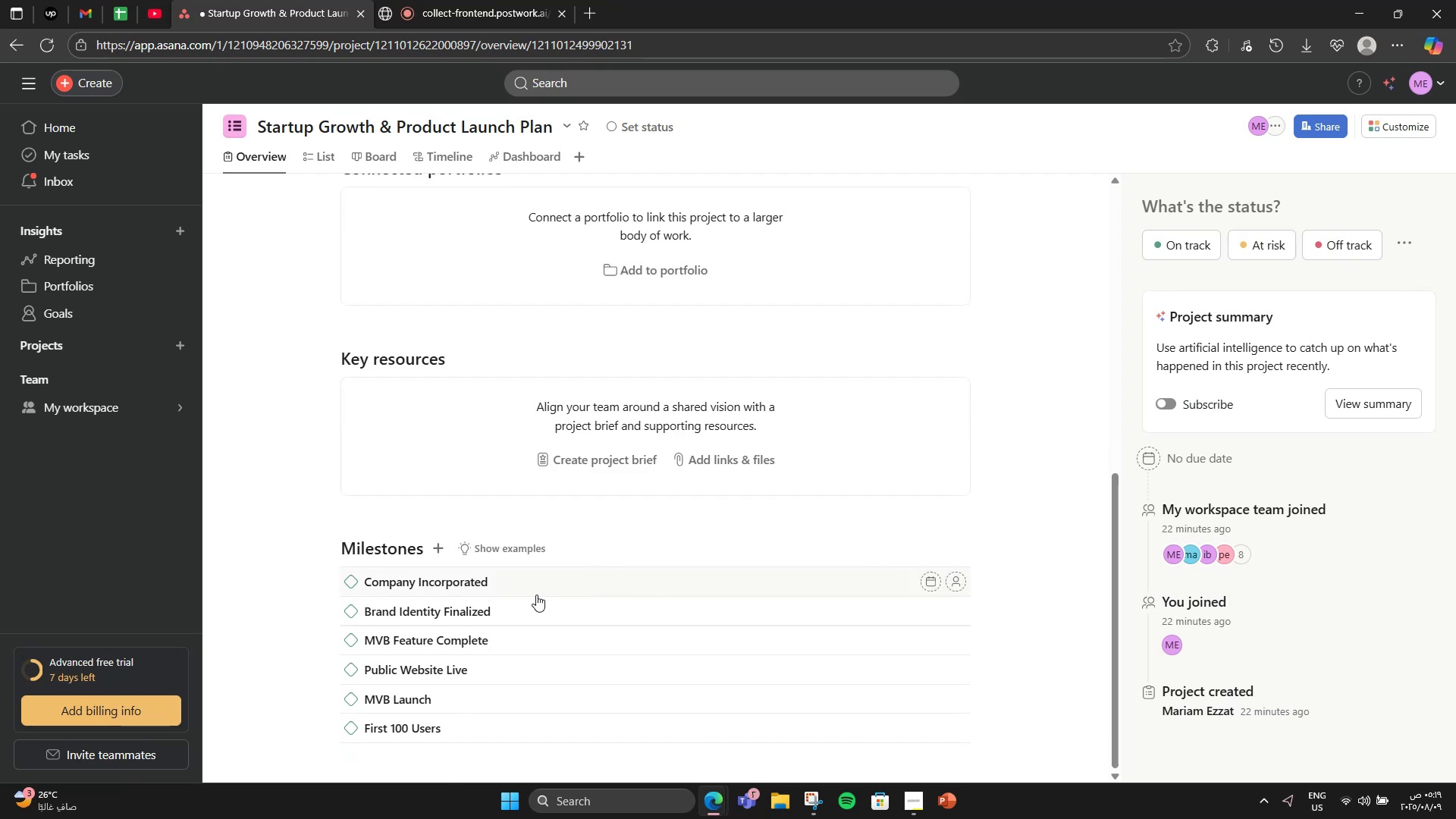 
left_click([538, 594])
 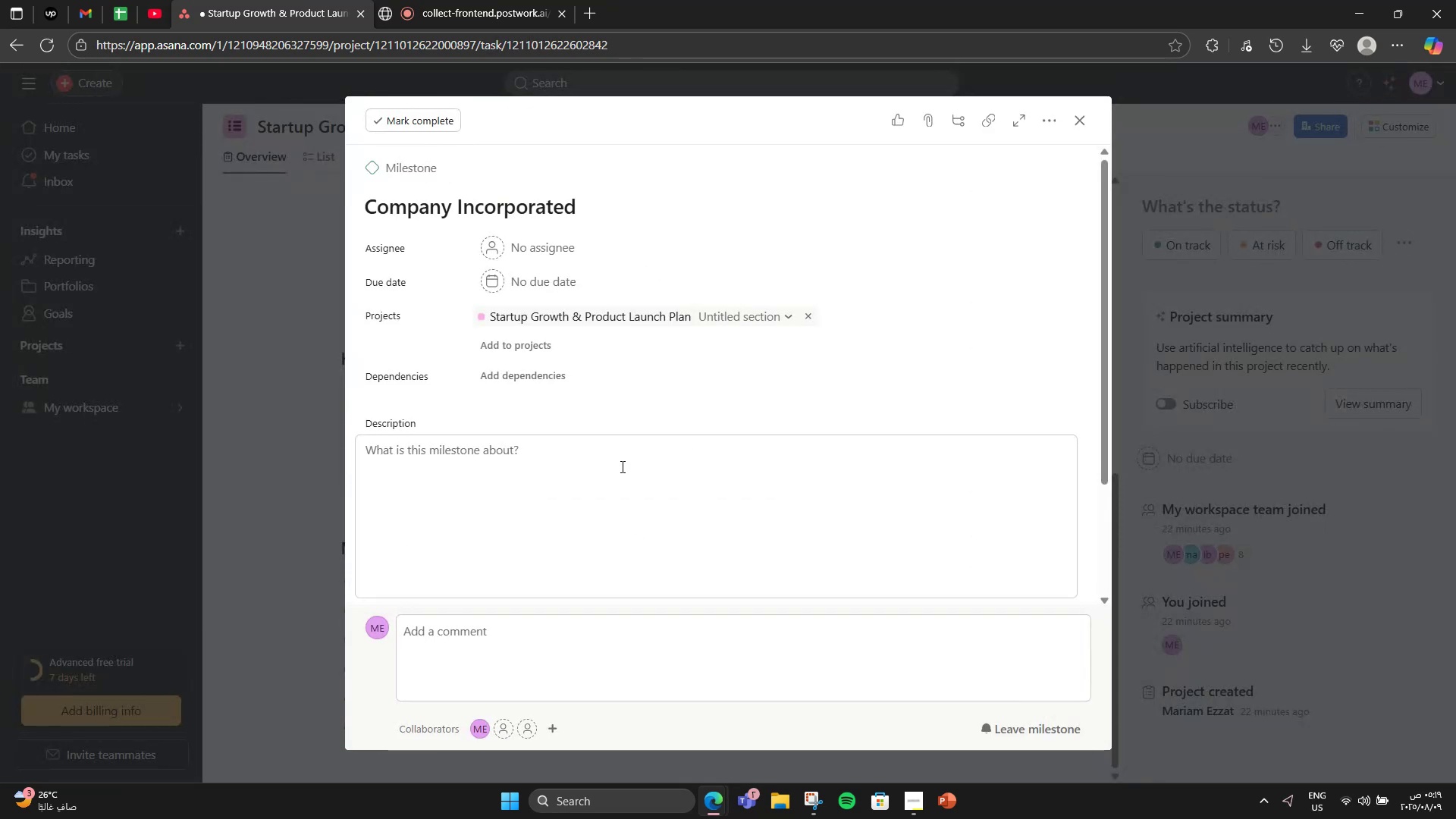 
left_click([621, 466])
 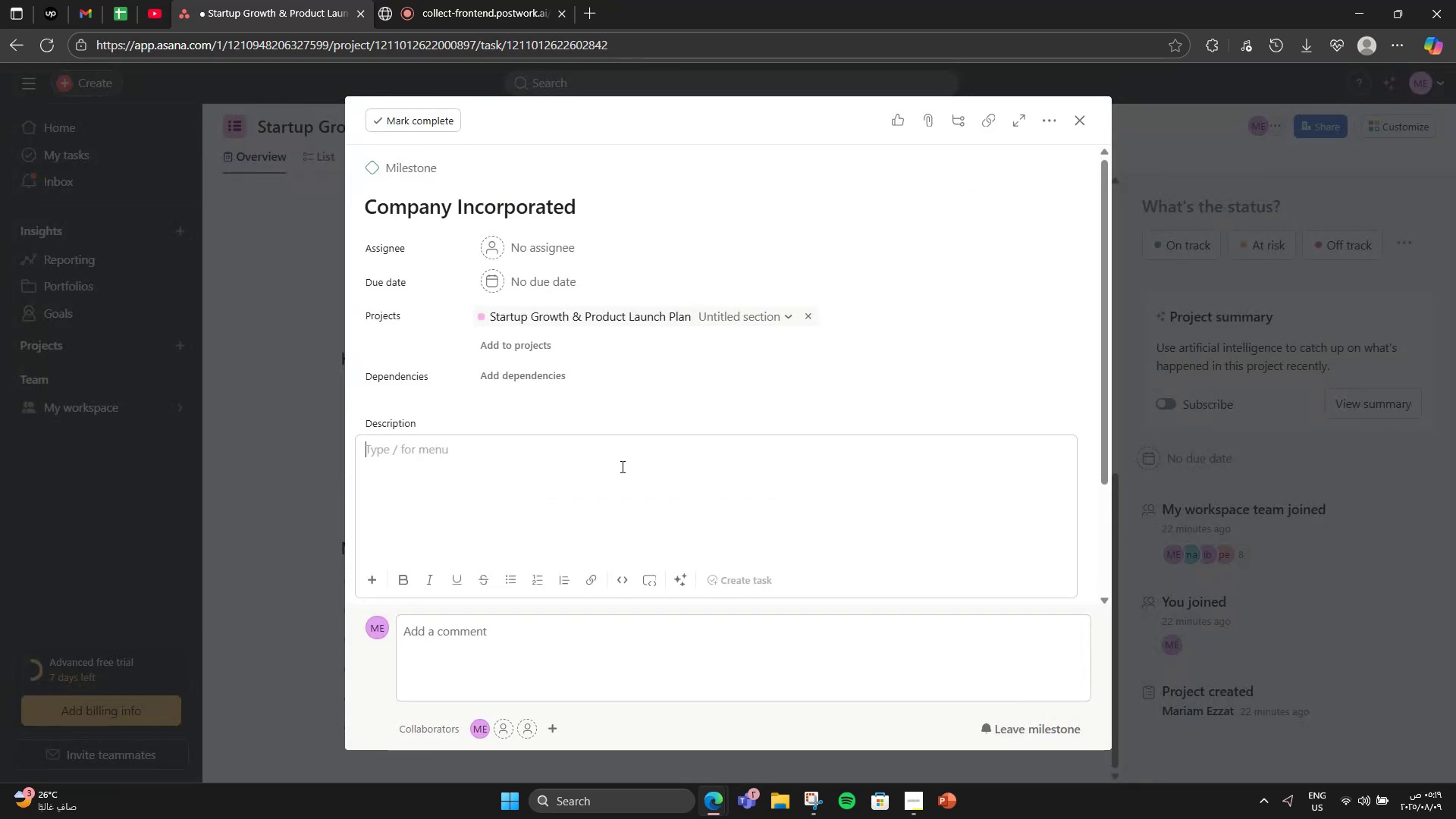 
scroll: coordinate [621, 466], scroll_direction: down, amount: 2.0
 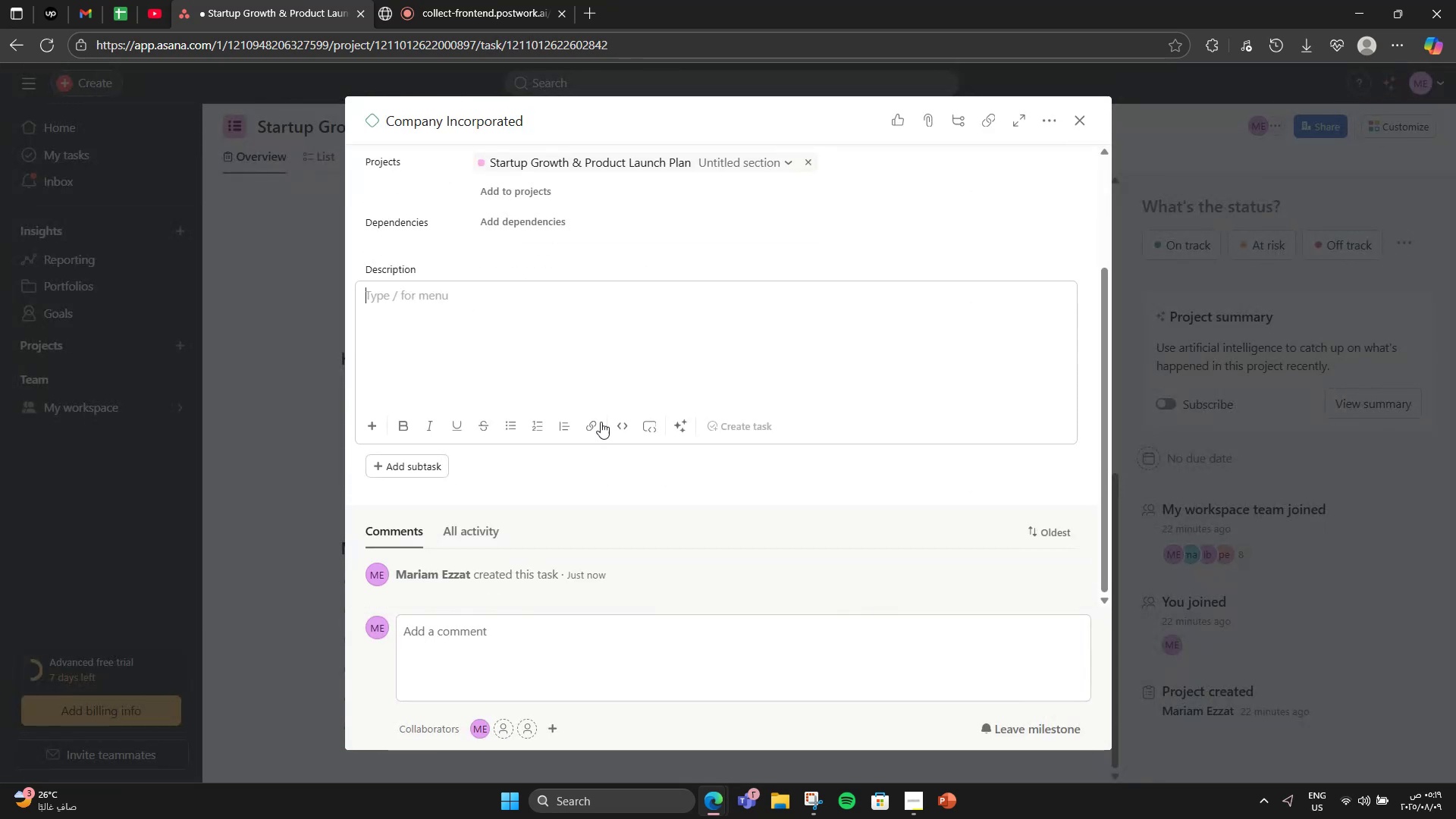 
scroll: coordinate [578, 386], scroll_direction: up, amount: 2.0
 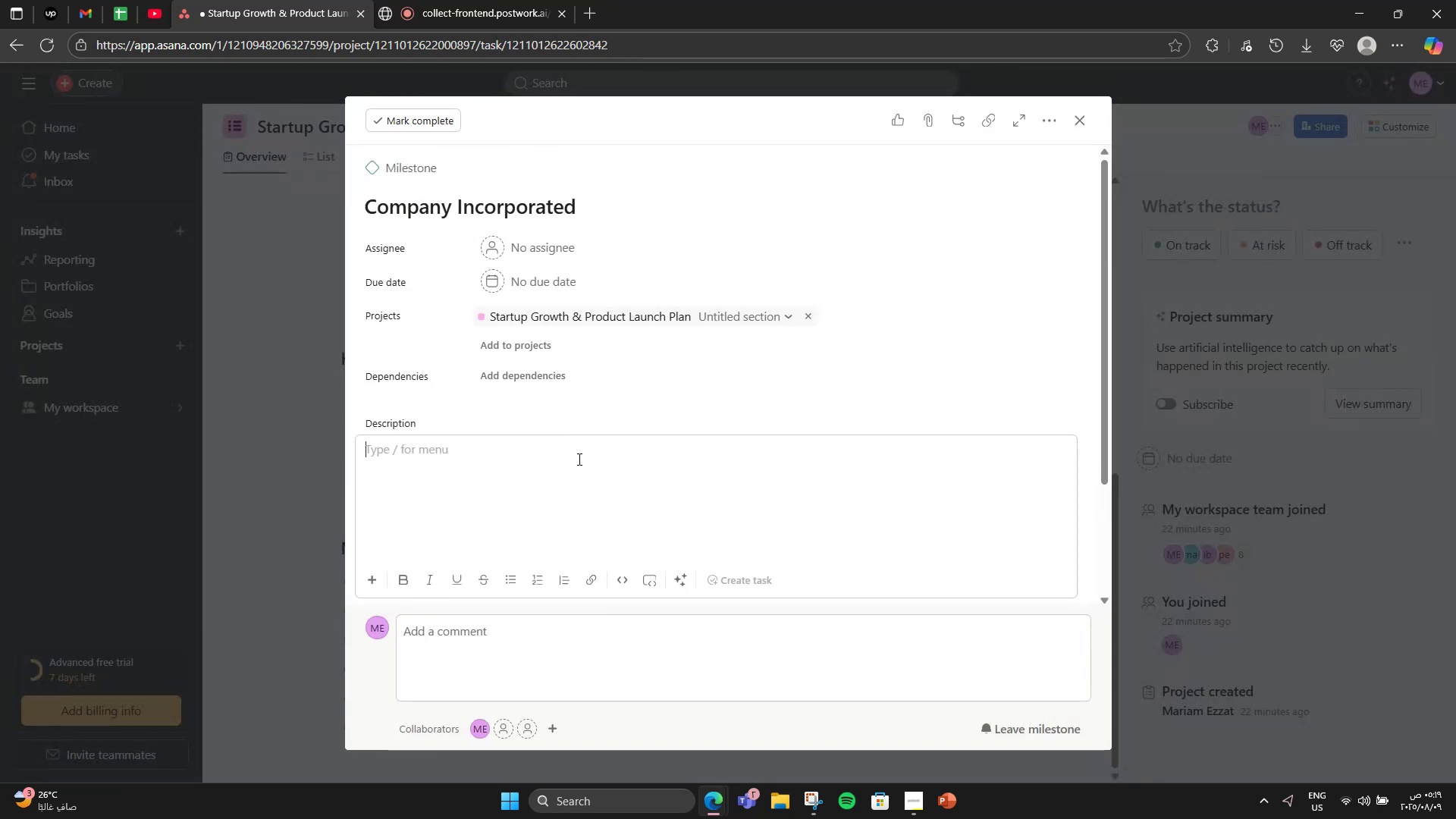 
type(Legal reg)
 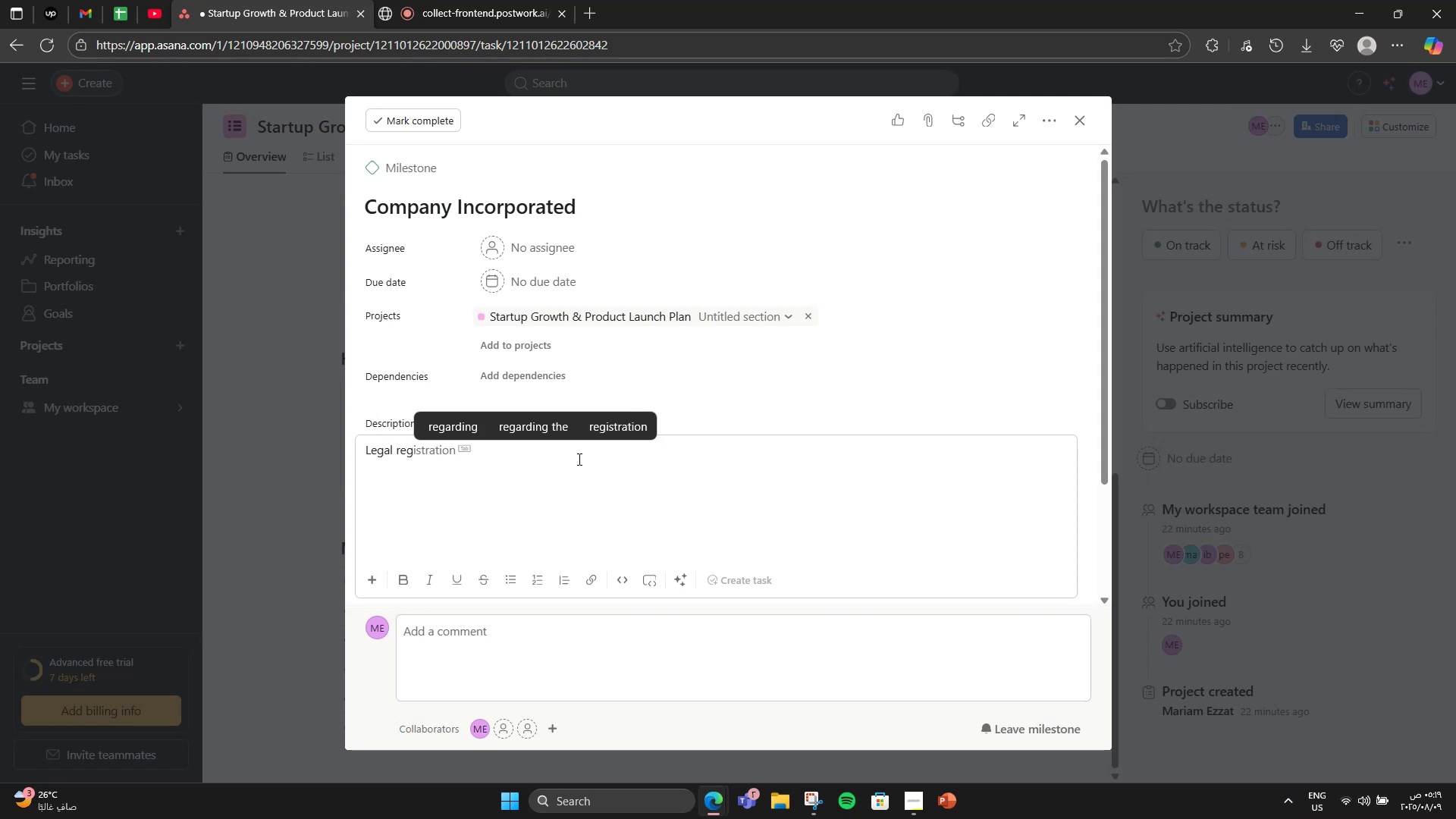 
key(ArrowRight)
 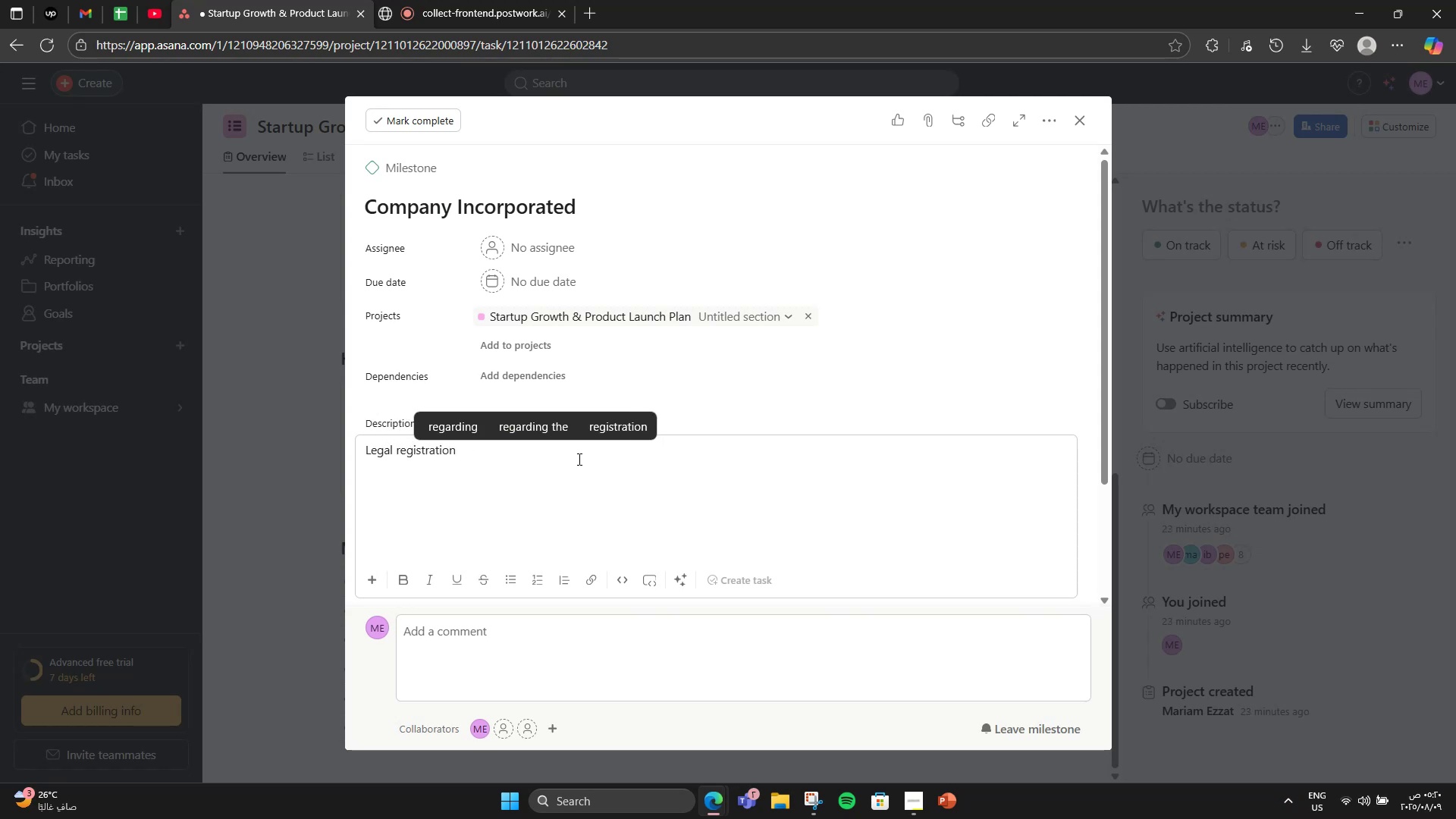 
type( completed)
 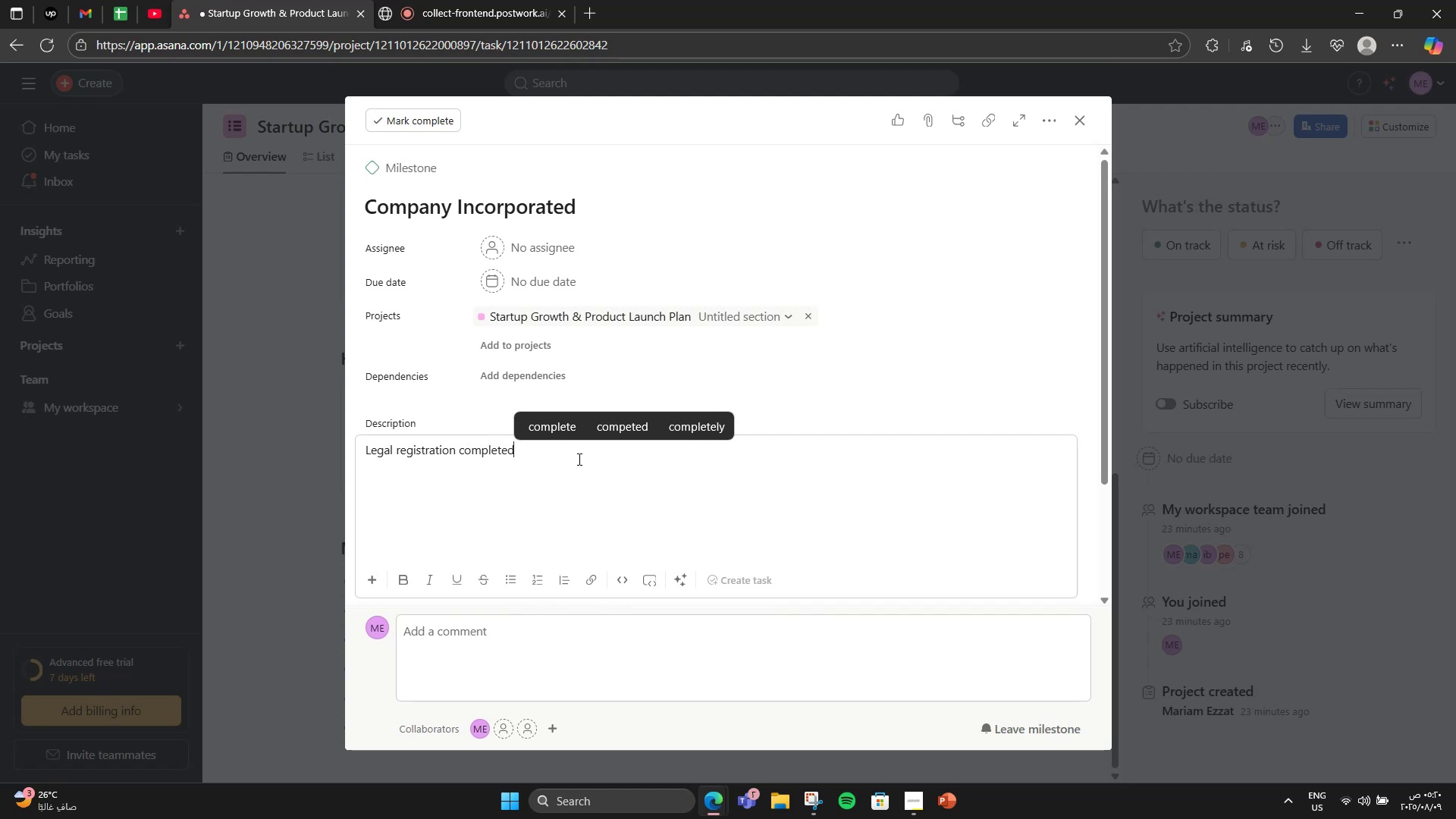 
wait(5.78)
 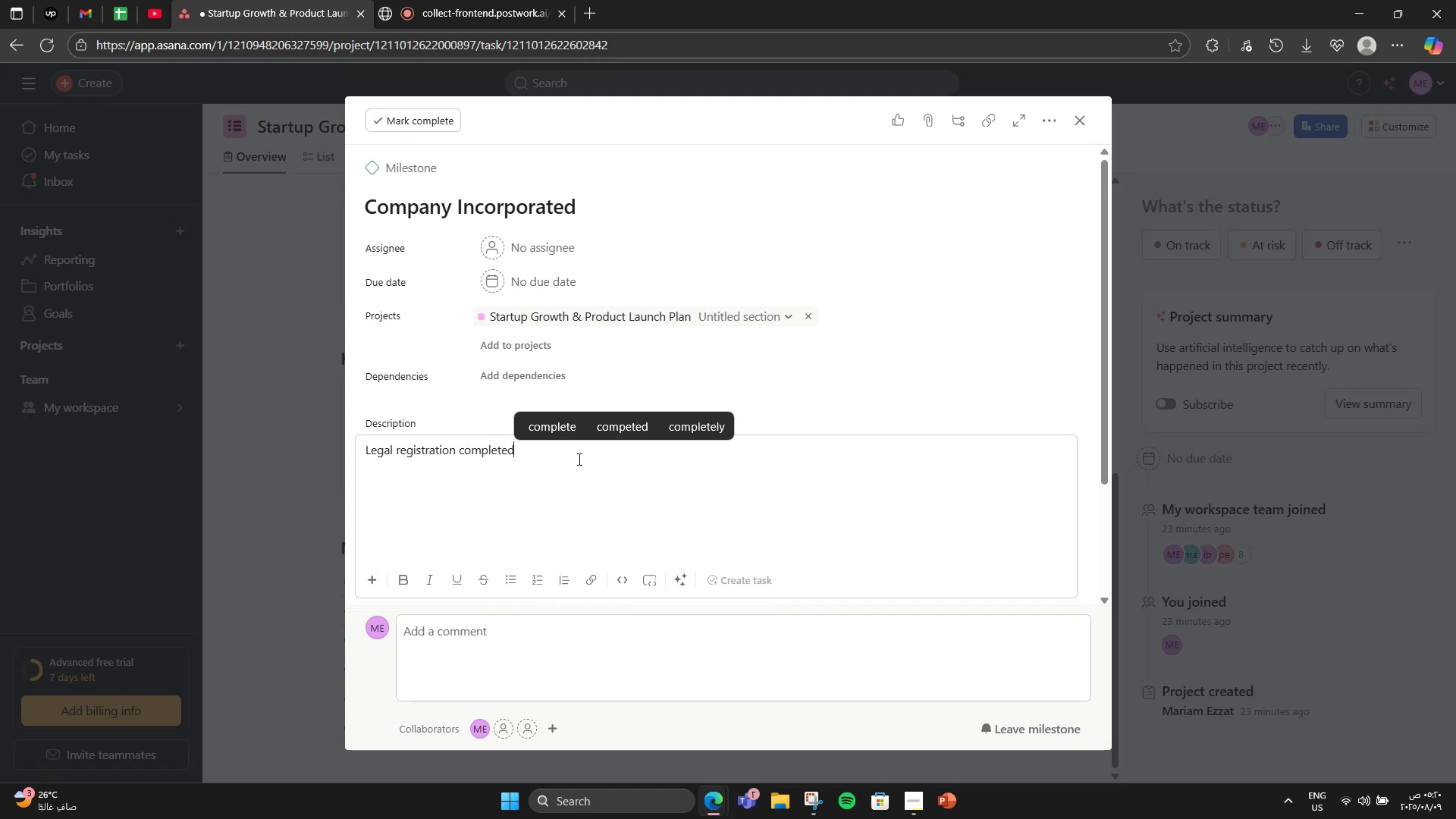 
left_click([490, 393])
 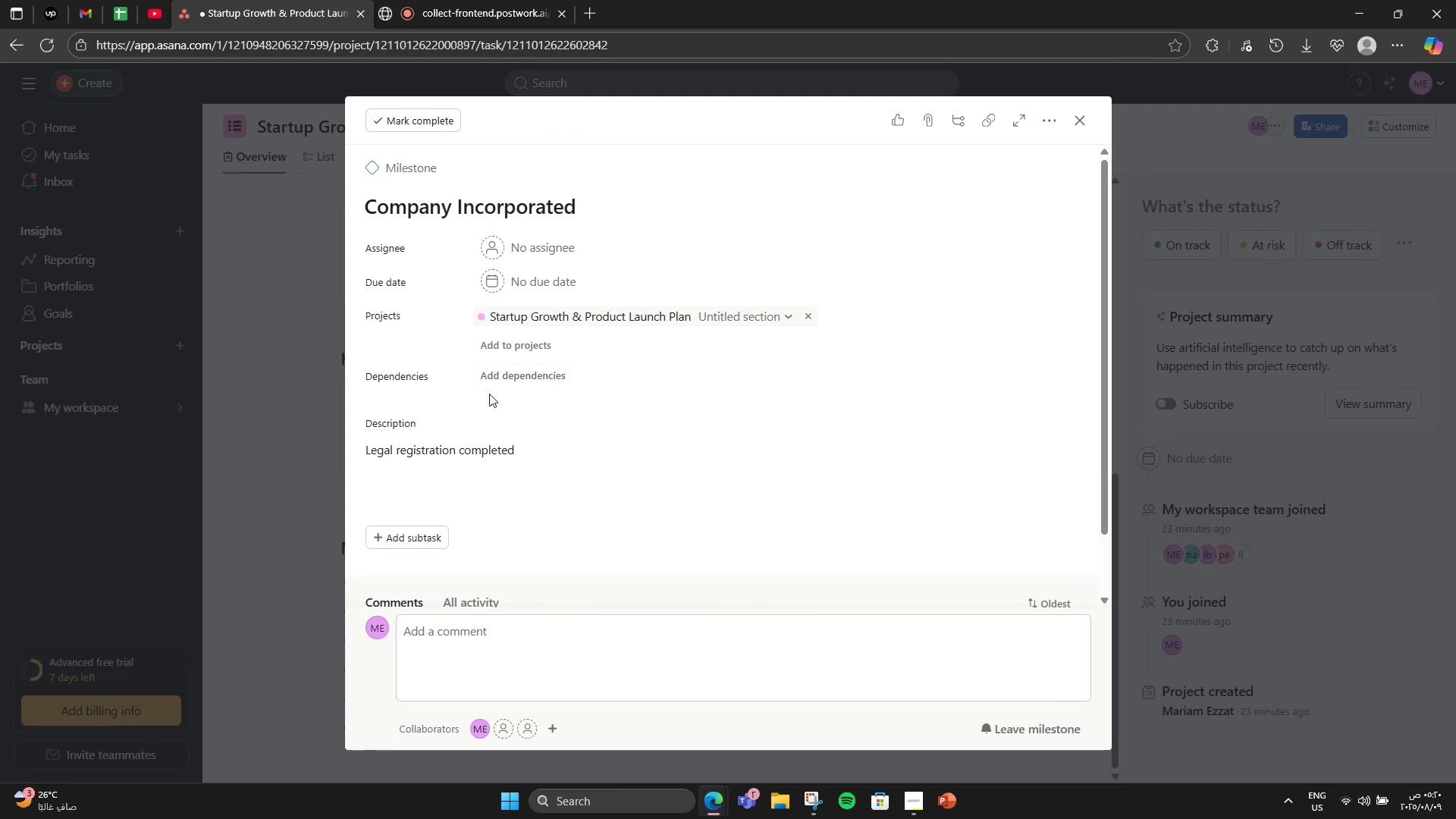 
scroll: coordinate [494, 397], scroll_direction: down, amount: 2.0
 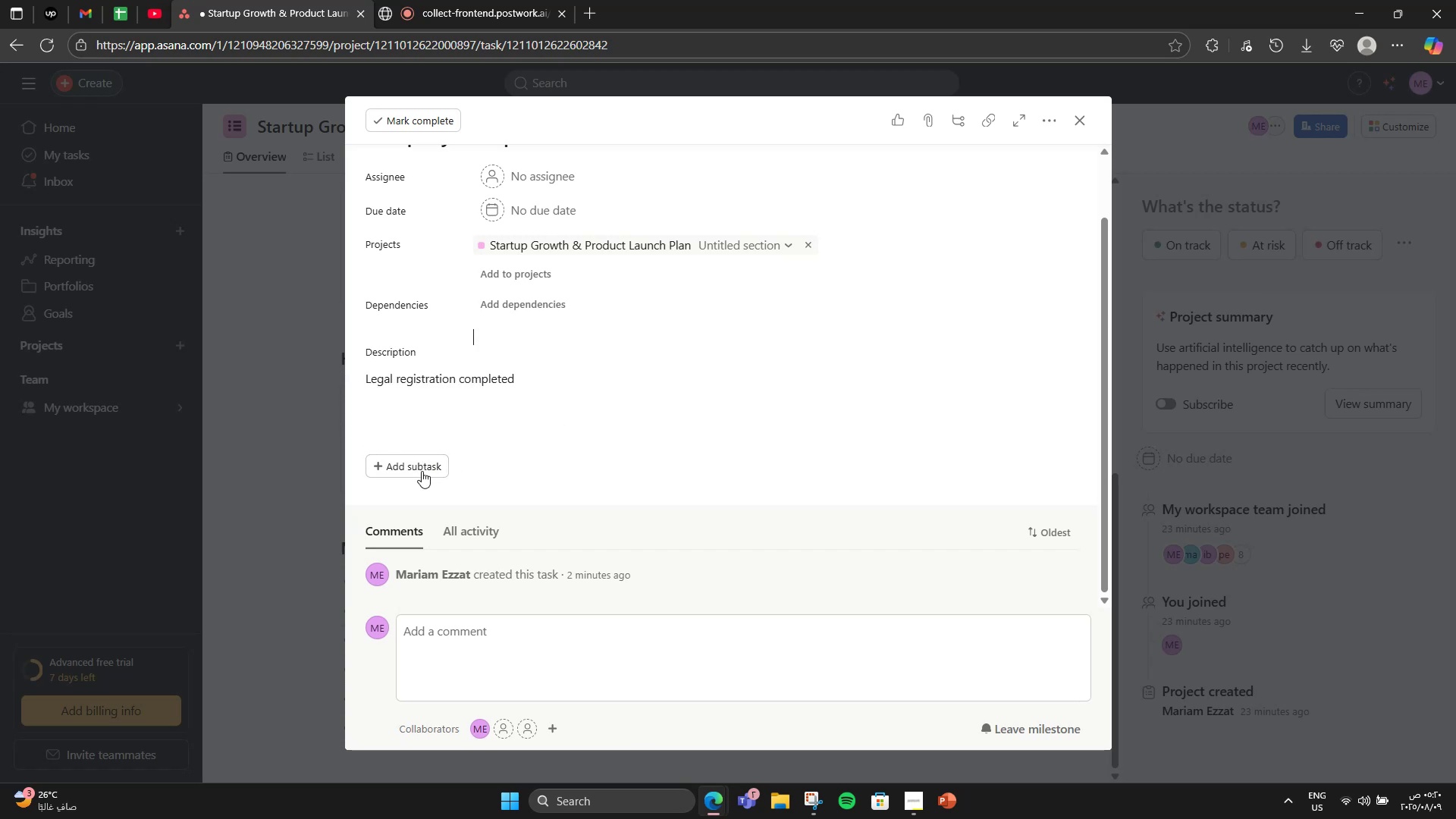 
wait(5.66)
 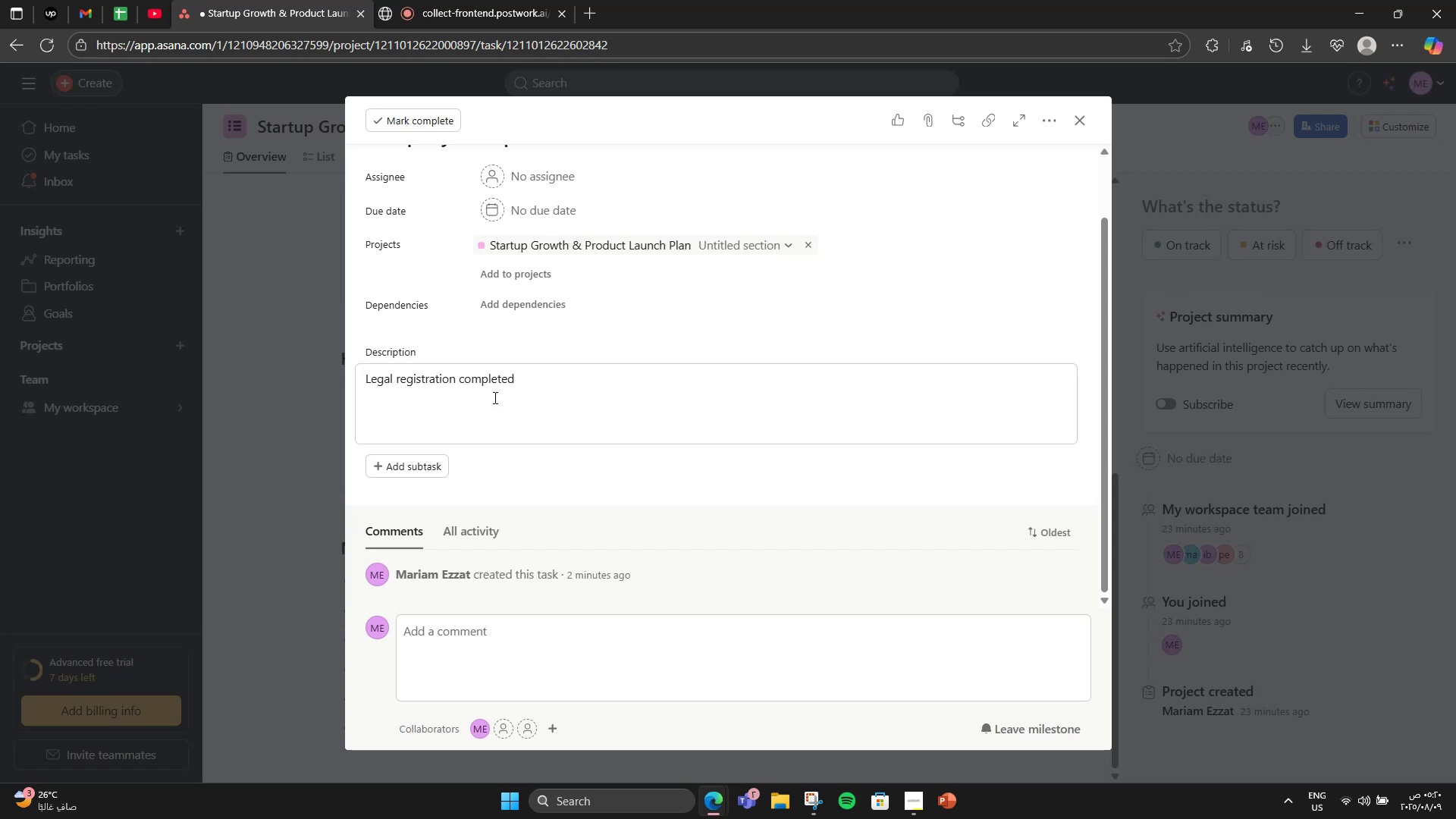 
left_click([416, 471])
 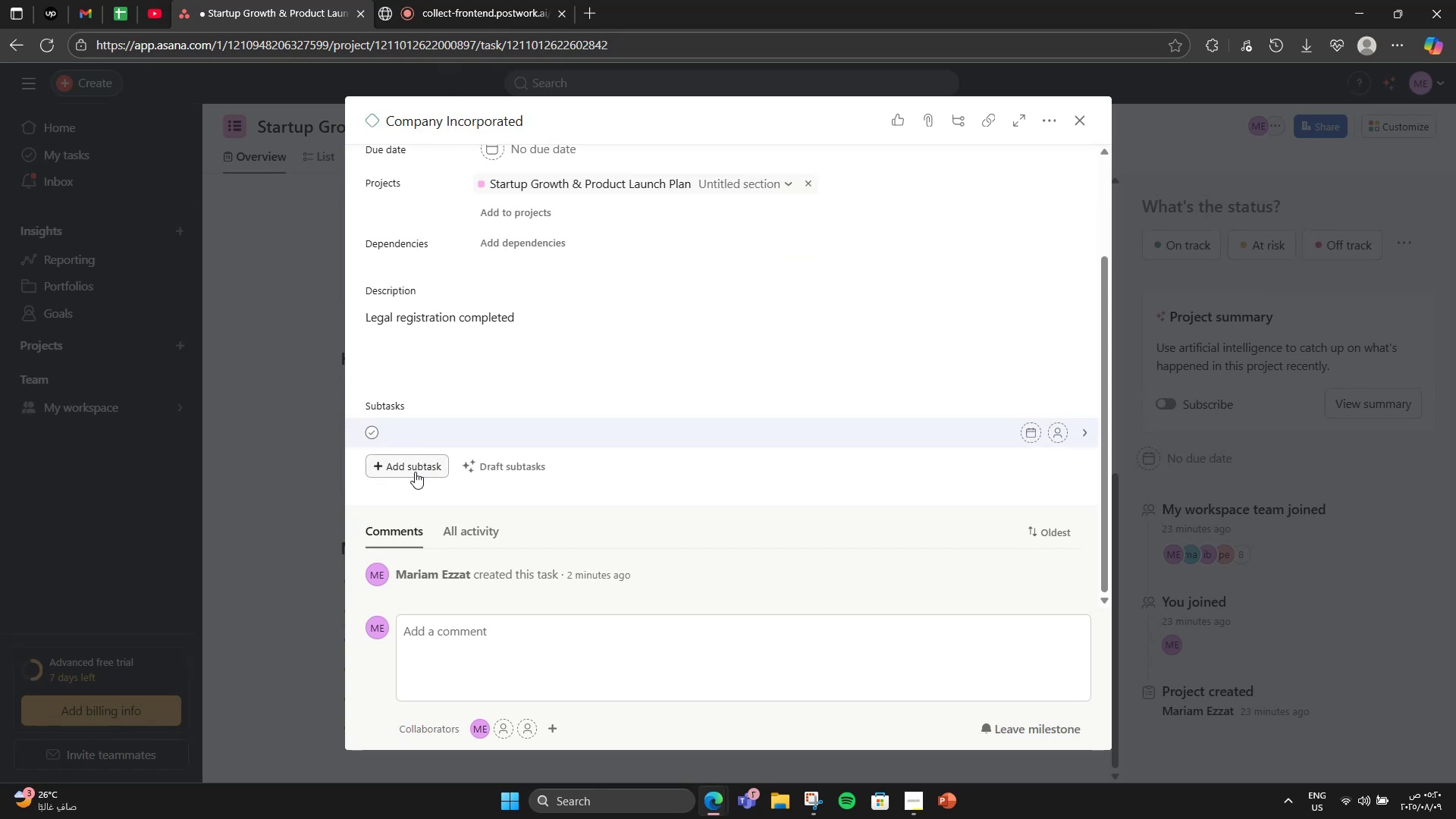 
type("Complete company incorporation )
key(Backspace)
 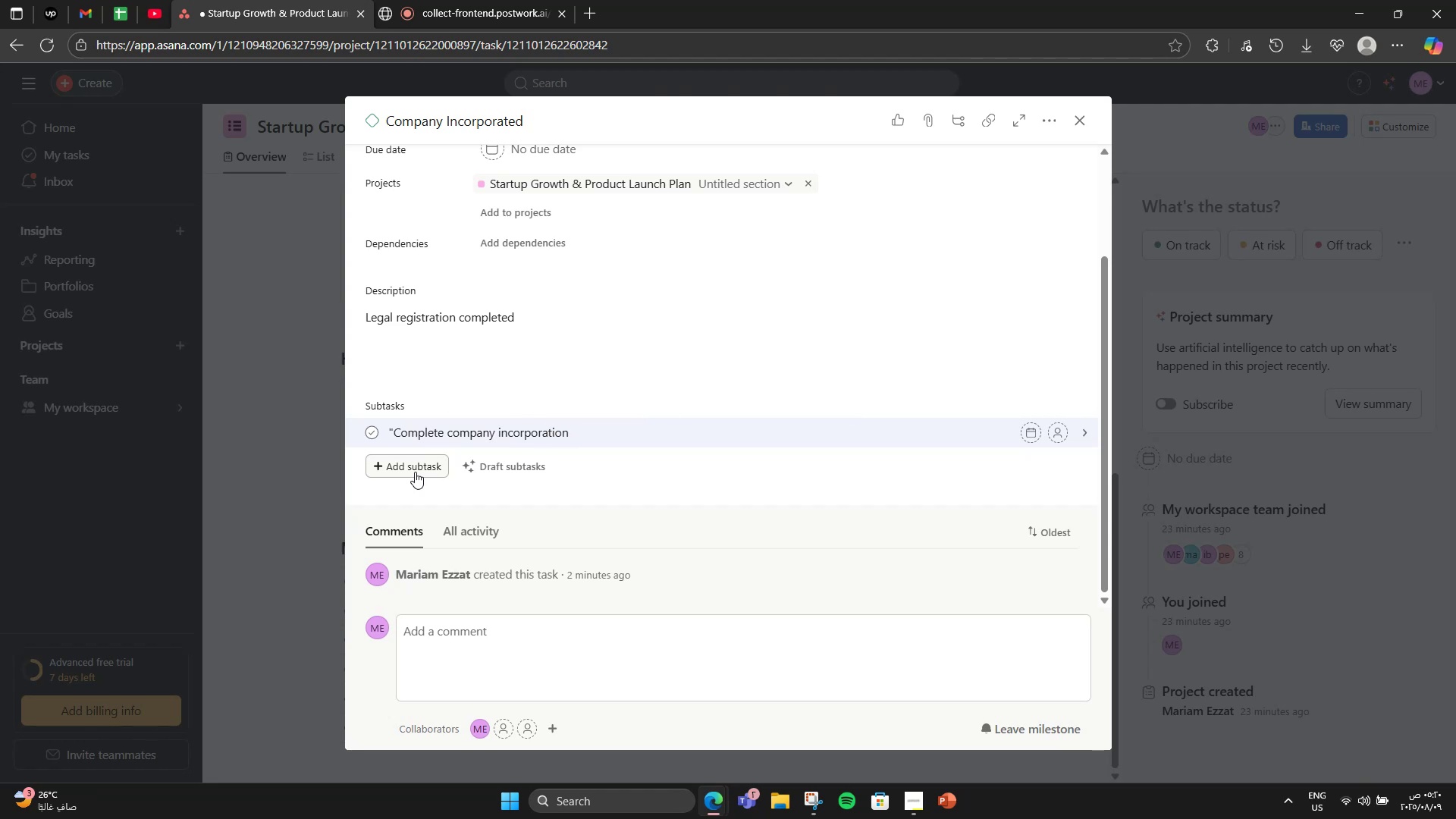 
hold_key(key=ShiftRight, duration=0.5)
 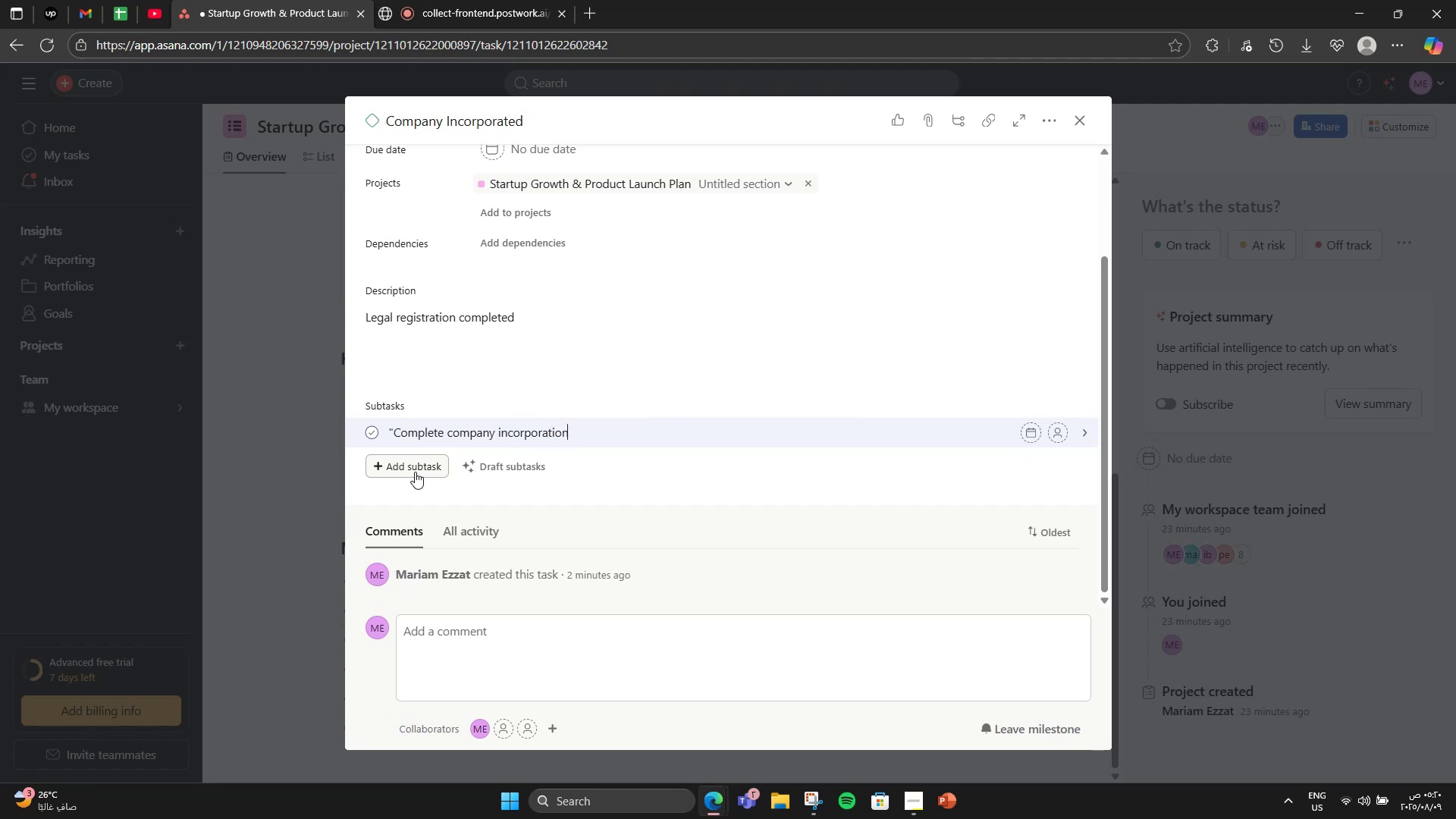 
key(Backspace)
 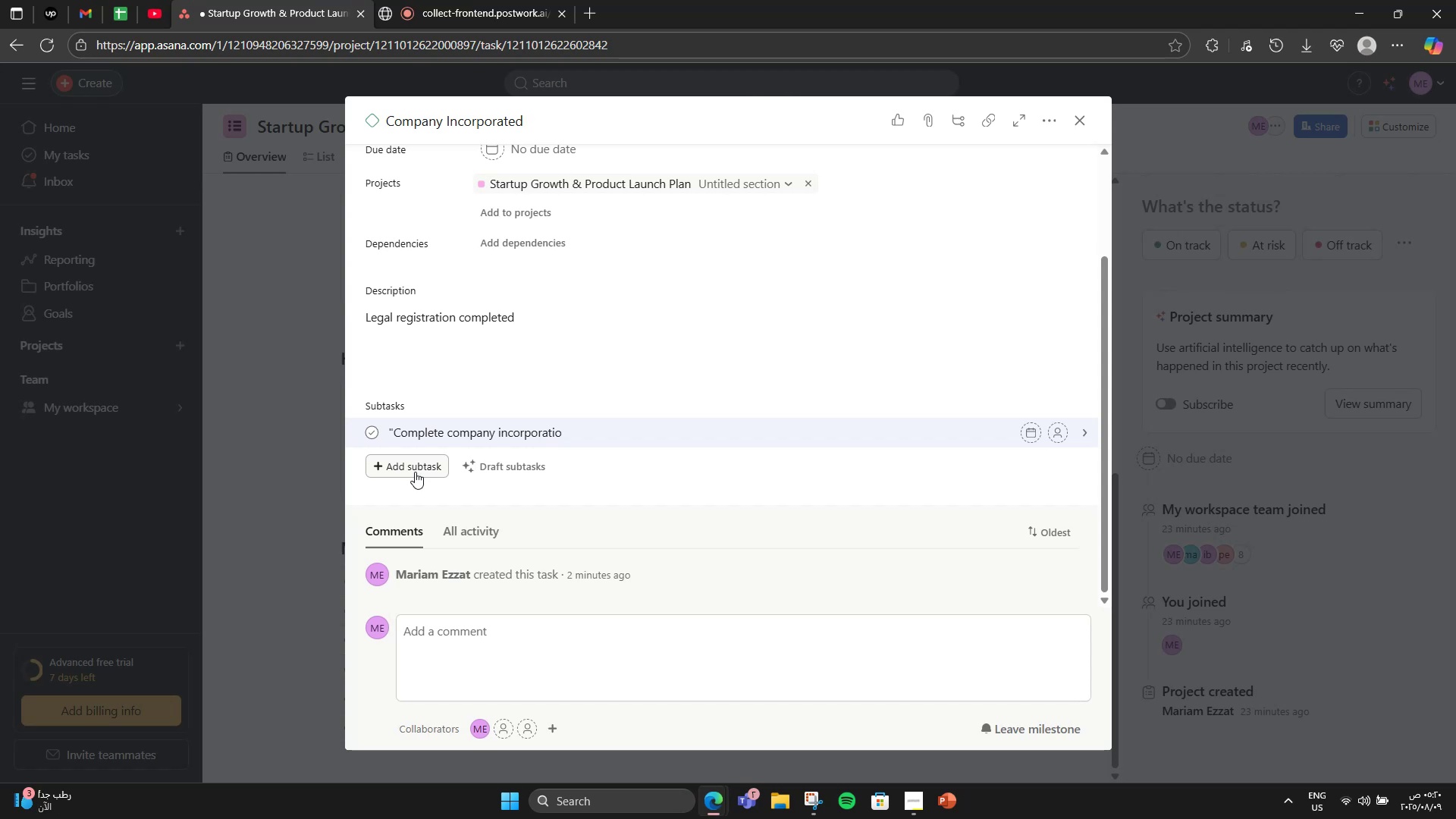 
key(Control+A)
 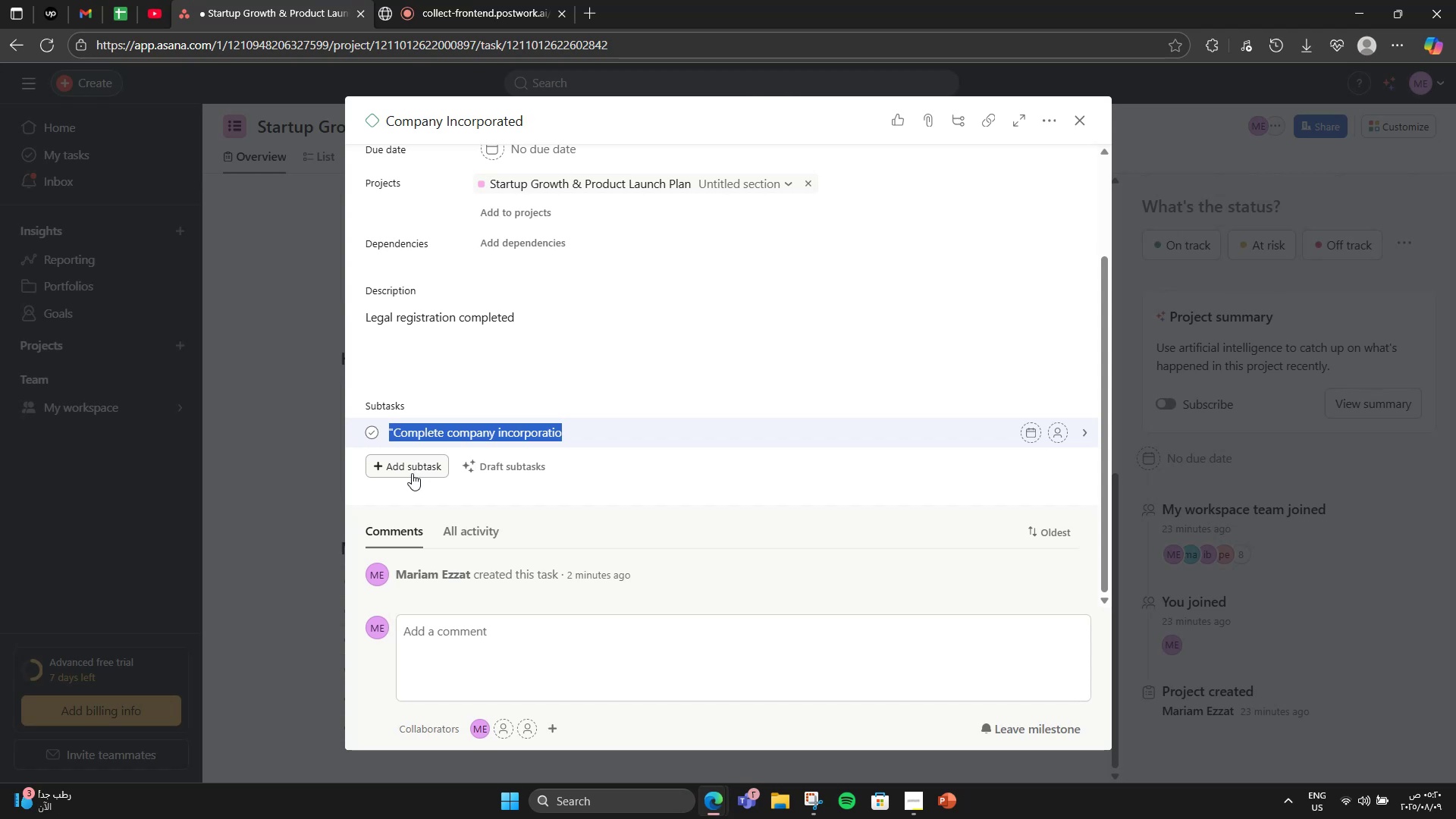 
key(ArrowLeft)
 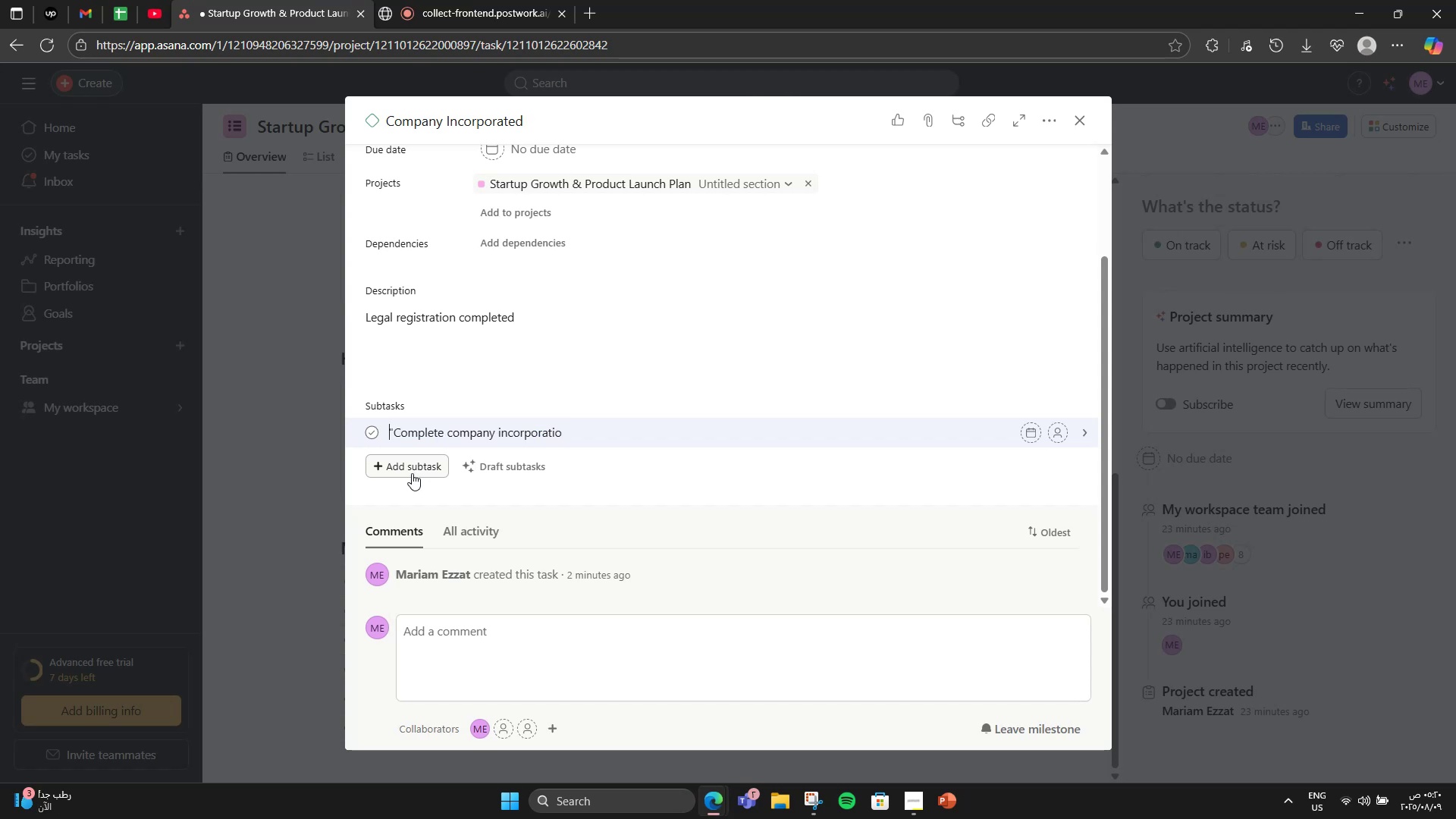 
key(ArrowRight)
 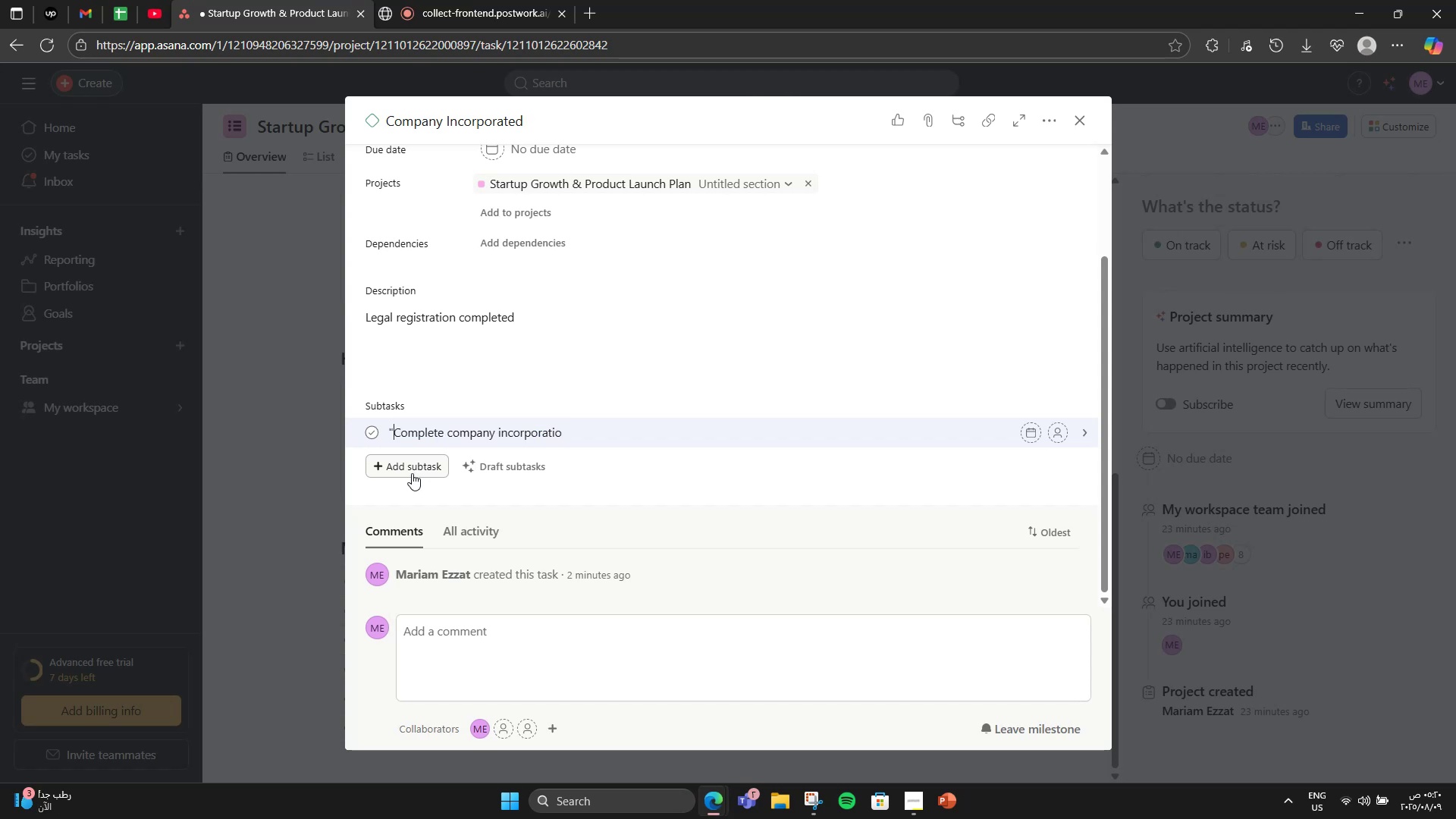 
key(Backspace)
 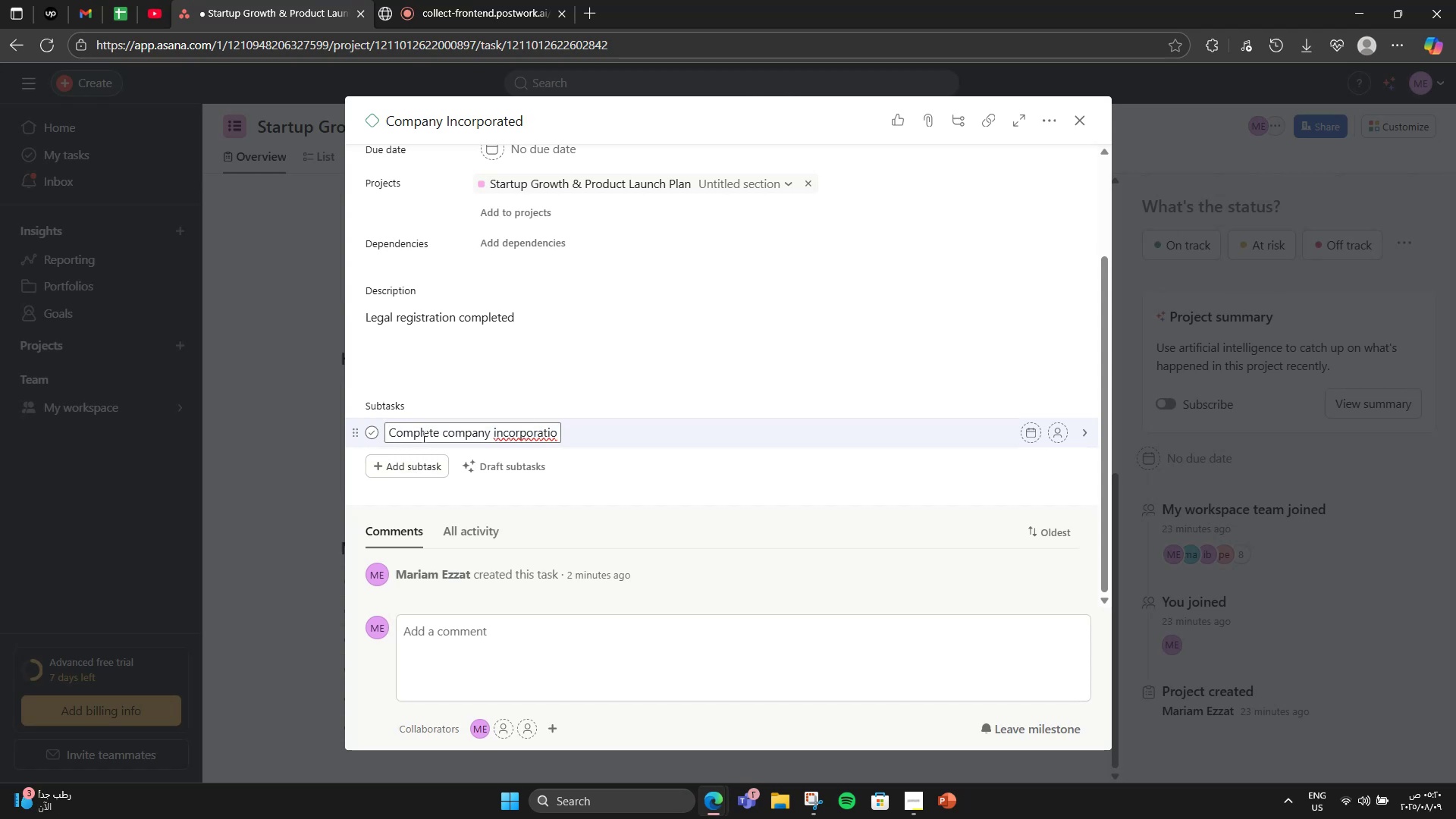 
double_click([422, 436])
 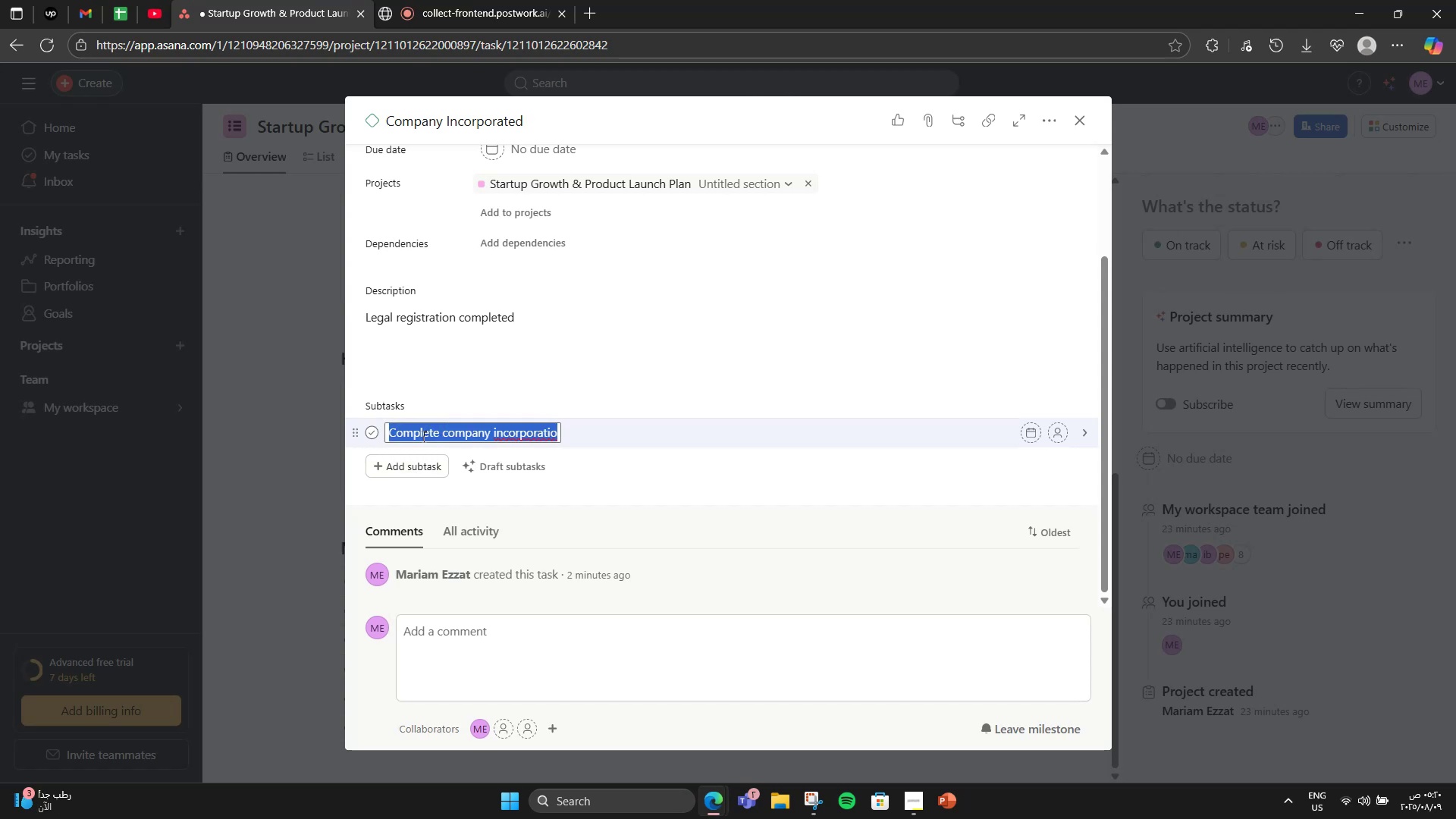 
triple_click([422, 436])
 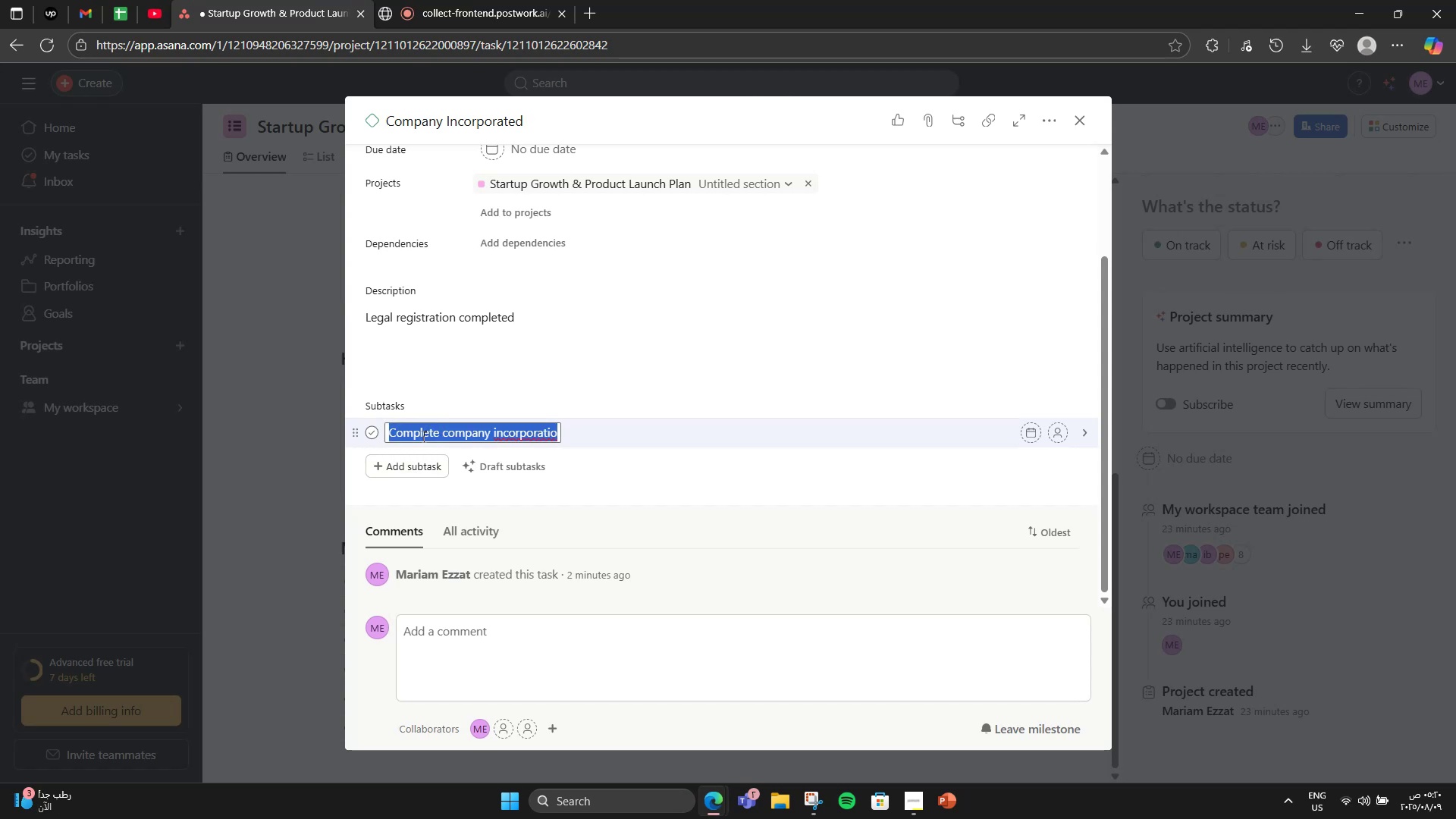 
key(Backspace)
 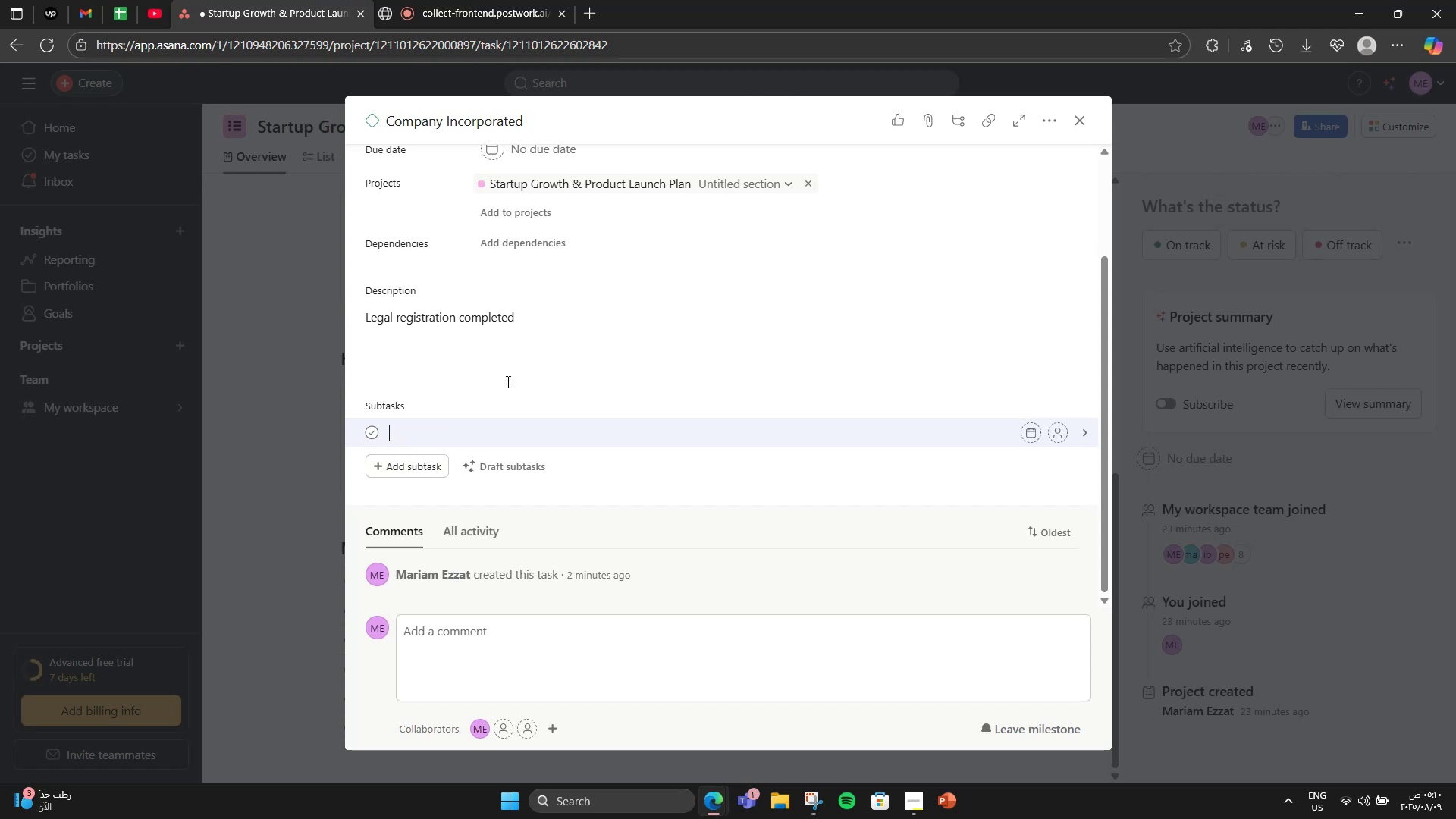 
left_click([507, 381])
 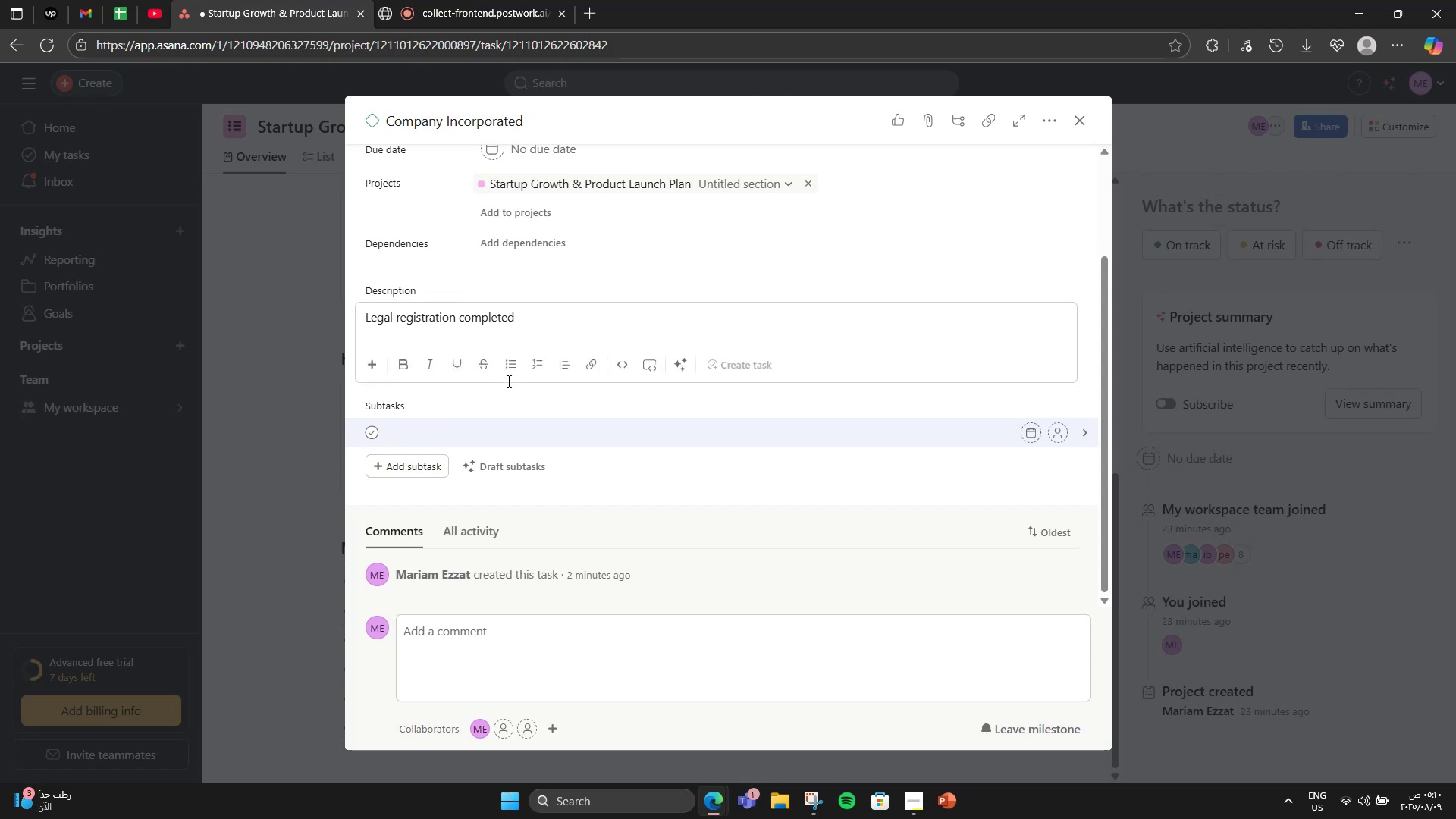 
scroll: coordinate [507, 381], scroll_direction: up, amount: 2.0
 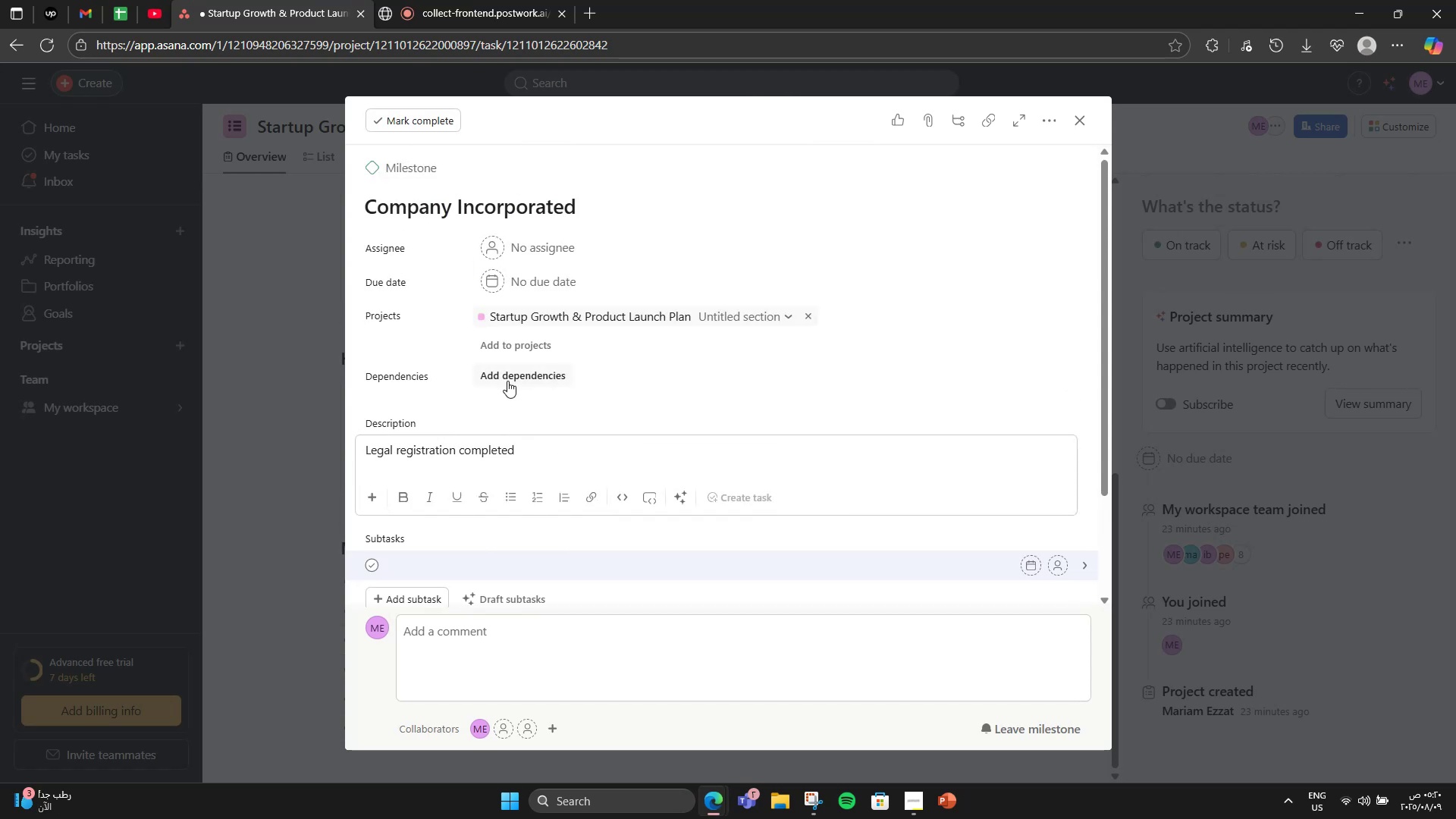 
scroll: coordinate [930, 417], scroll_direction: down, amount: 4.0
 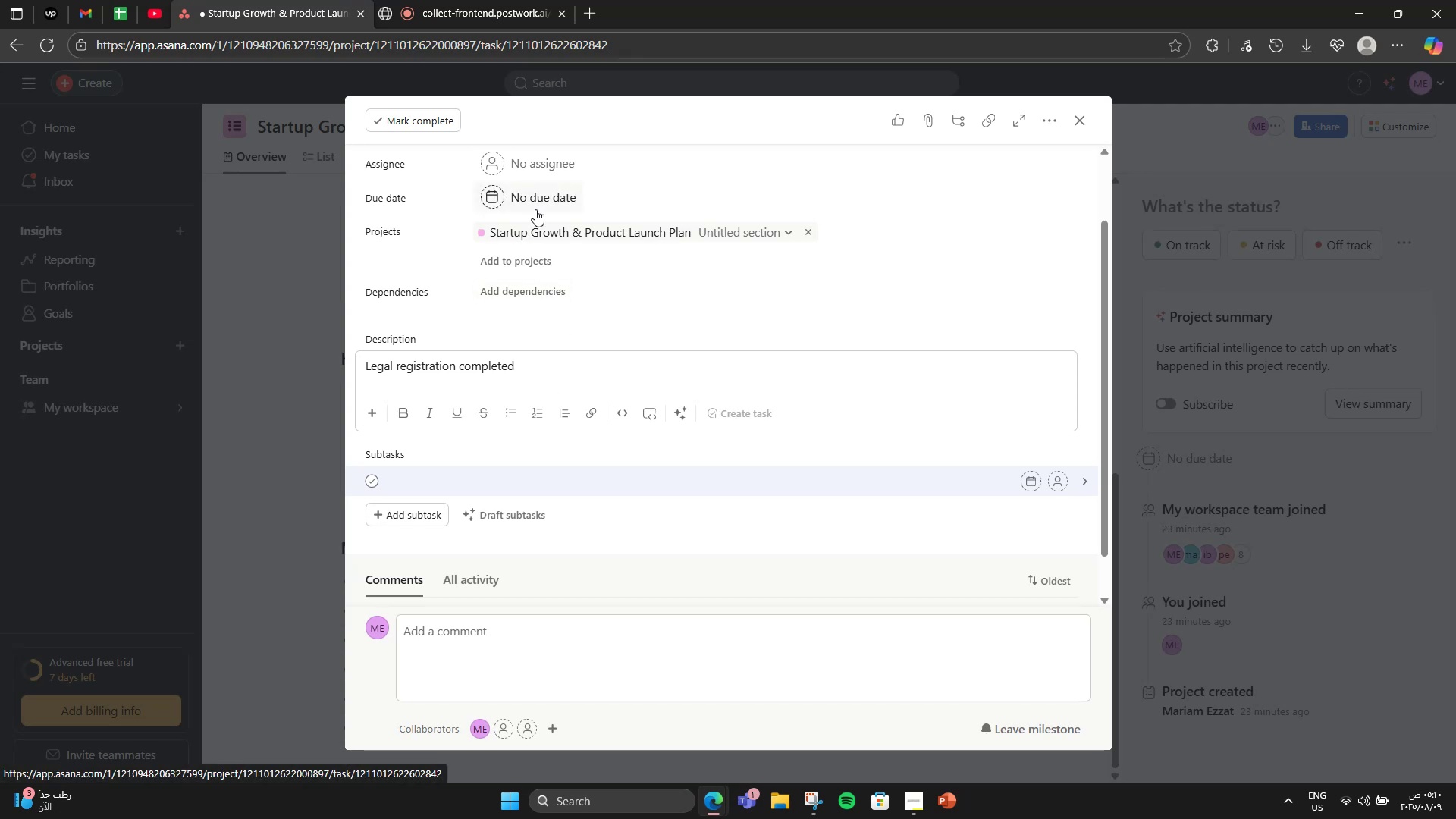 
left_click([1086, 126])
 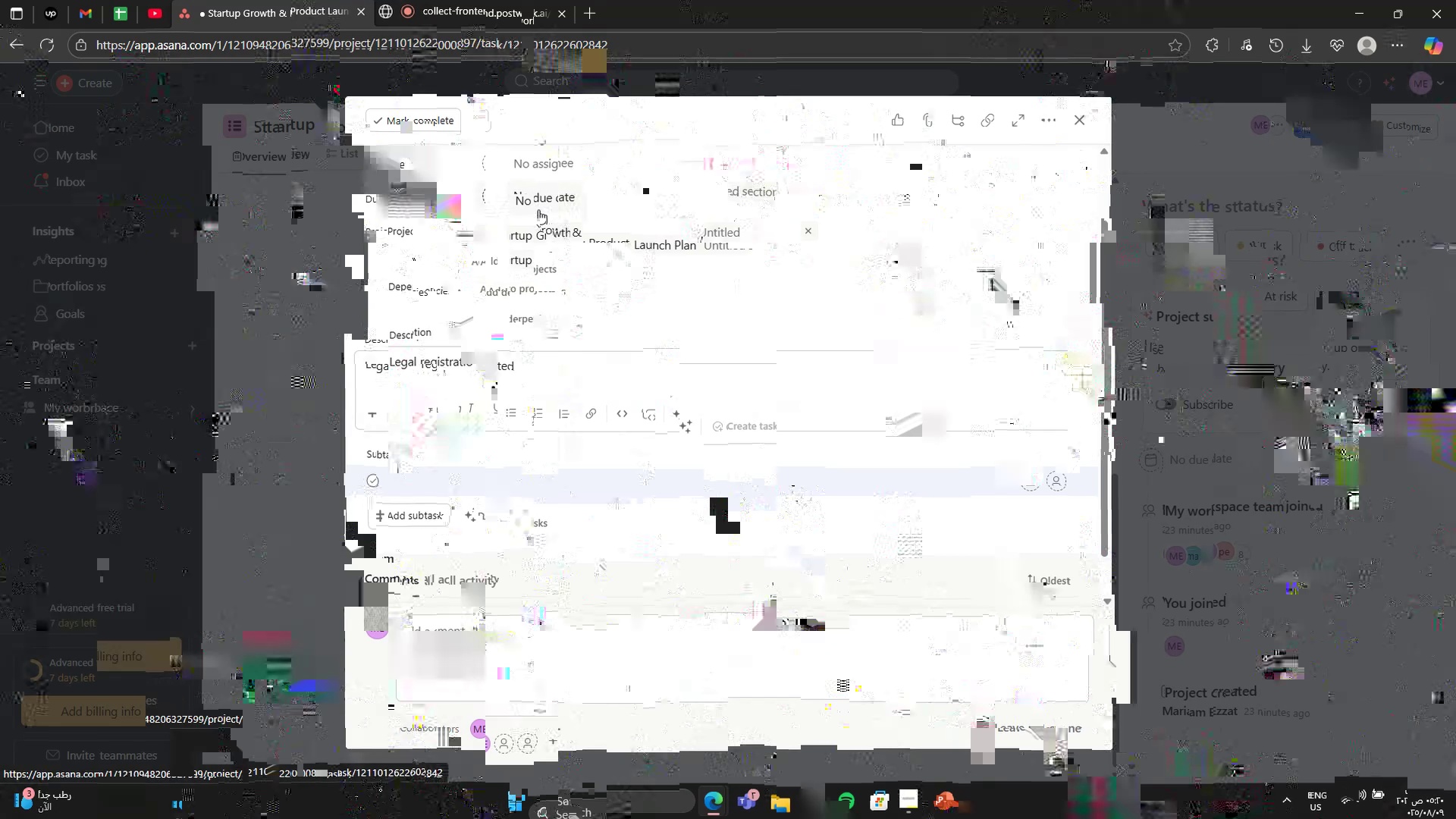 
left_click([507, 619])
 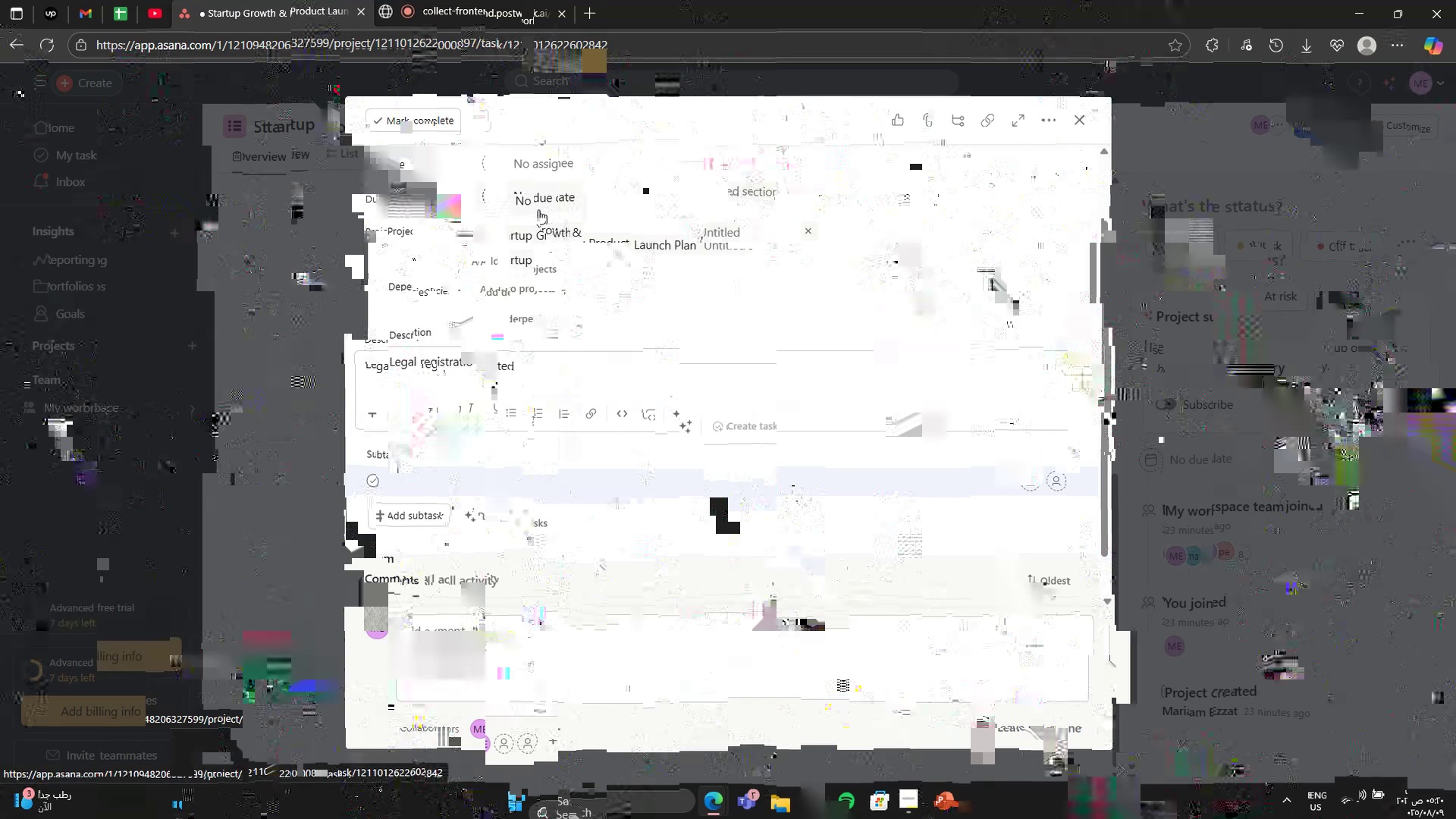 
left_click([526, 522])
 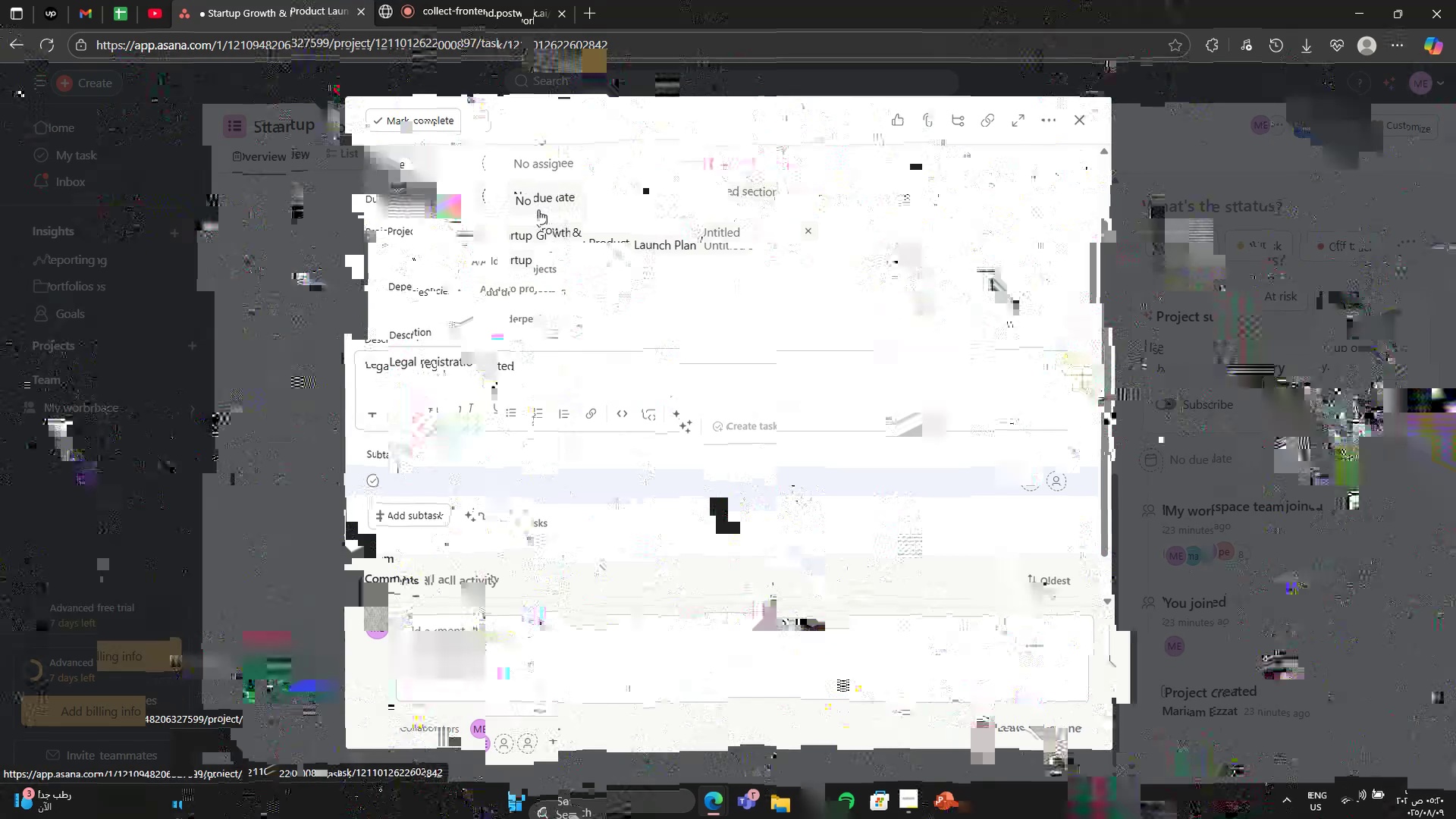 
scroll: coordinate [526, 522], scroll_direction: down, amount: 1.0
 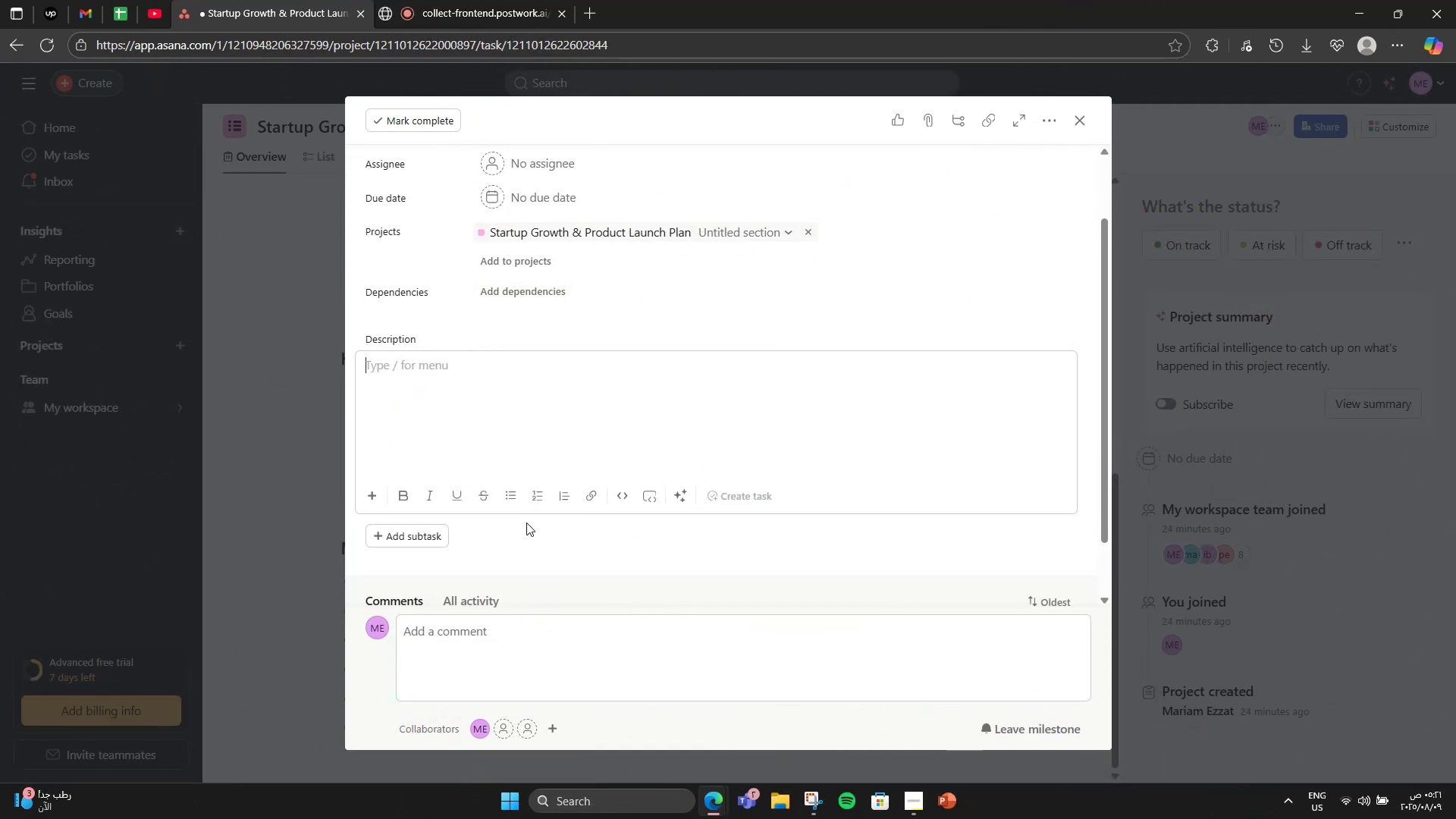 
type(Logo, colors, and typography approved)
 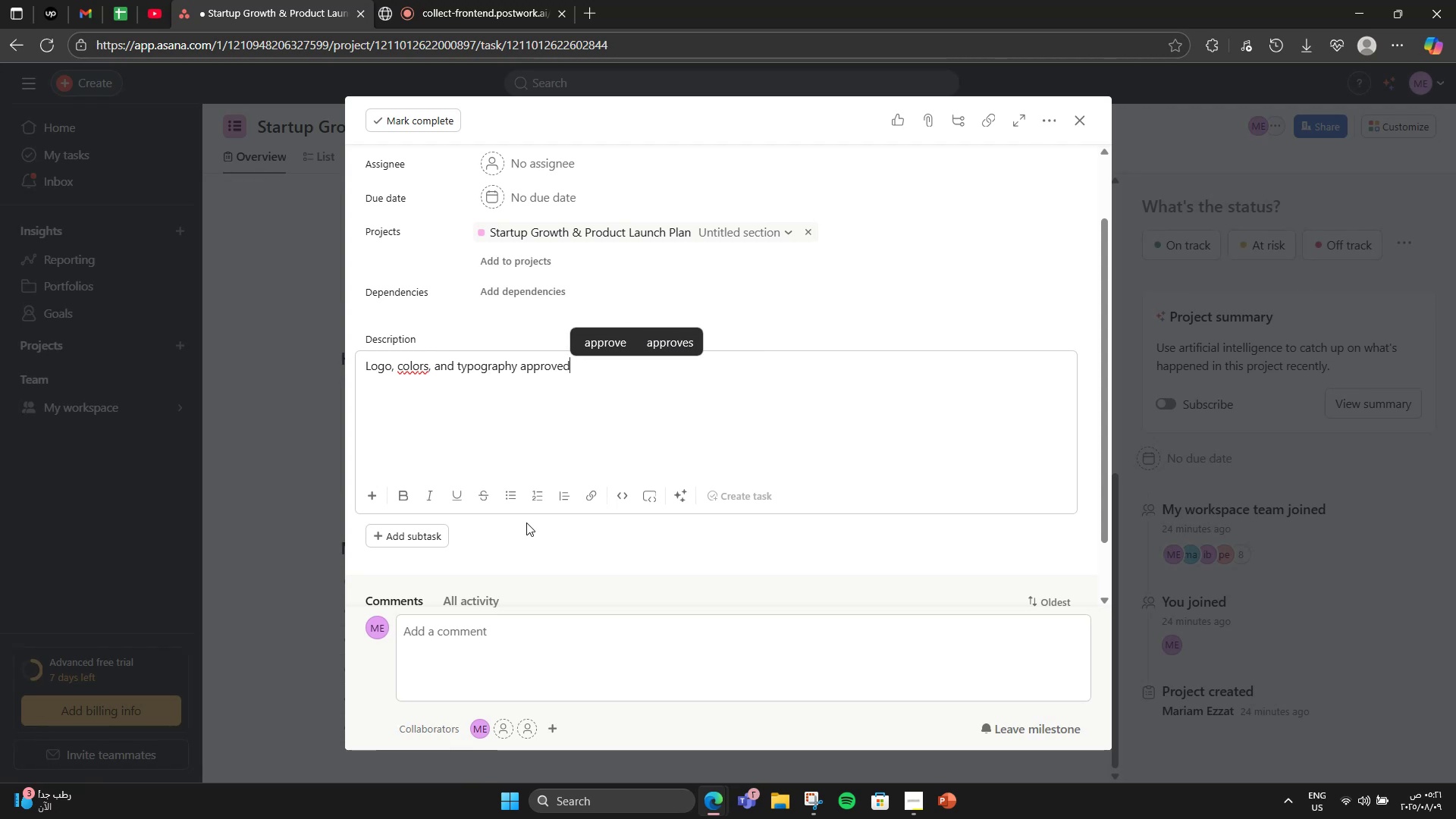 
key(Enter)
 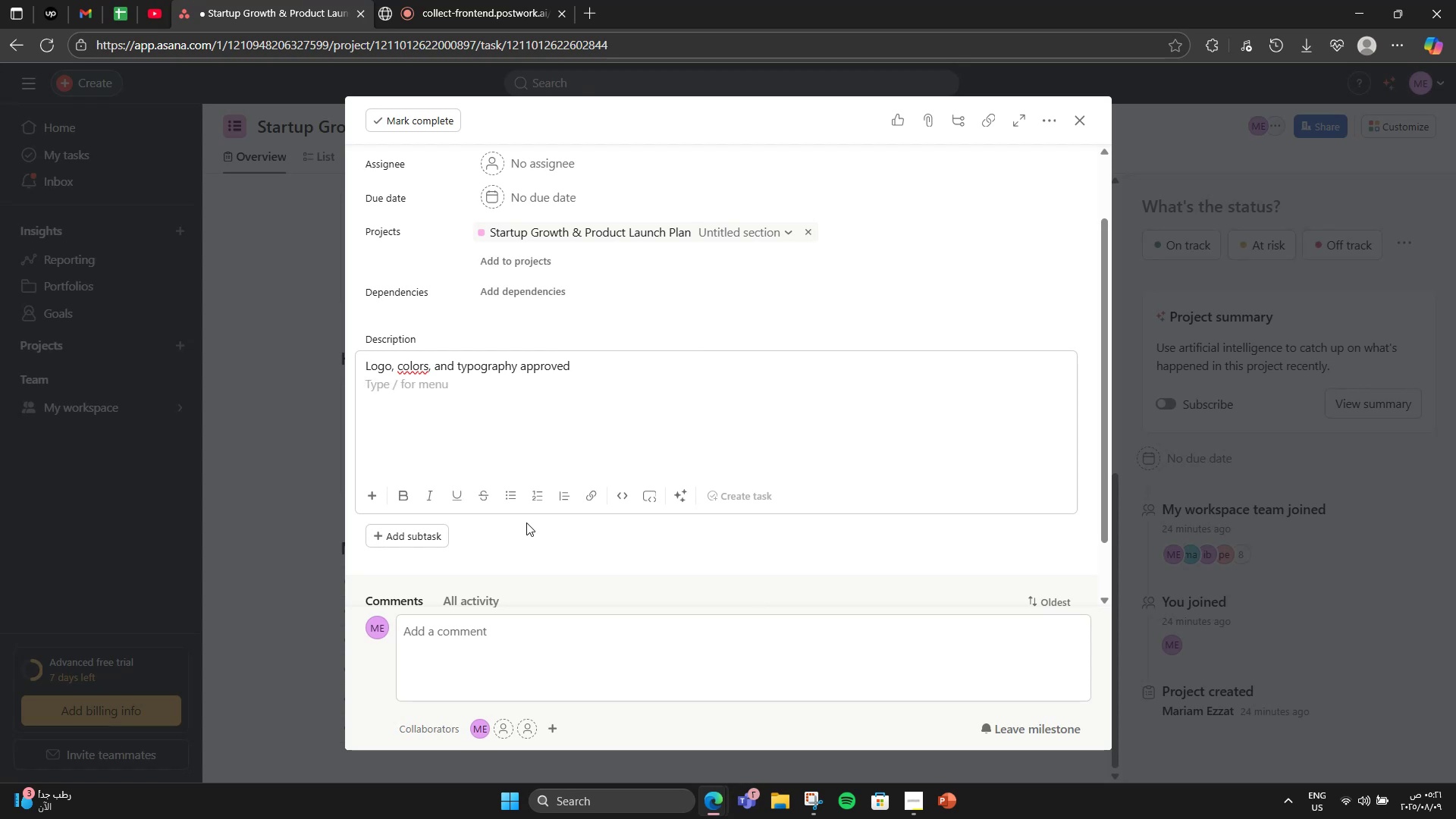 
key(Backspace)
 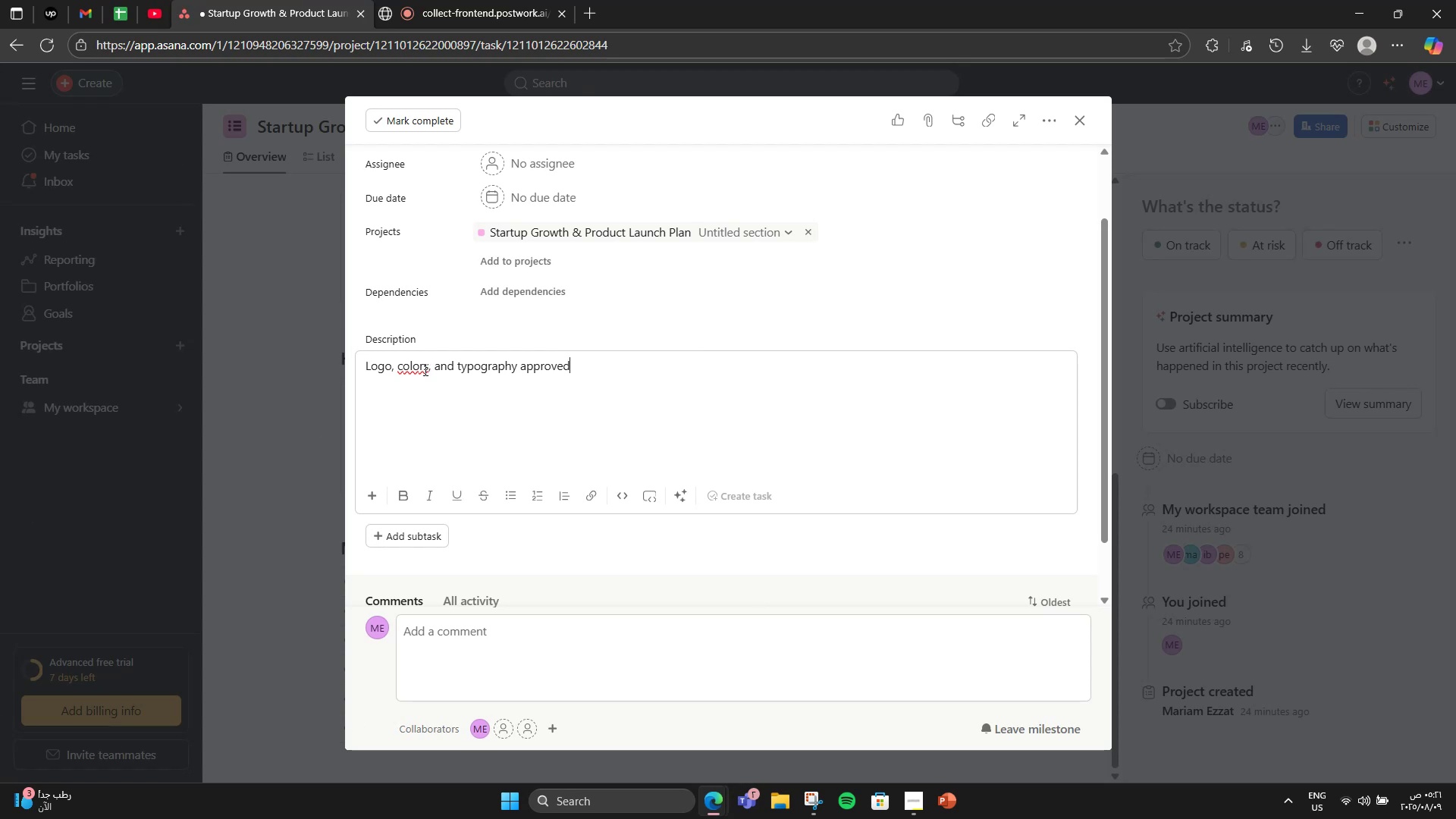 
double_click([417, 368])
 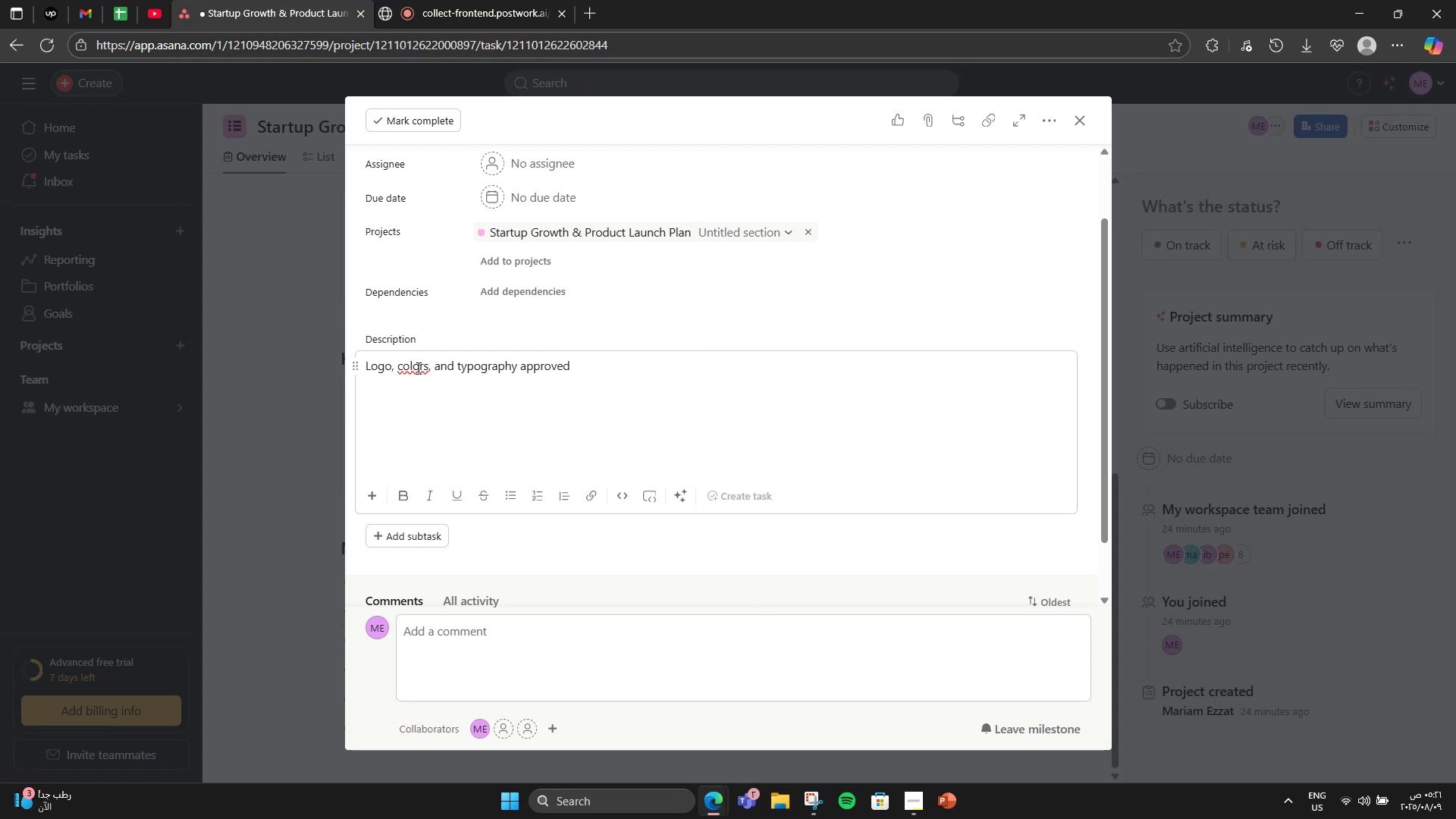 
key(U)
 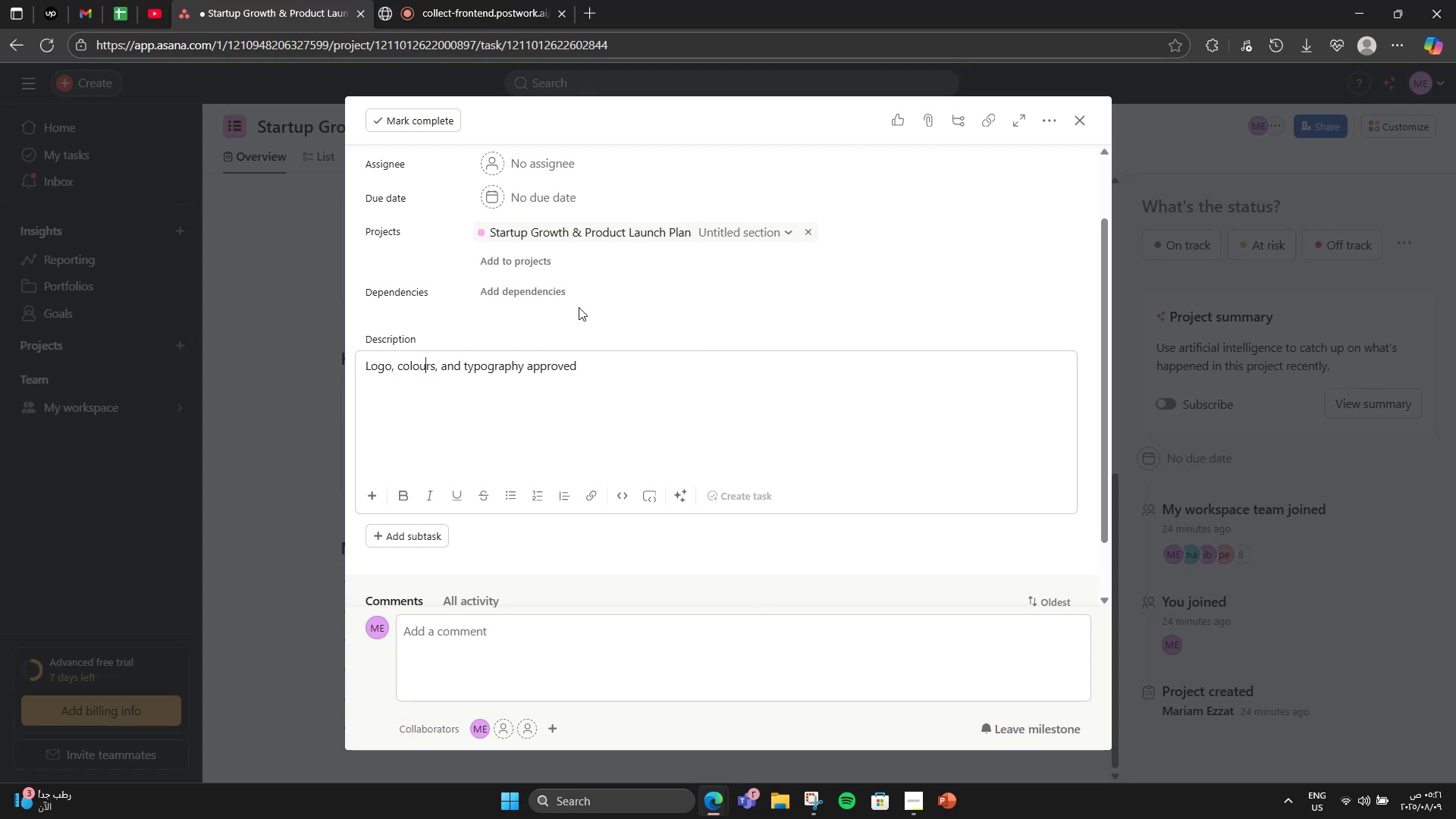 
left_click([585, 305])
 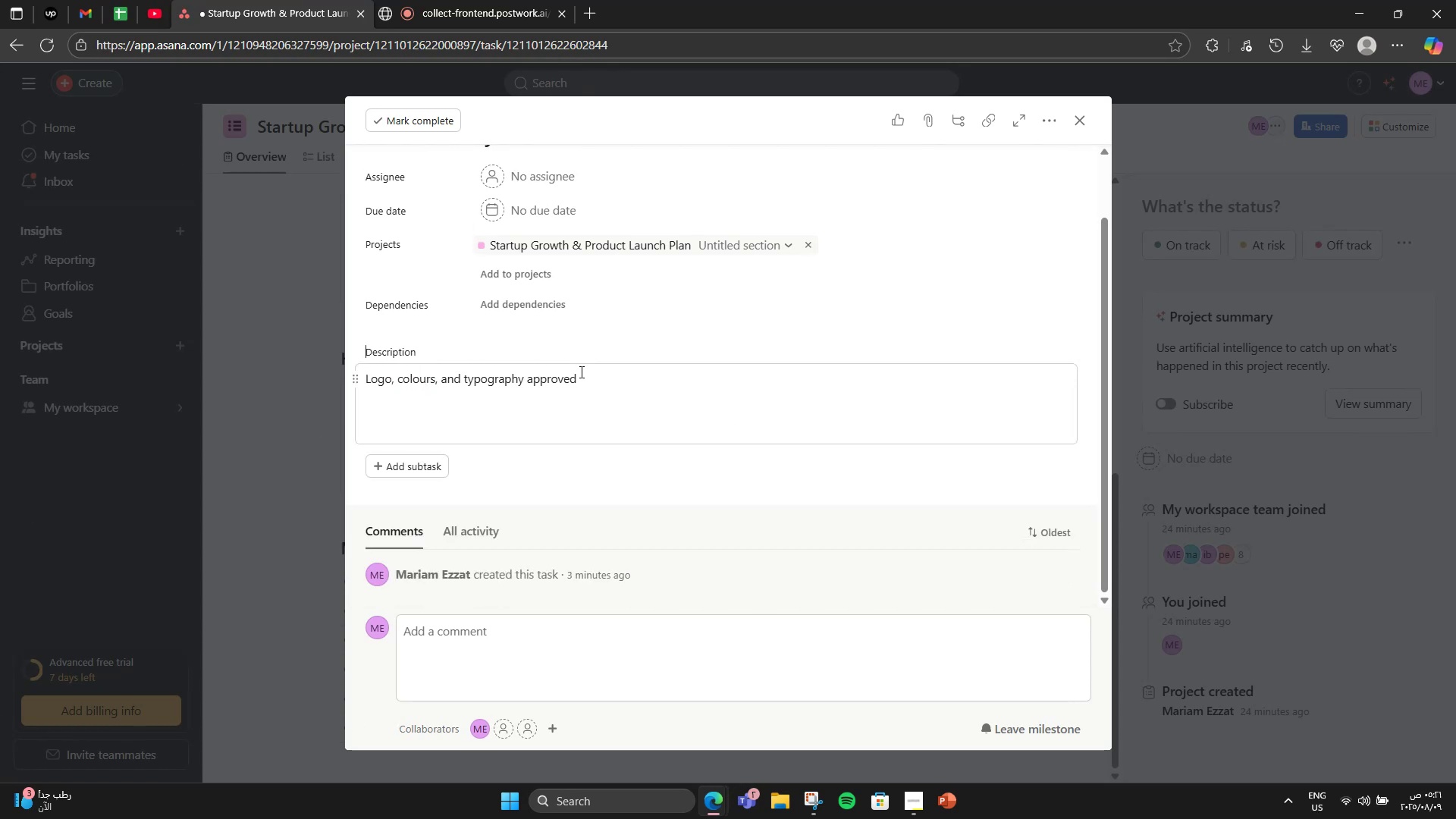 
scroll: coordinate [548, 454], scroll_direction: down, amount: 4.0
 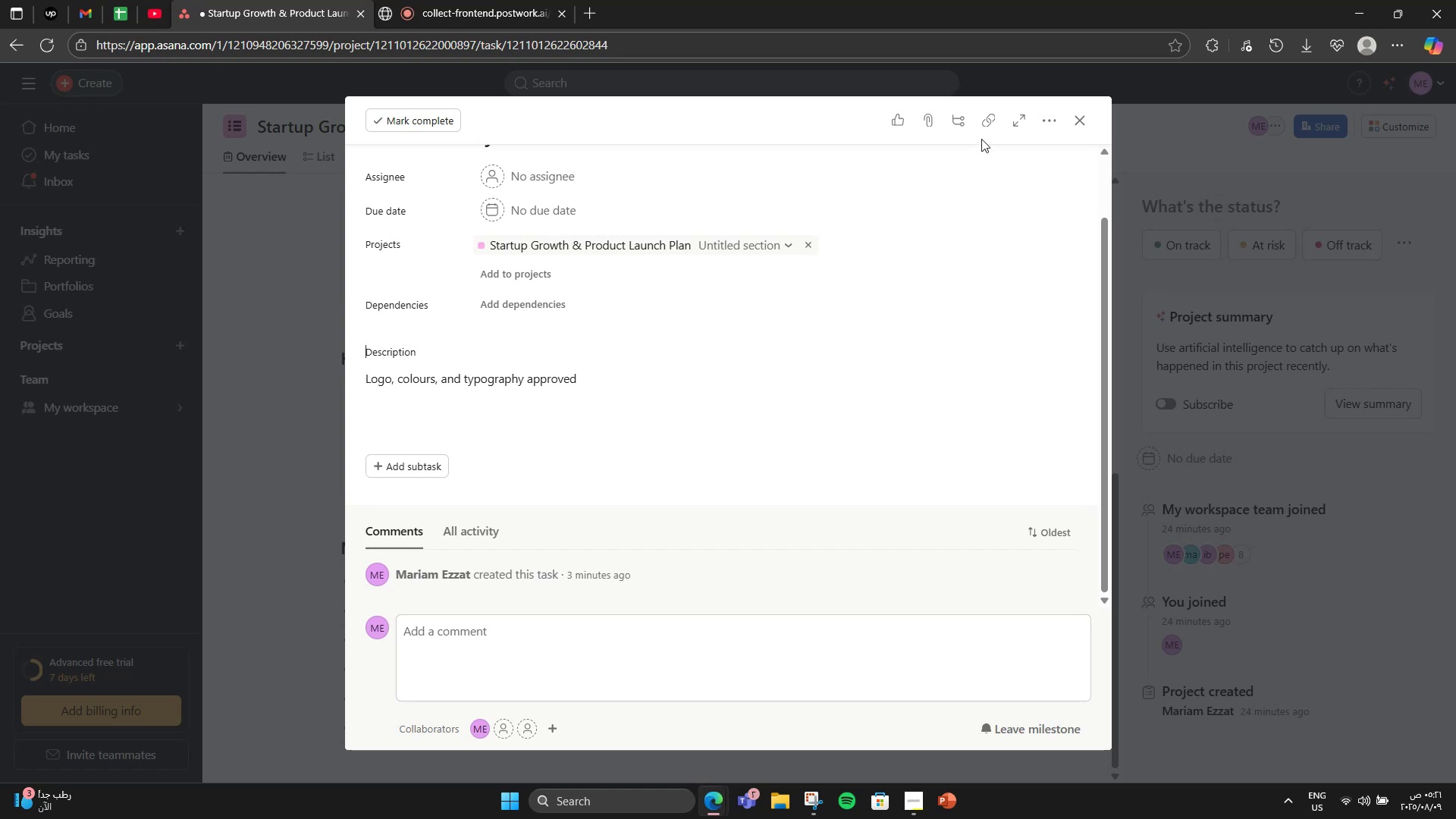 
left_click([1079, 119])
 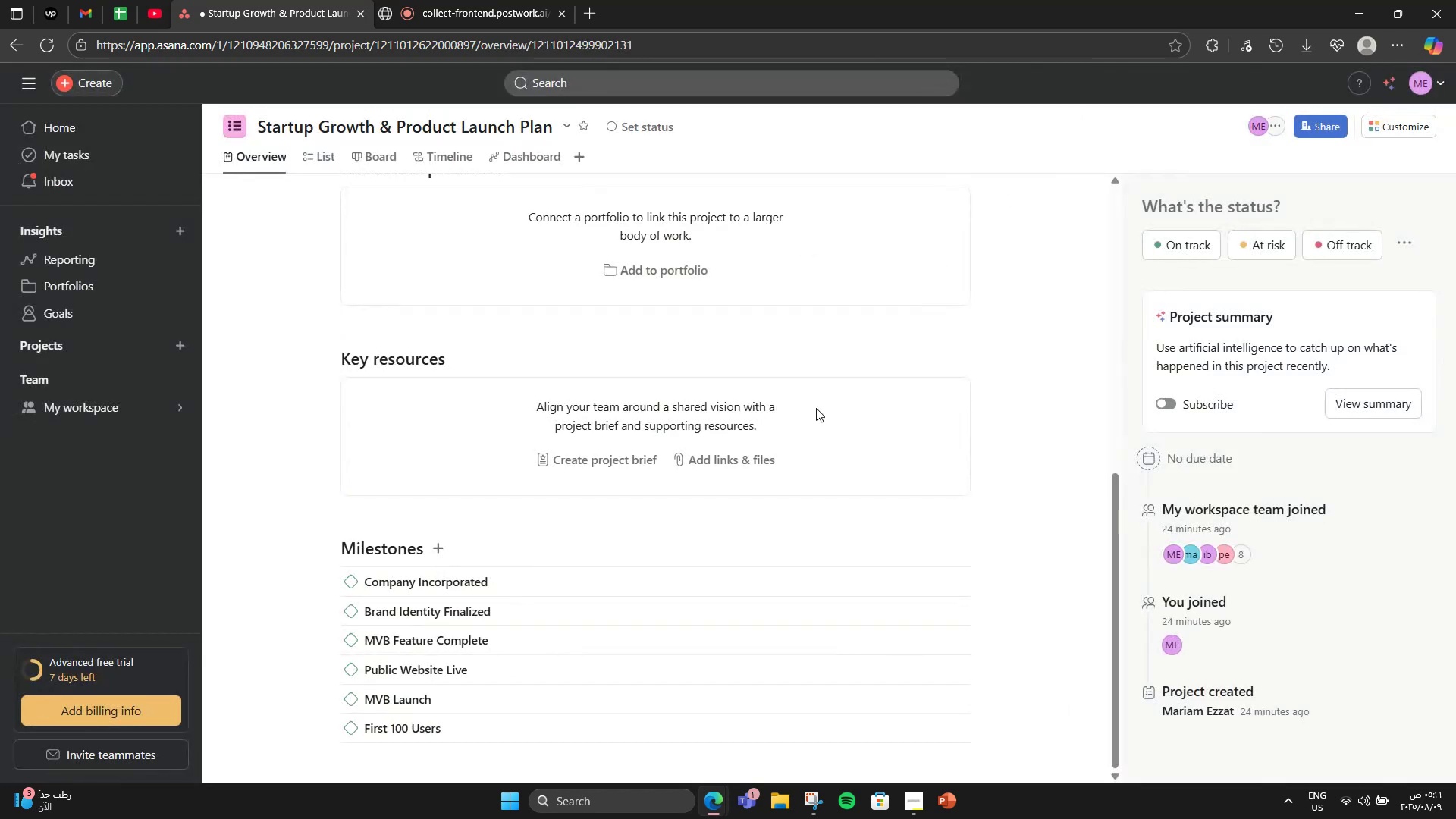 
scroll: coordinate [770, 473], scroll_direction: down, amount: 1.0
 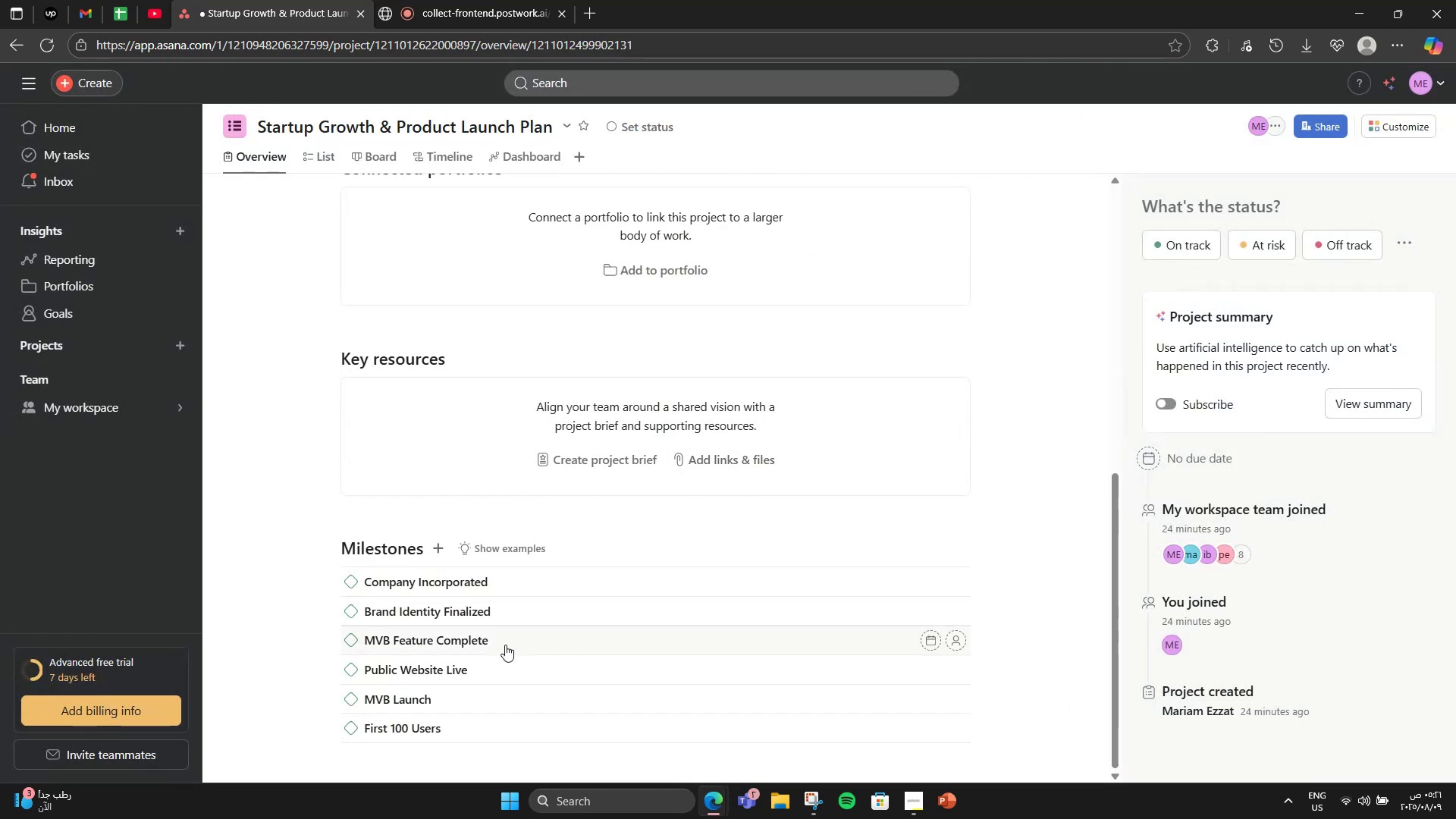 
left_click([505, 645])
 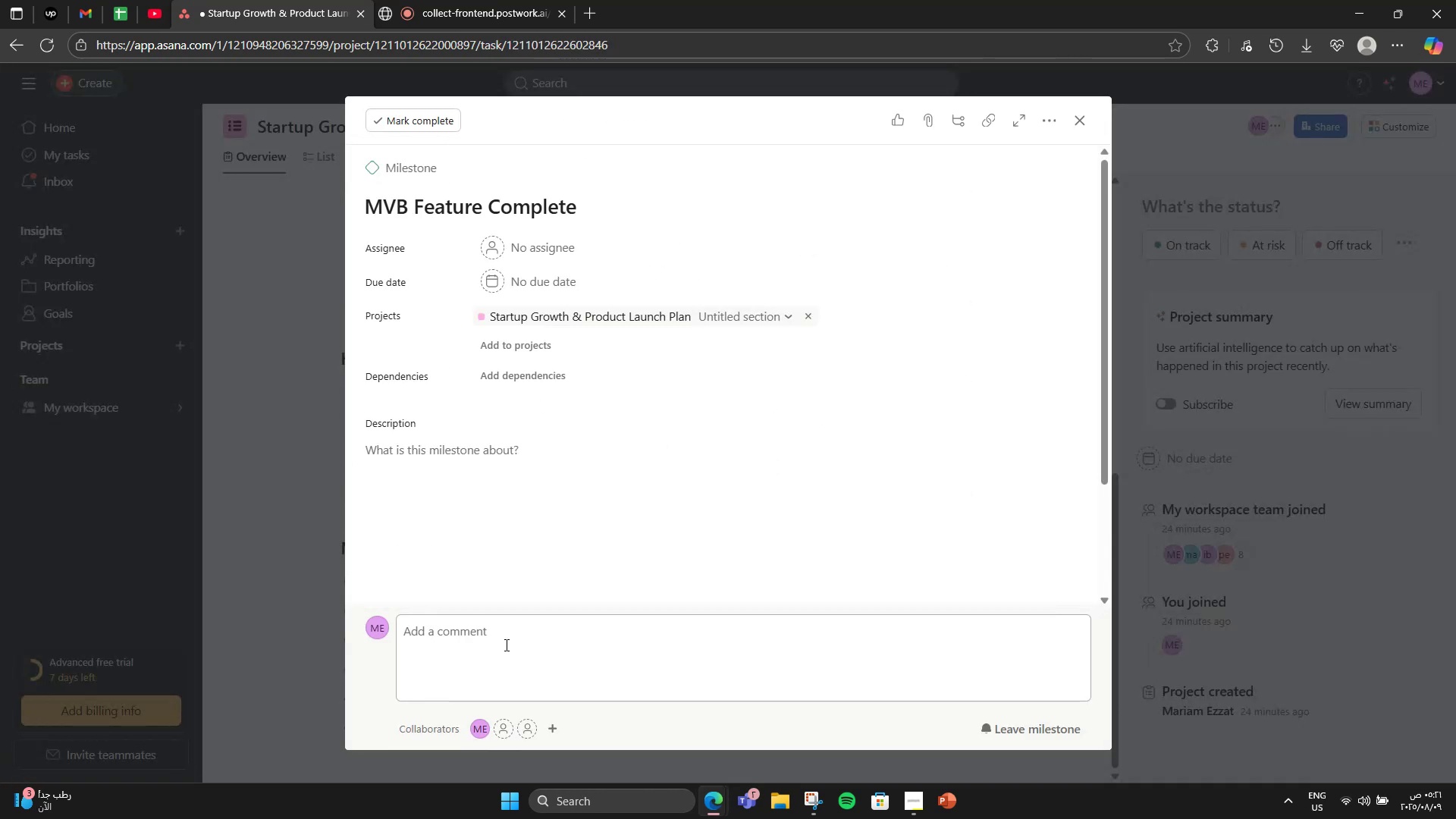 
left_click([532, 557])
 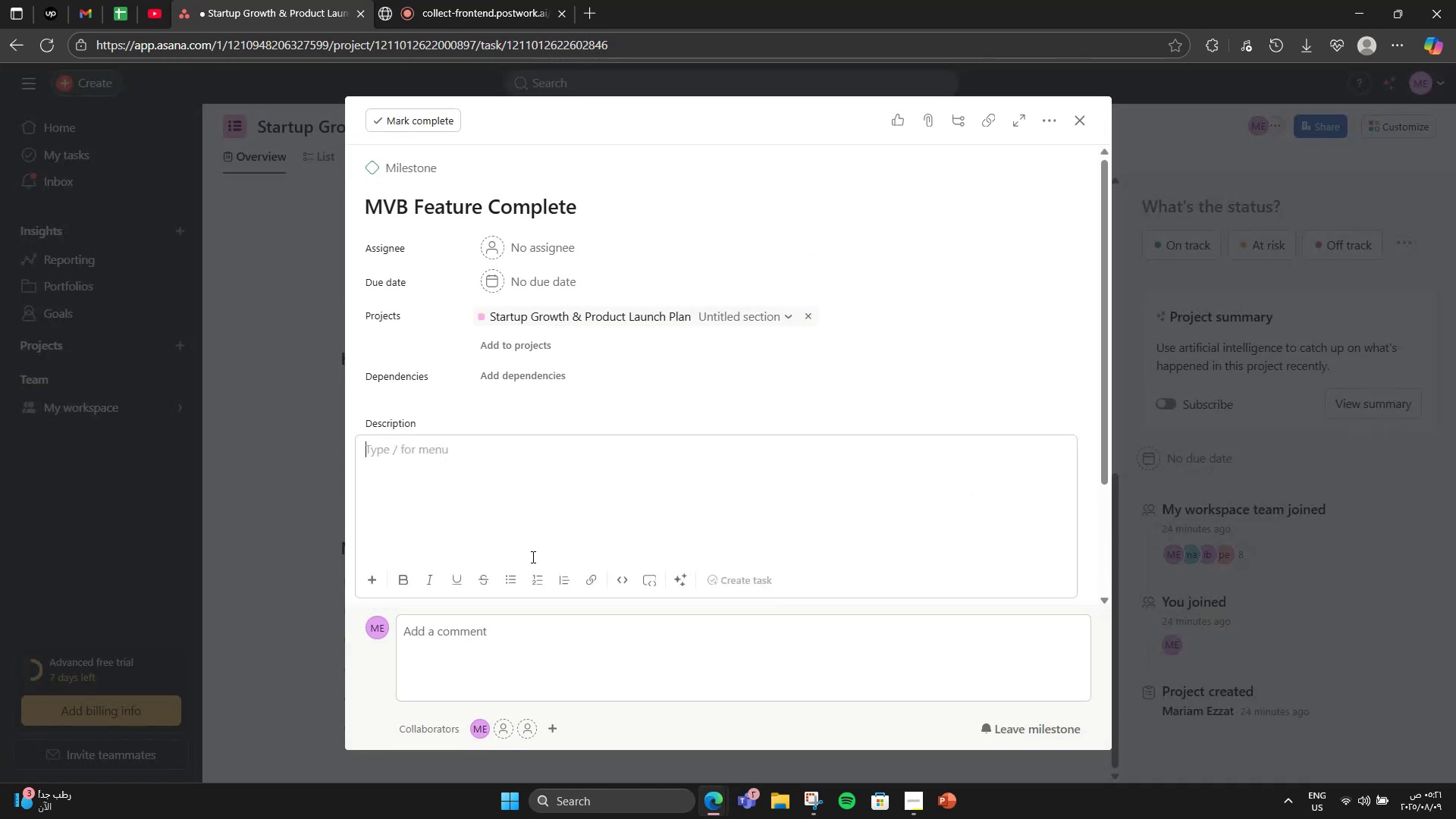 
scroll: coordinate [532, 557], scroll_direction: down, amount: 1.0
 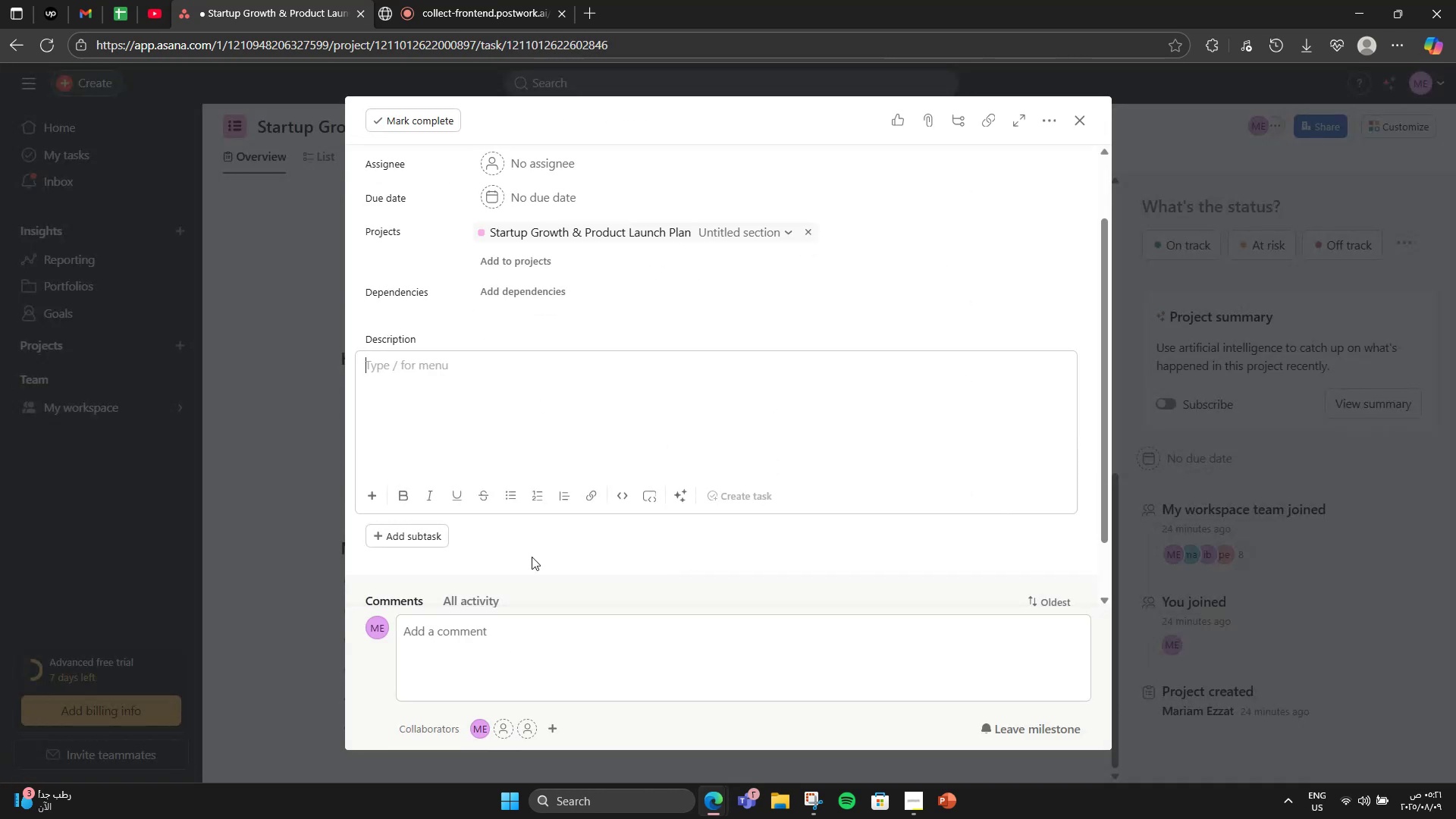 
type(Core product features built & tested)
 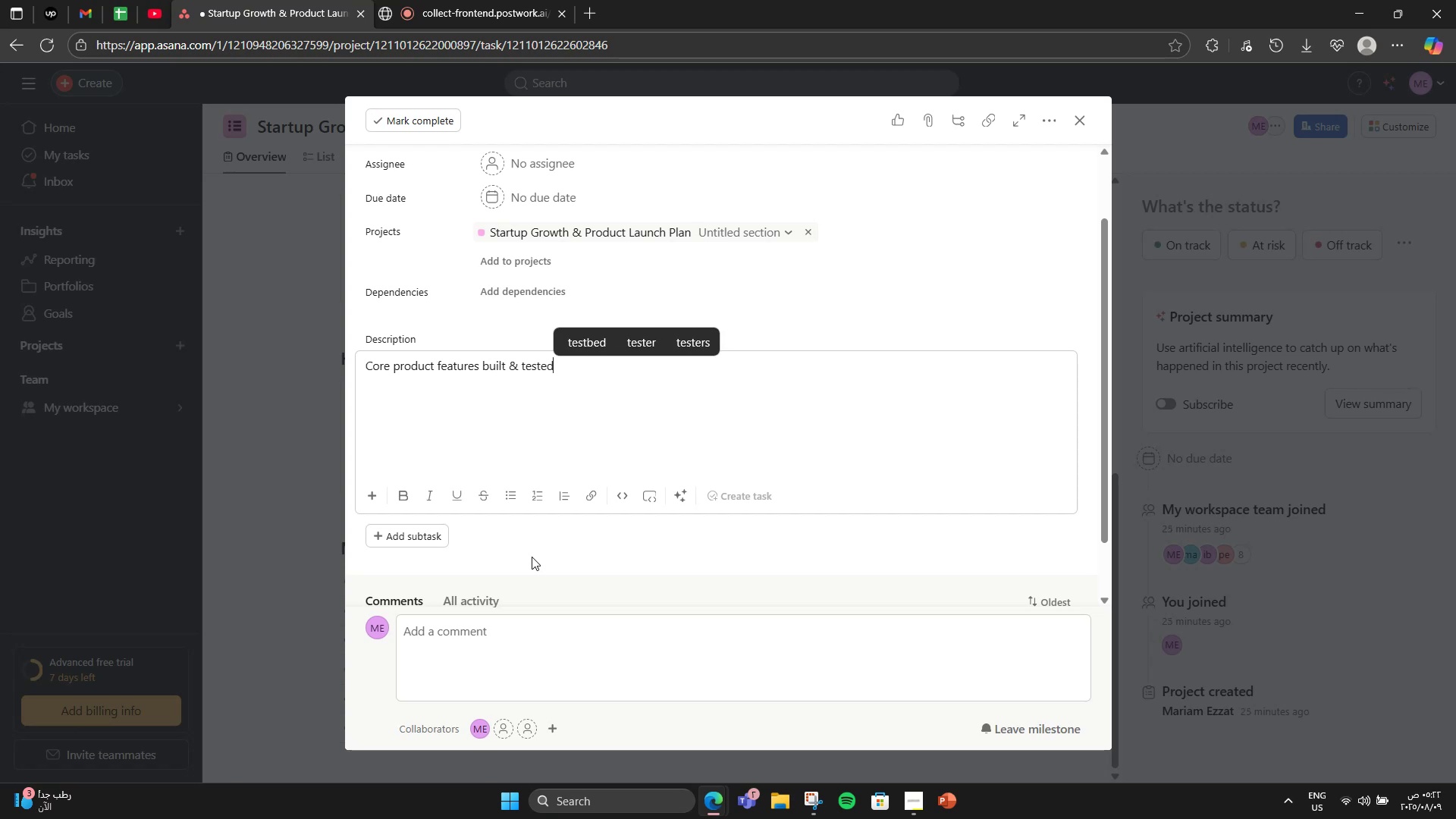 
left_click([532, 557])
 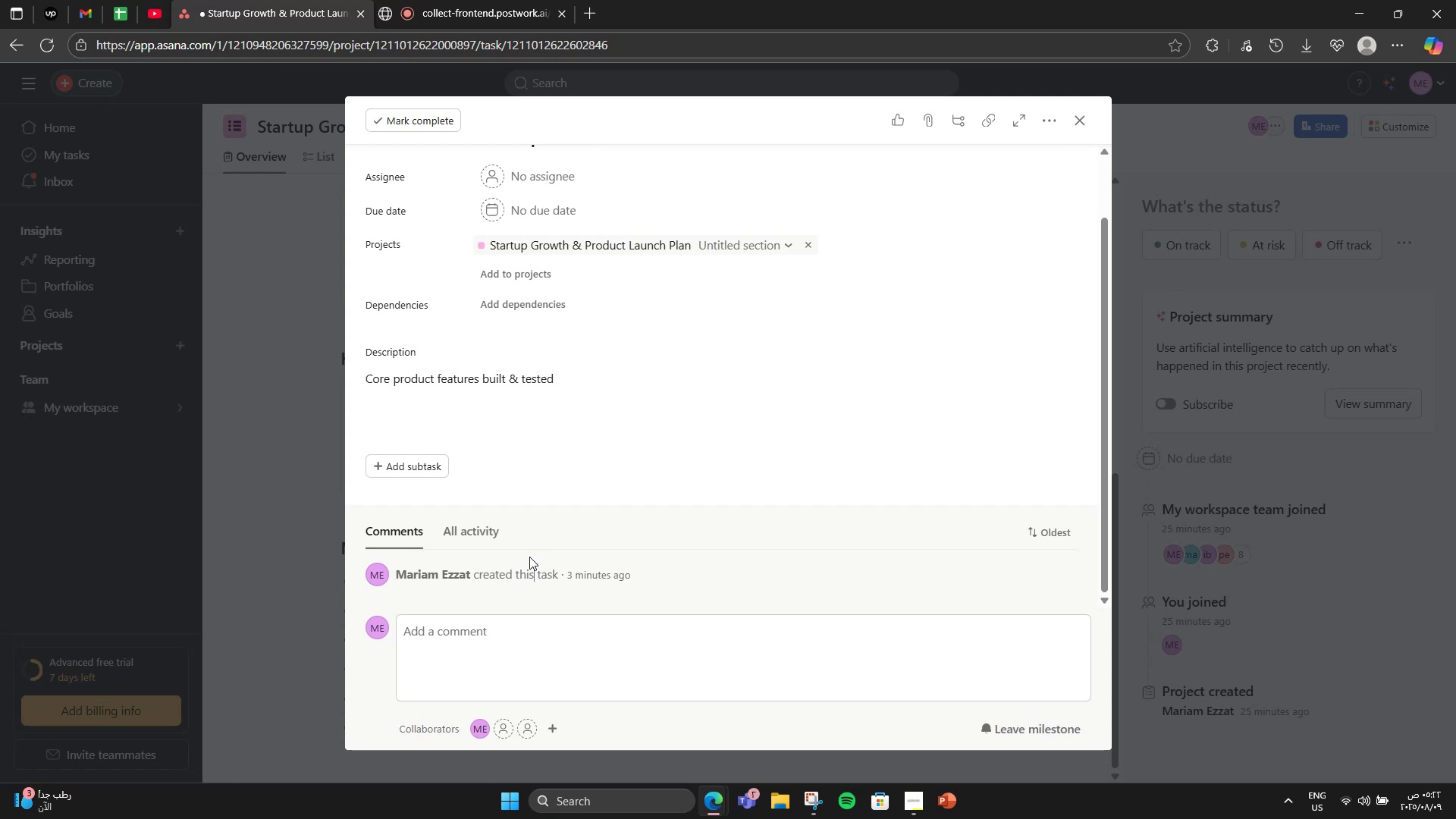 
scroll: coordinate [511, 431], scroll_direction: down, amount: 4.0
 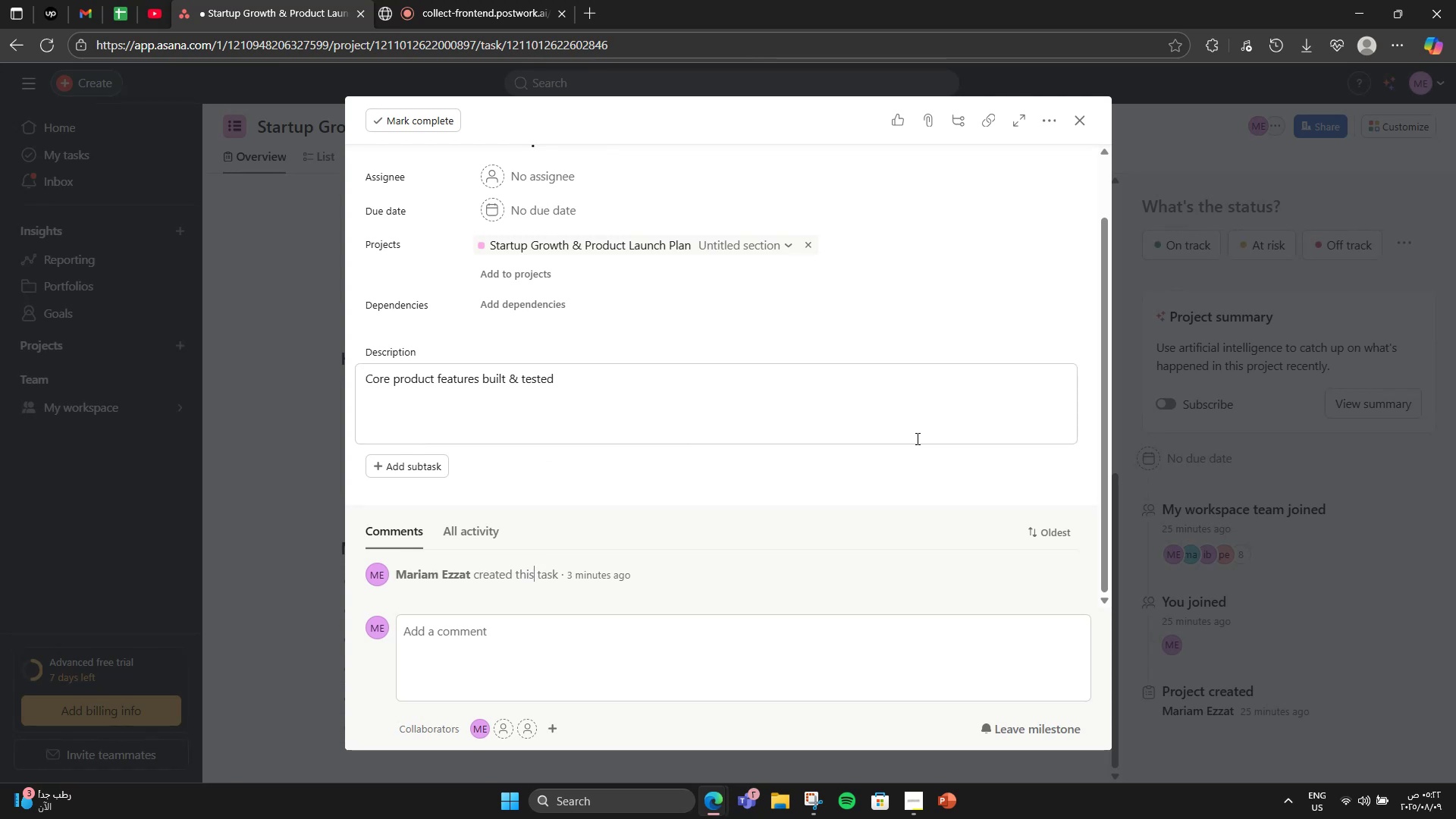 
scroll: coordinate [897, 524], scroll_direction: up, amount: 3.0
 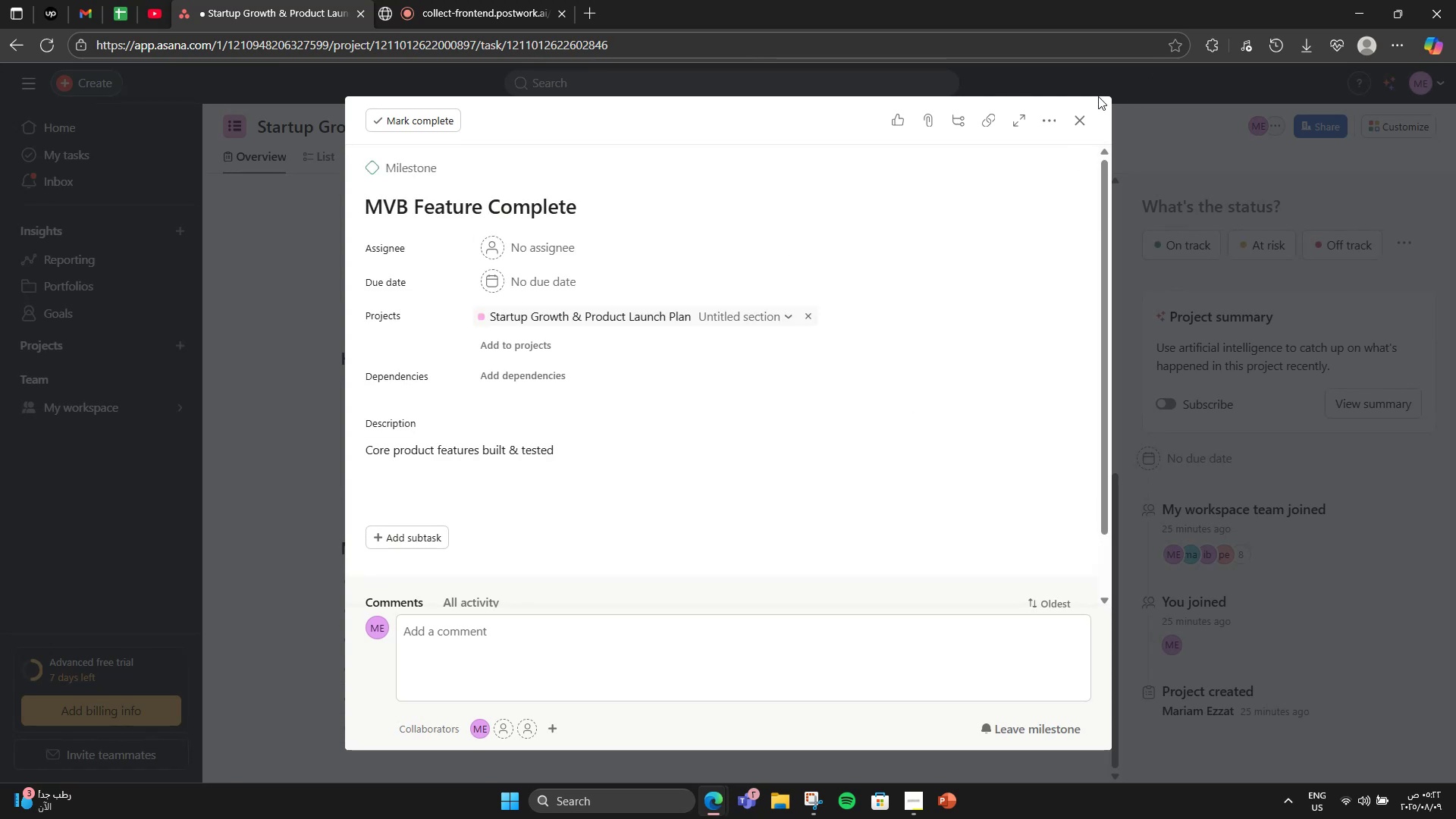 
left_click([1080, 114])
 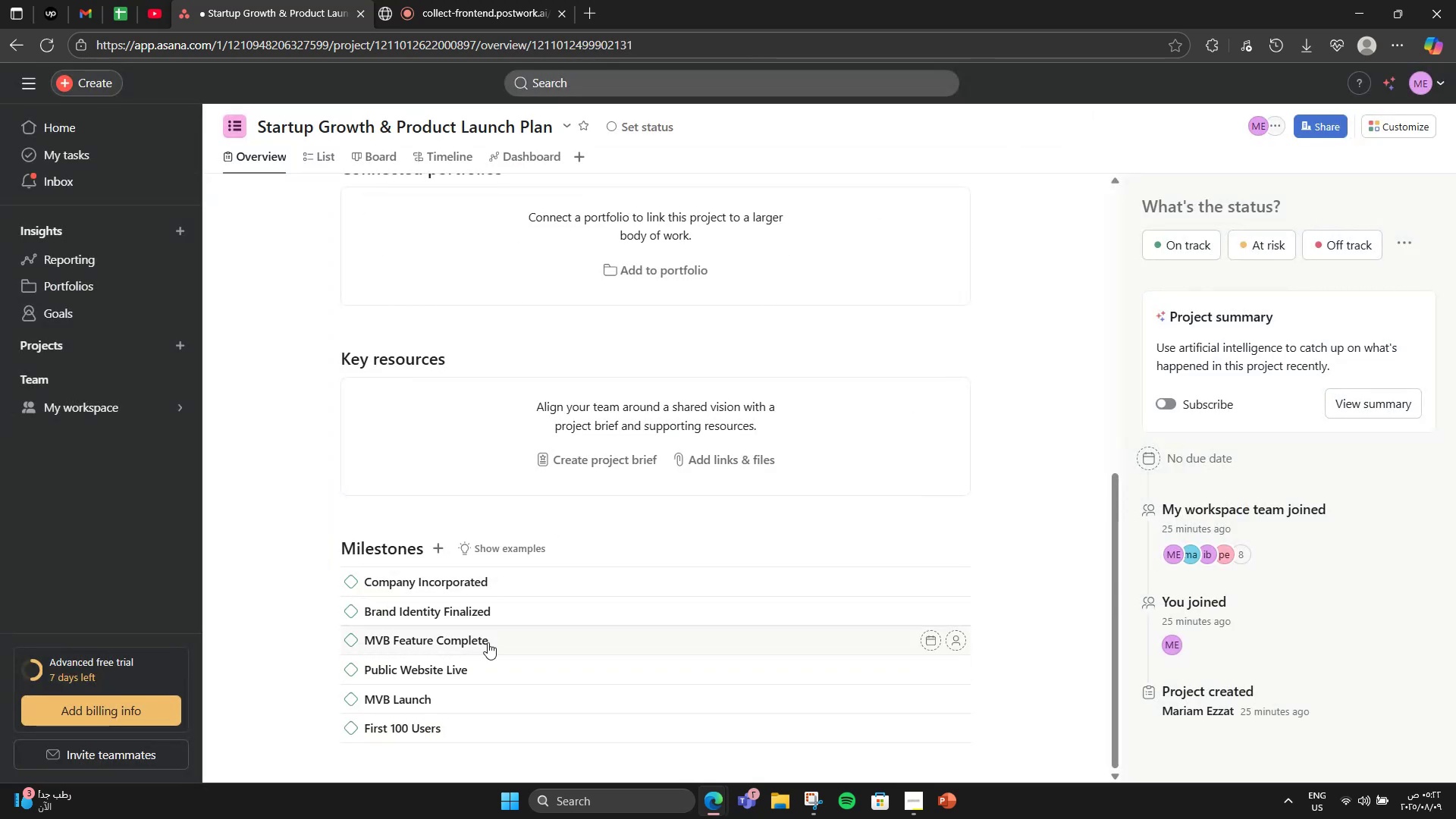 
left_click([497, 642])
 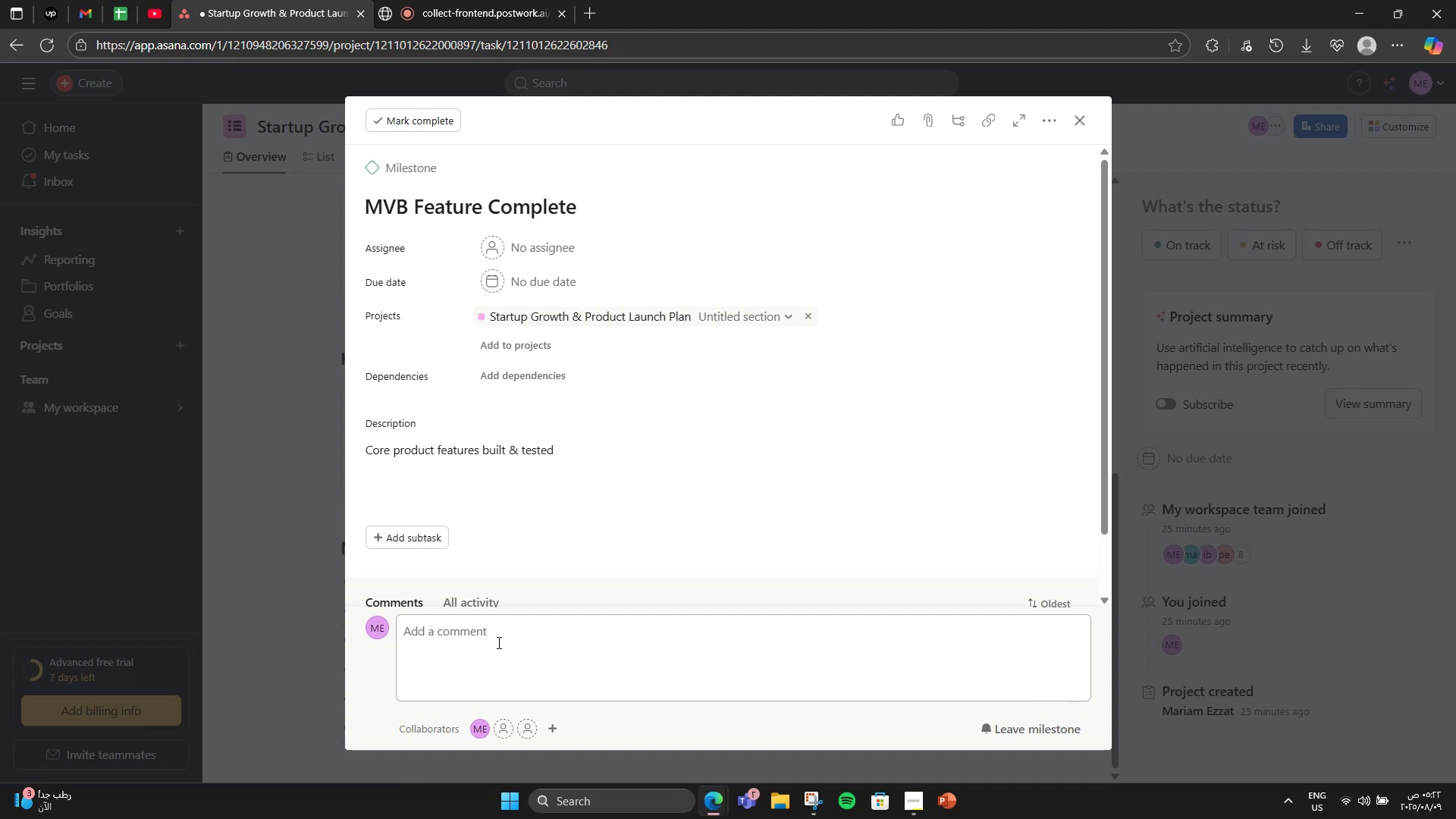 
scroll: coordinate [565, 594], scroll_direction: down, amount: 1.0
 